 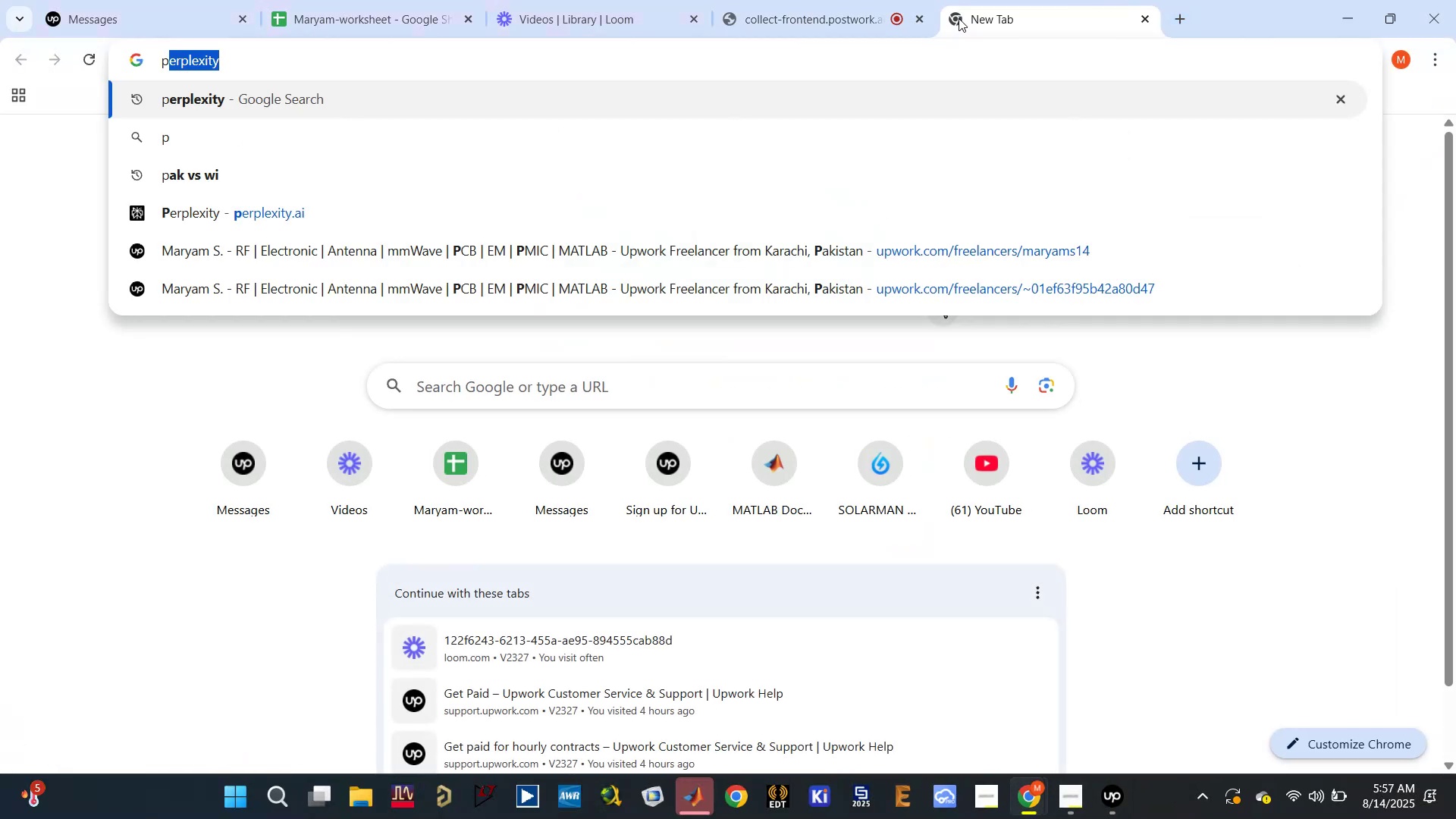 
left_click([685, 106])
 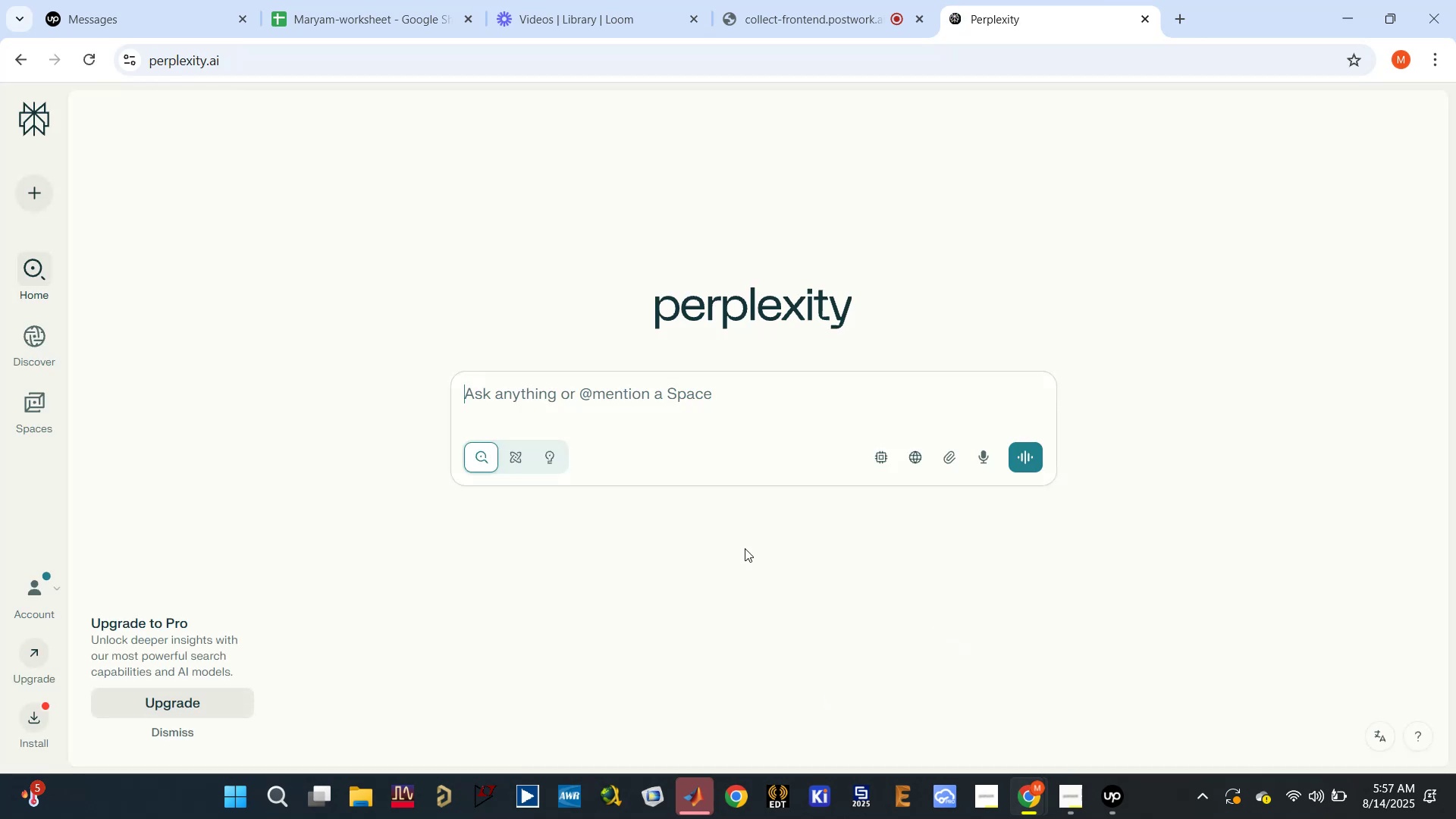 
wait(5.88)
 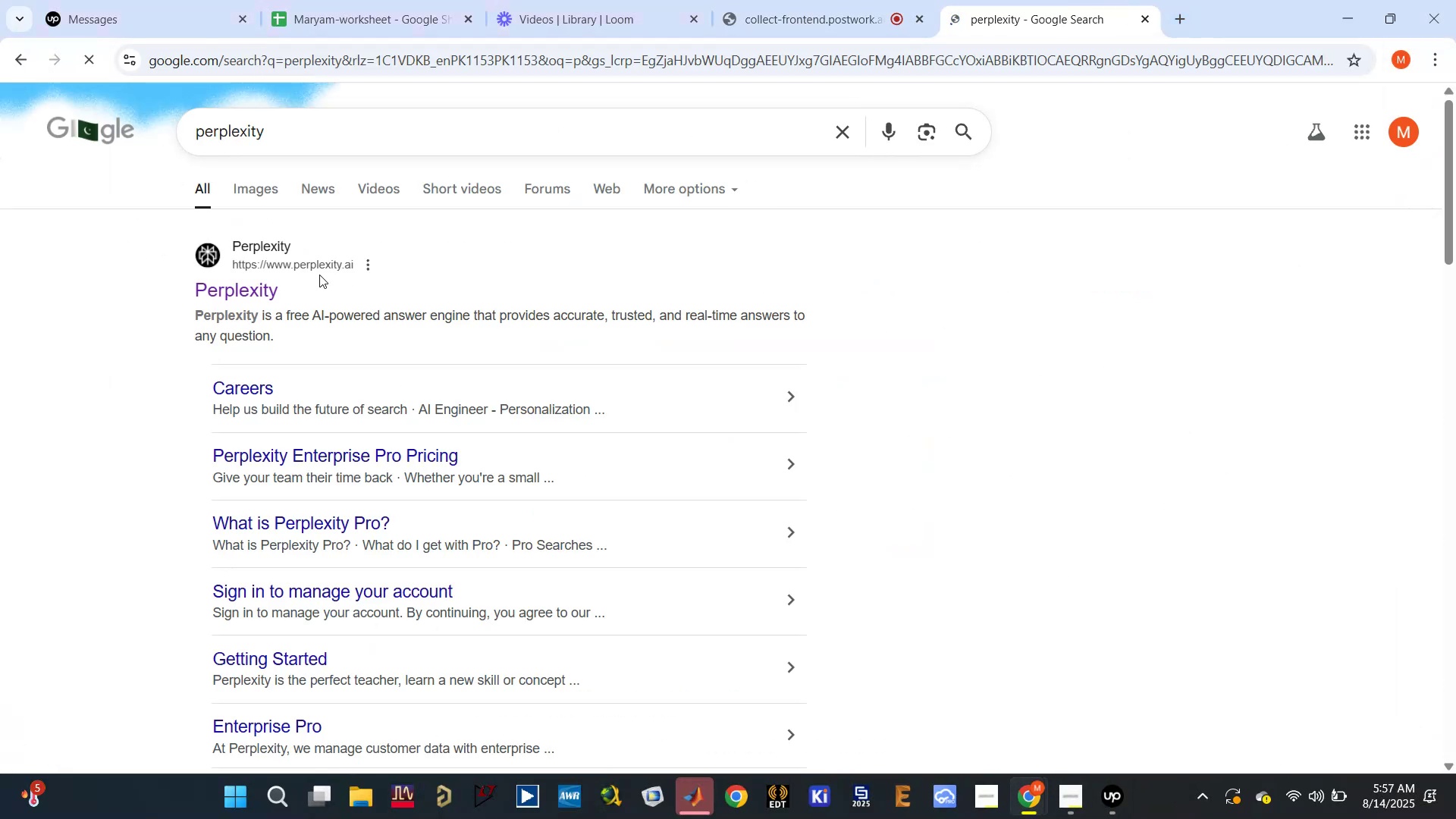 
type(gesture recognition in matlab using TI mmwave sensor)
 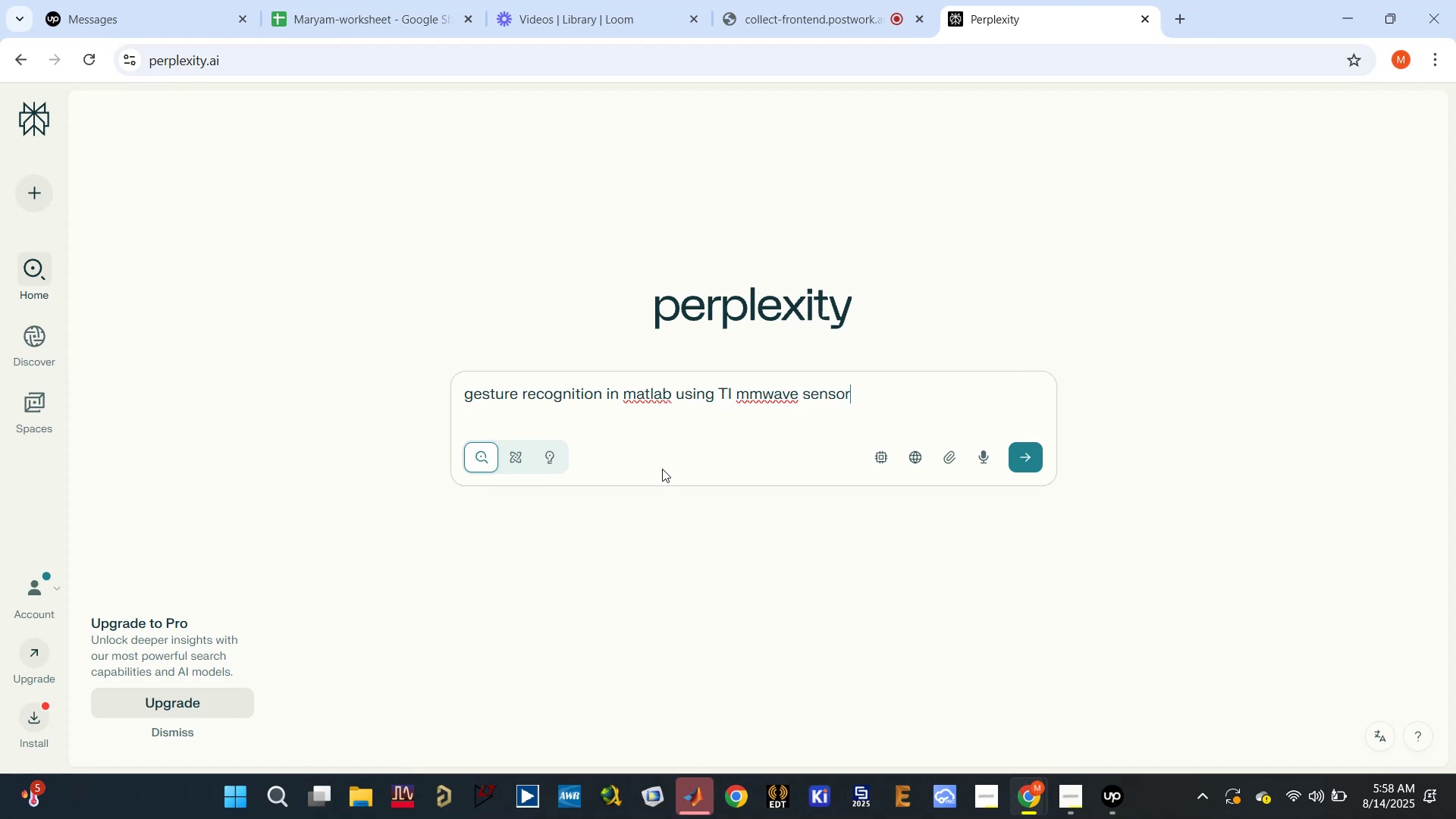 
 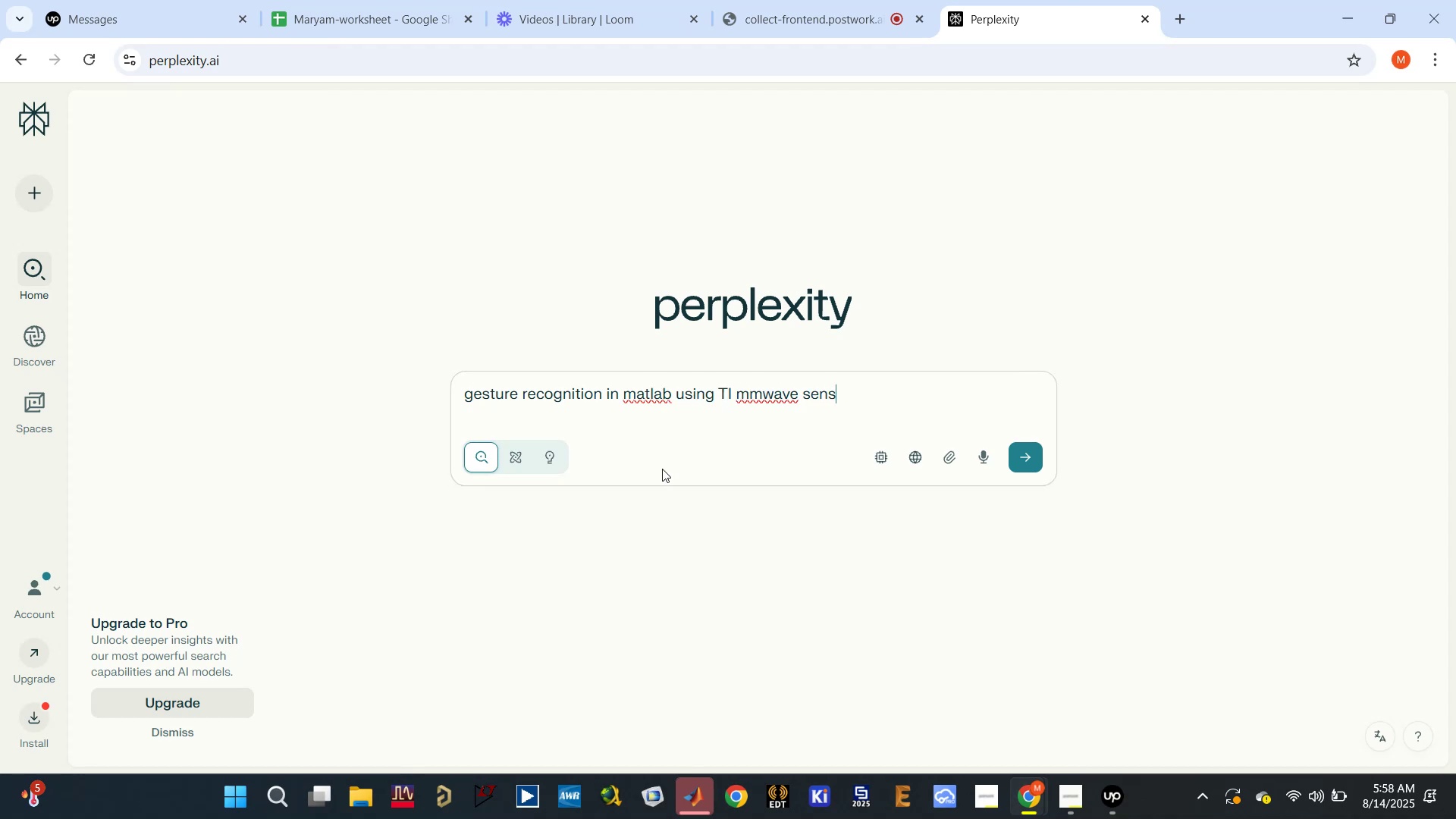 
key(Enter)
 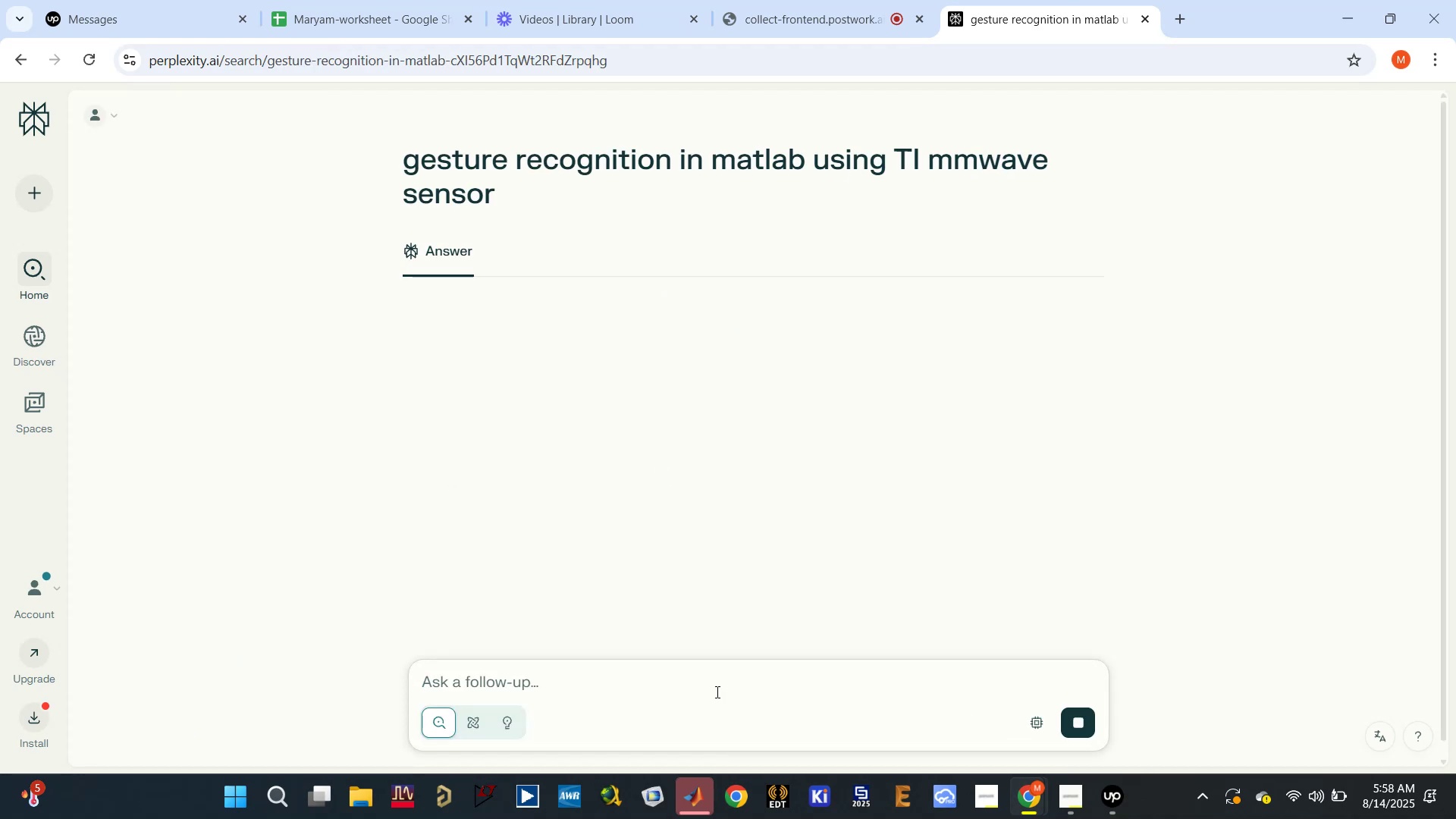 
left_click([691, 807])
 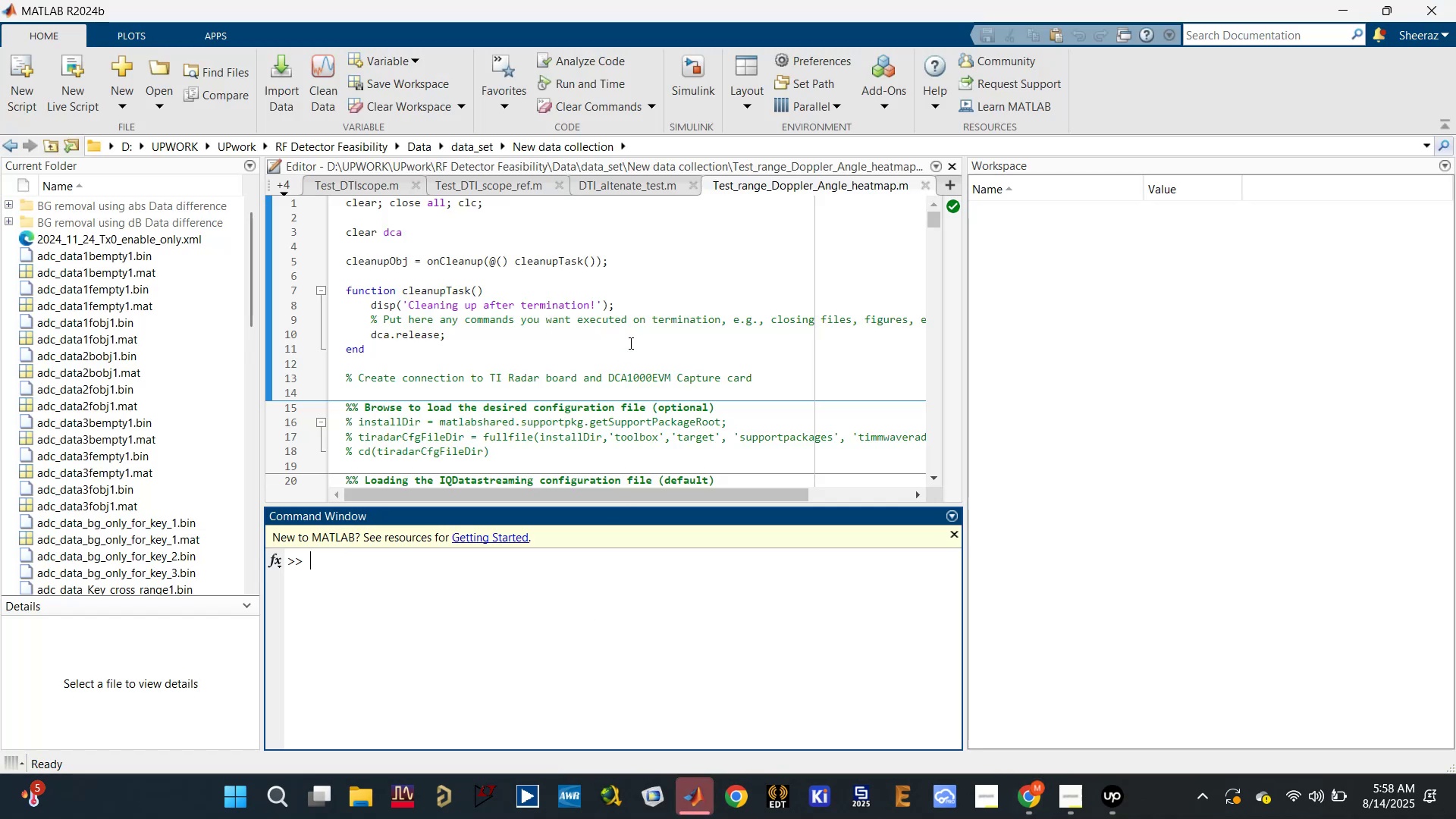 
scroll: coordinate [633, 289], scroll_direction: down, amount: 1.0
 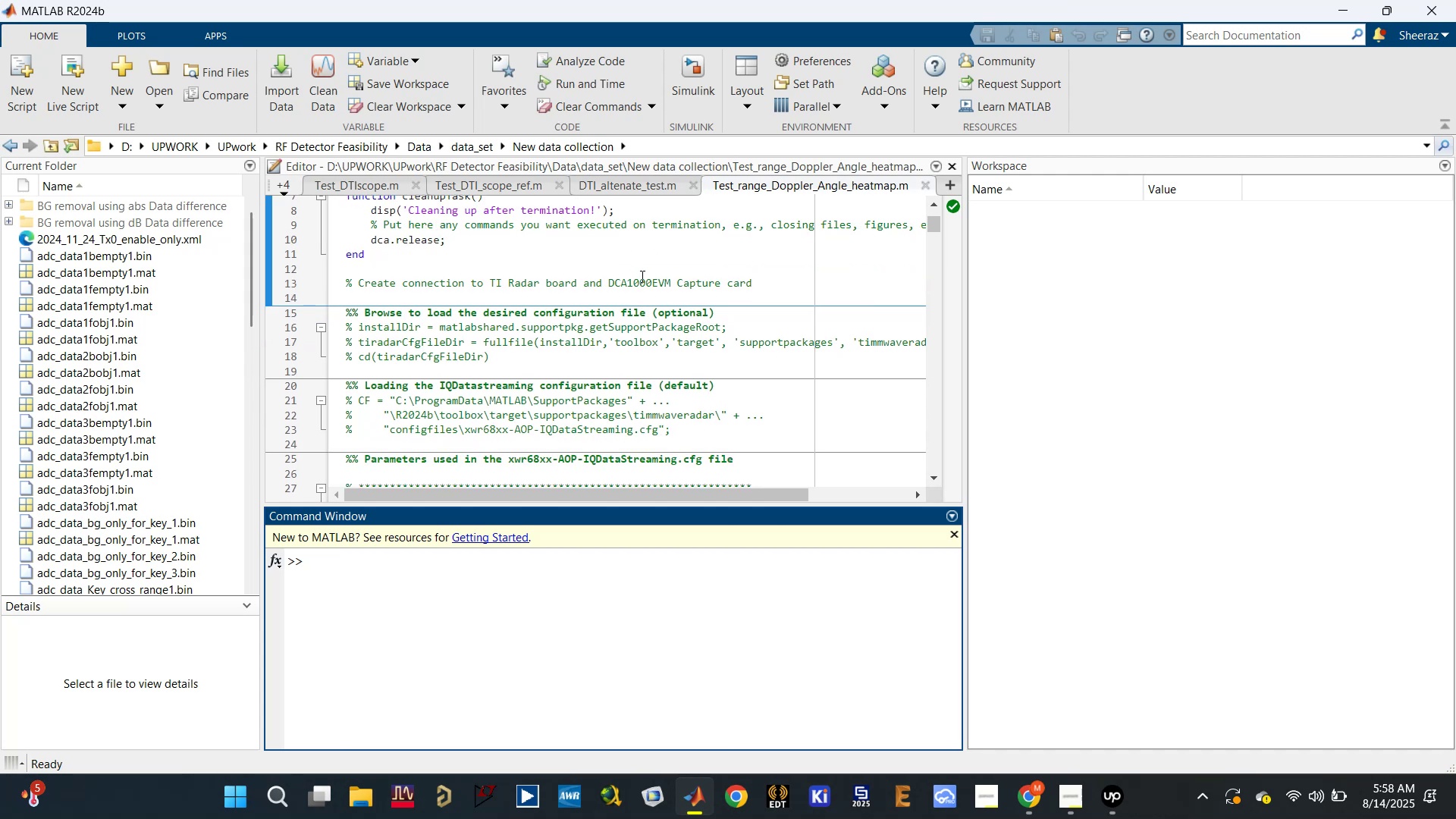 
scroll: coordinate [641, 276], scroll_direction: up, amount: 3.0
 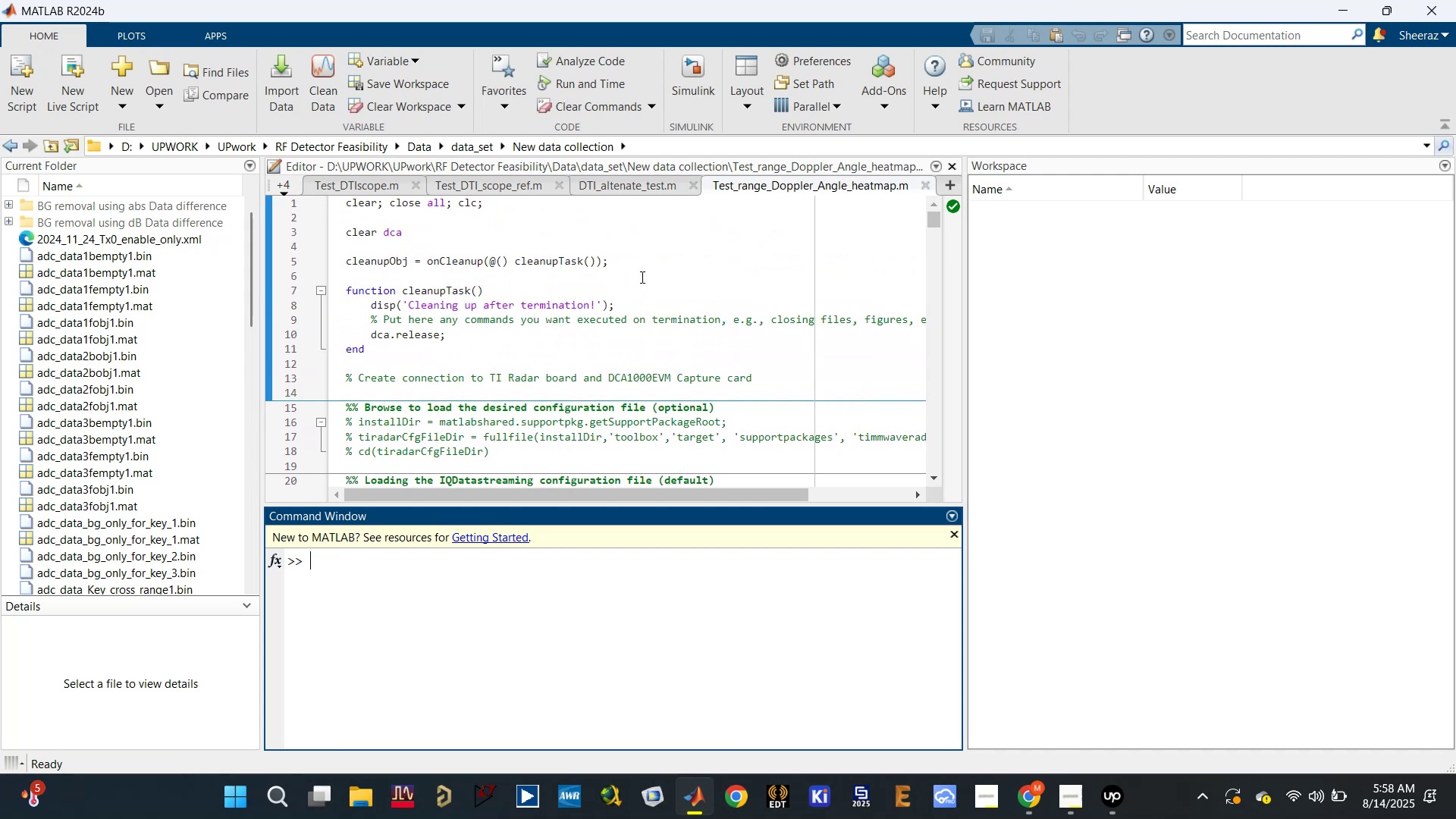 
left_click([643, 277])
 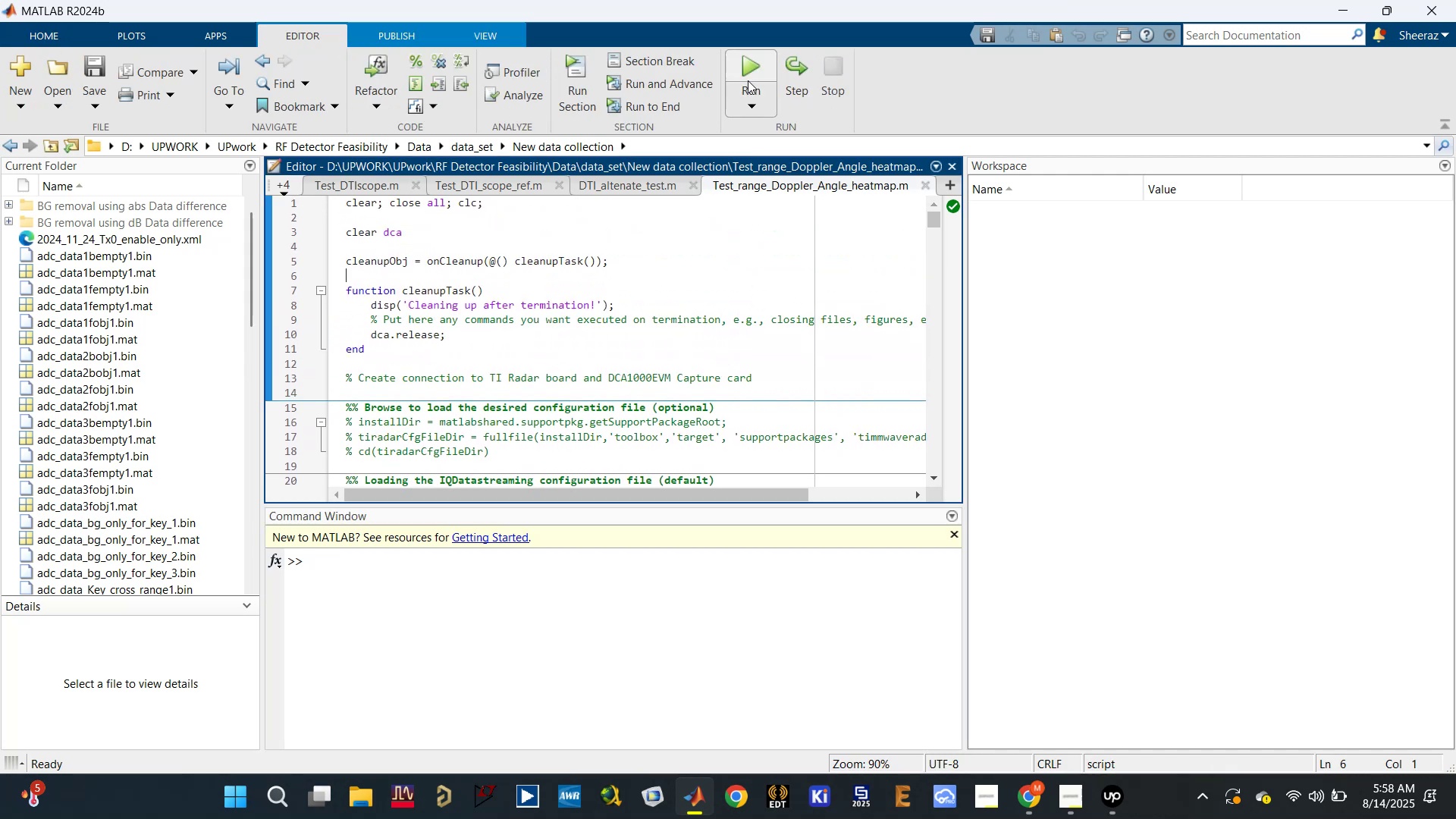 
left_click([749, 60])
 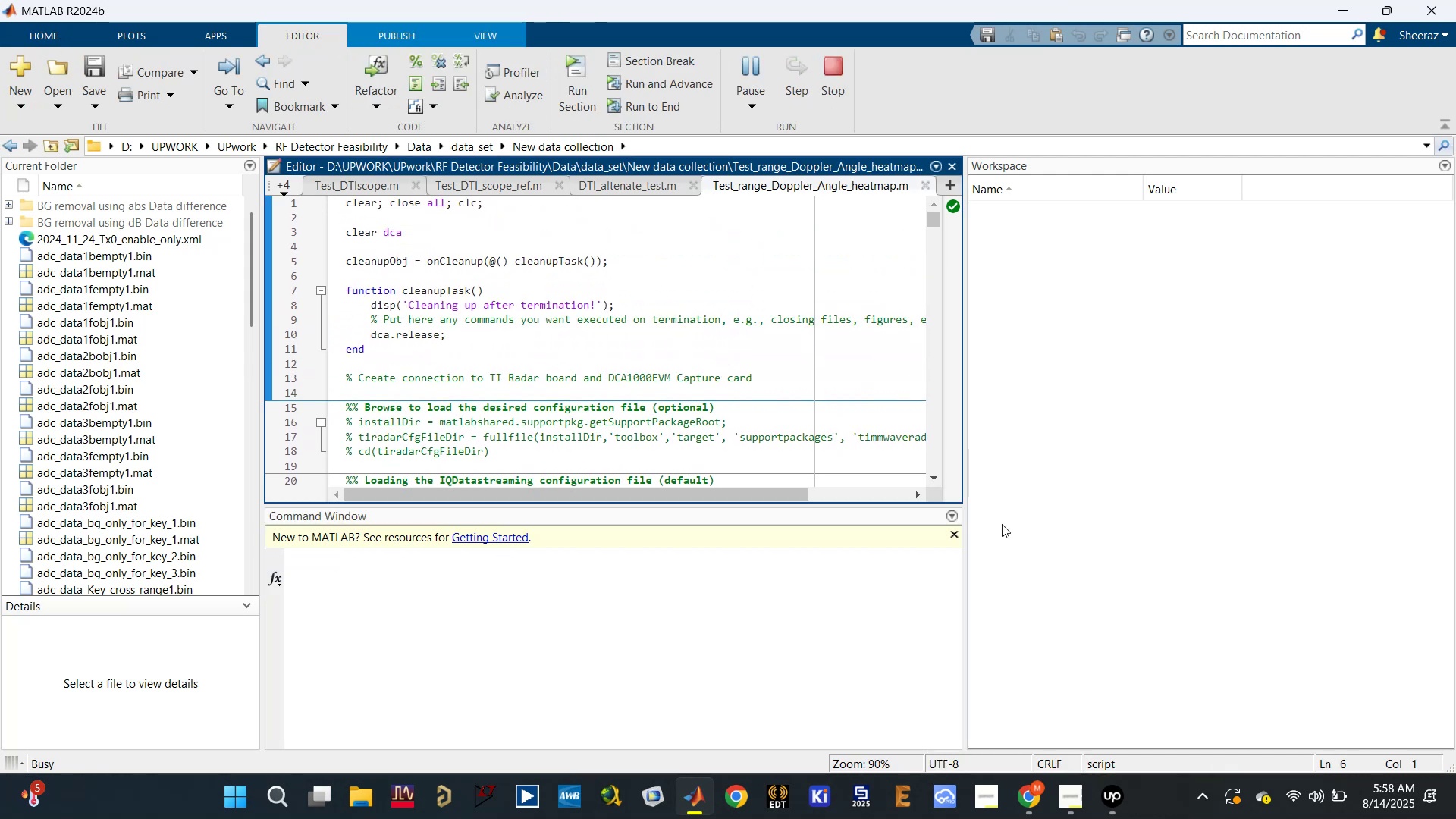 
mouse_move([1122, 800])
 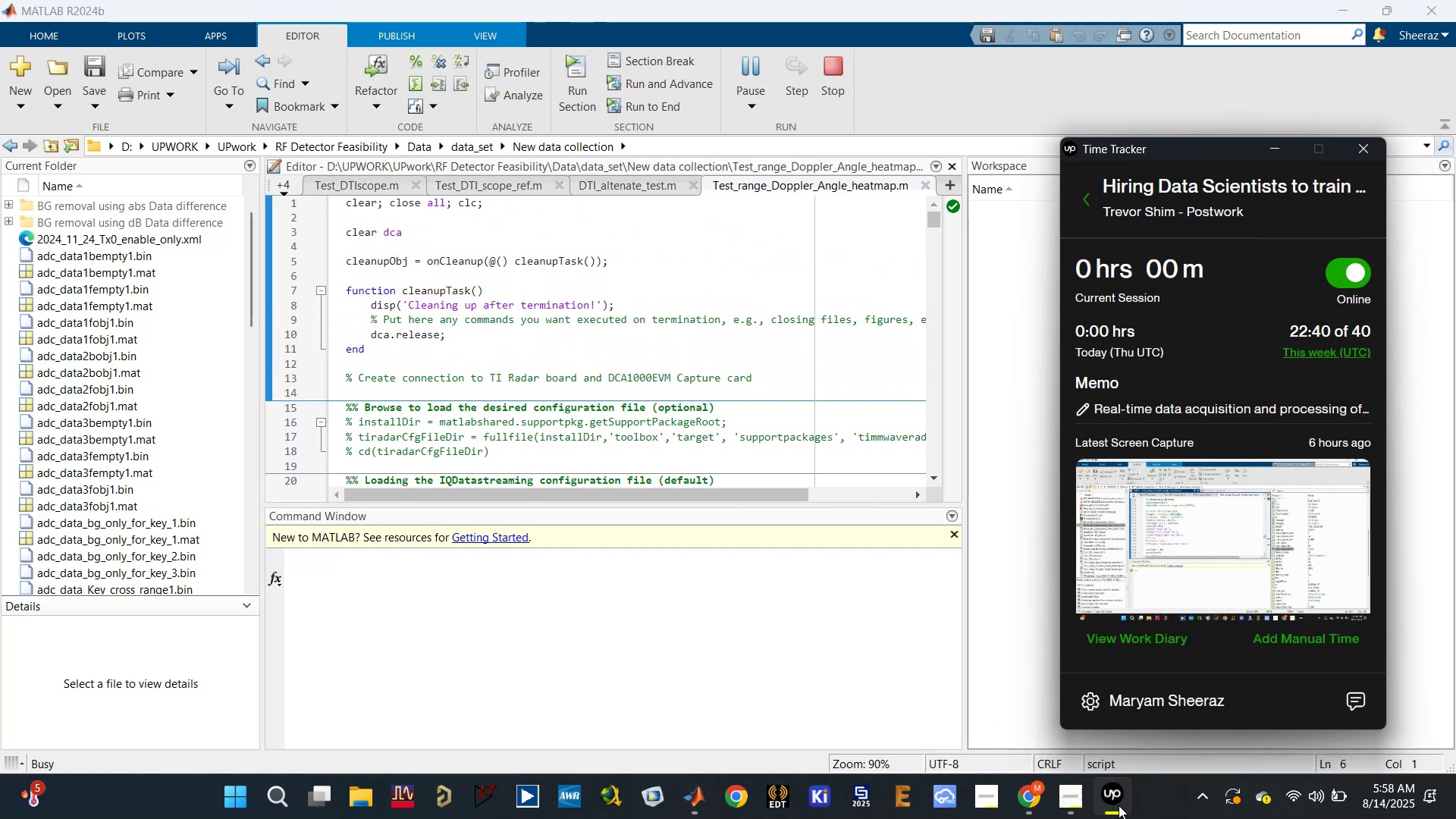 
double_click([1119, 805])
 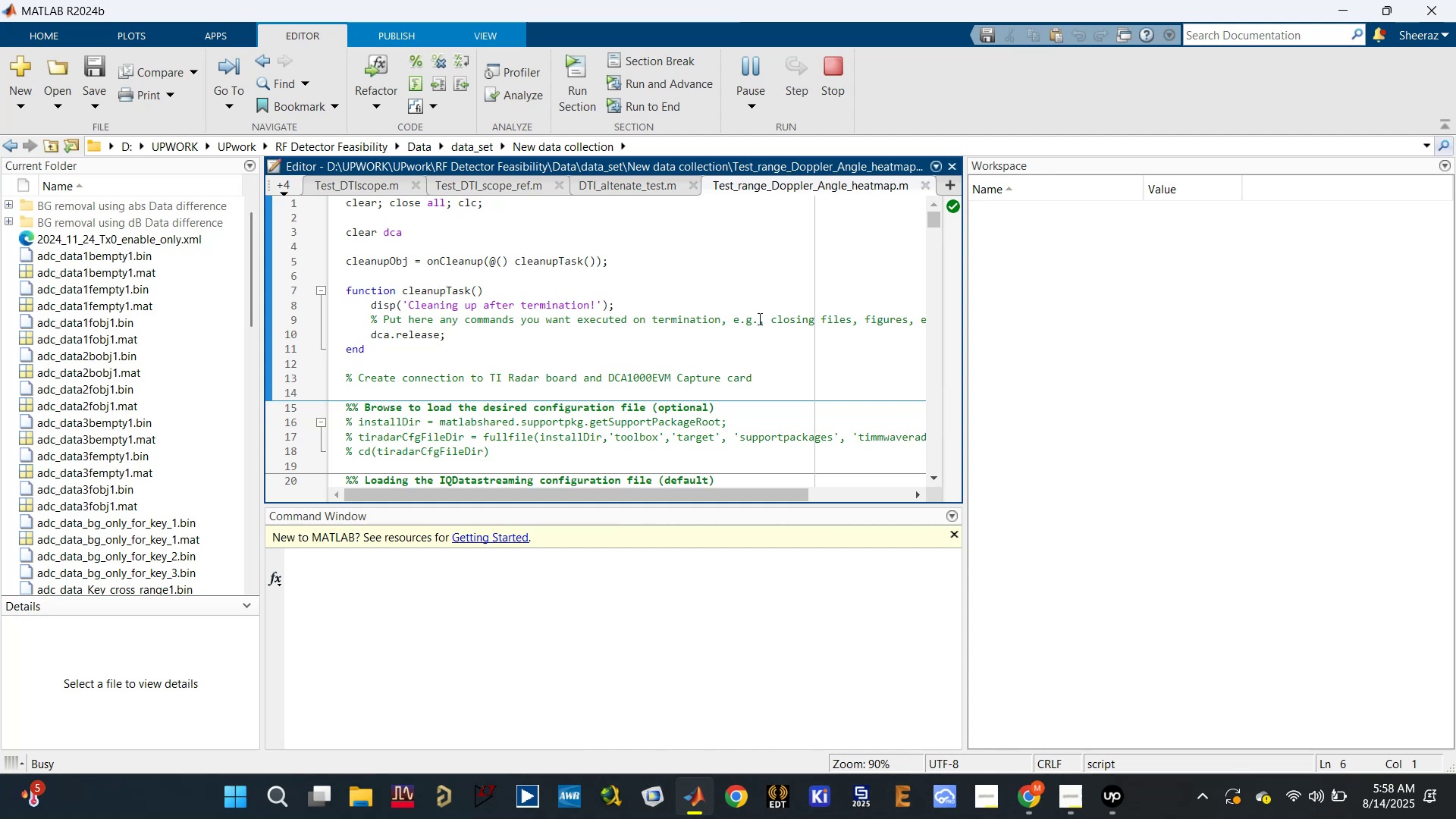 
wait(7.6)
 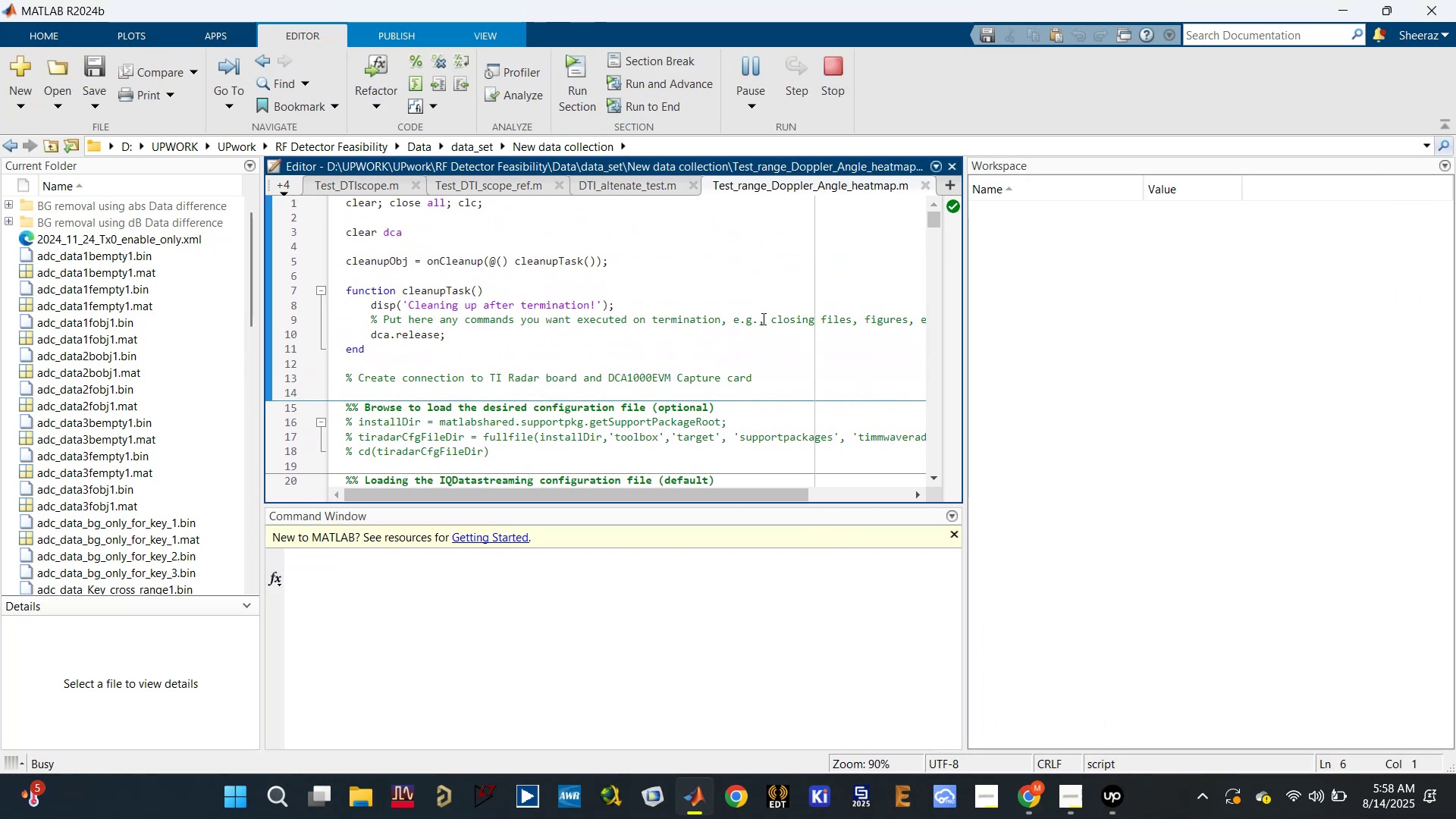 
left_click([698, 347])
 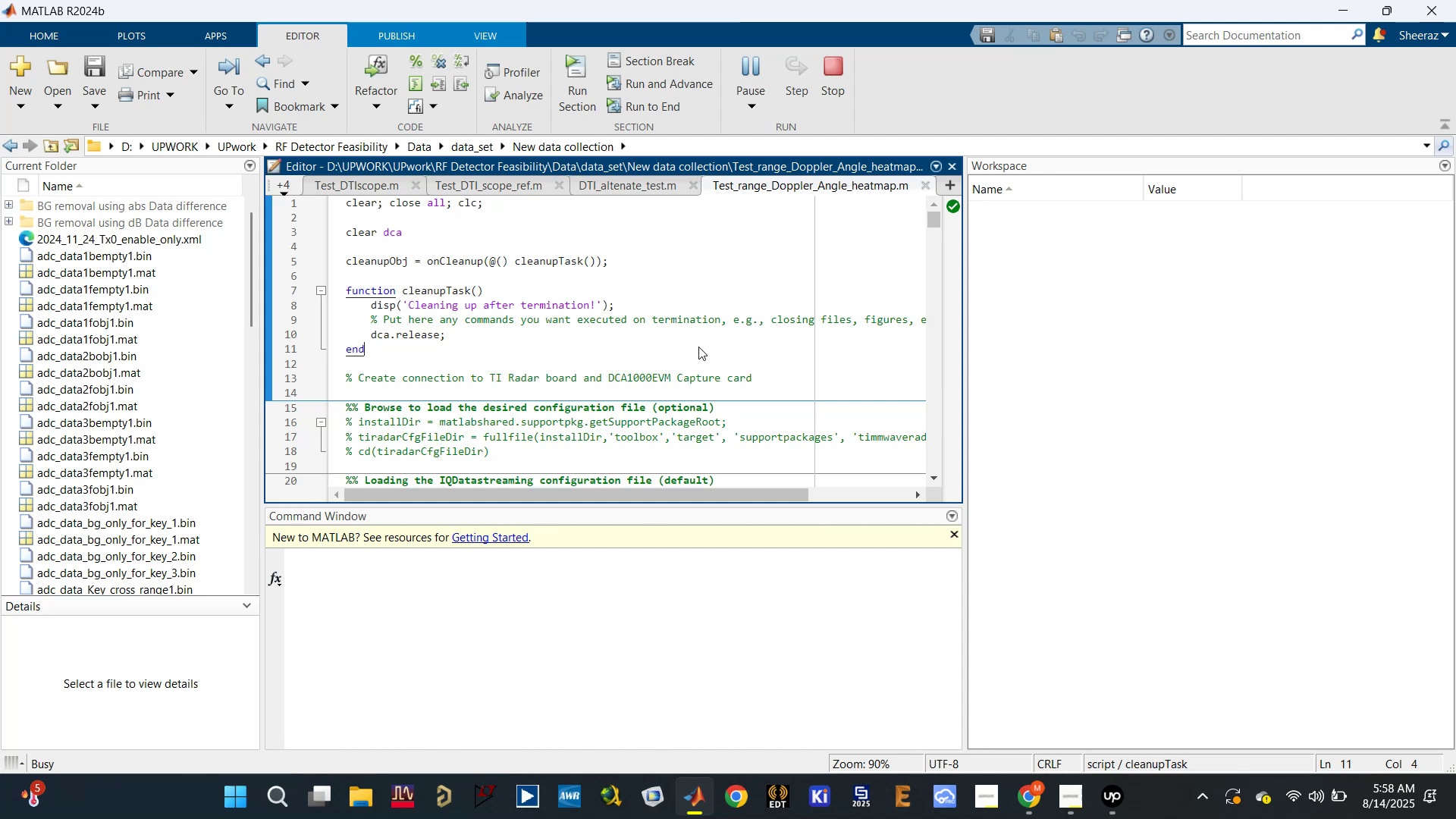 
scroll: coordinate [698, 347], scroll_direction: up, amount: 4.0
 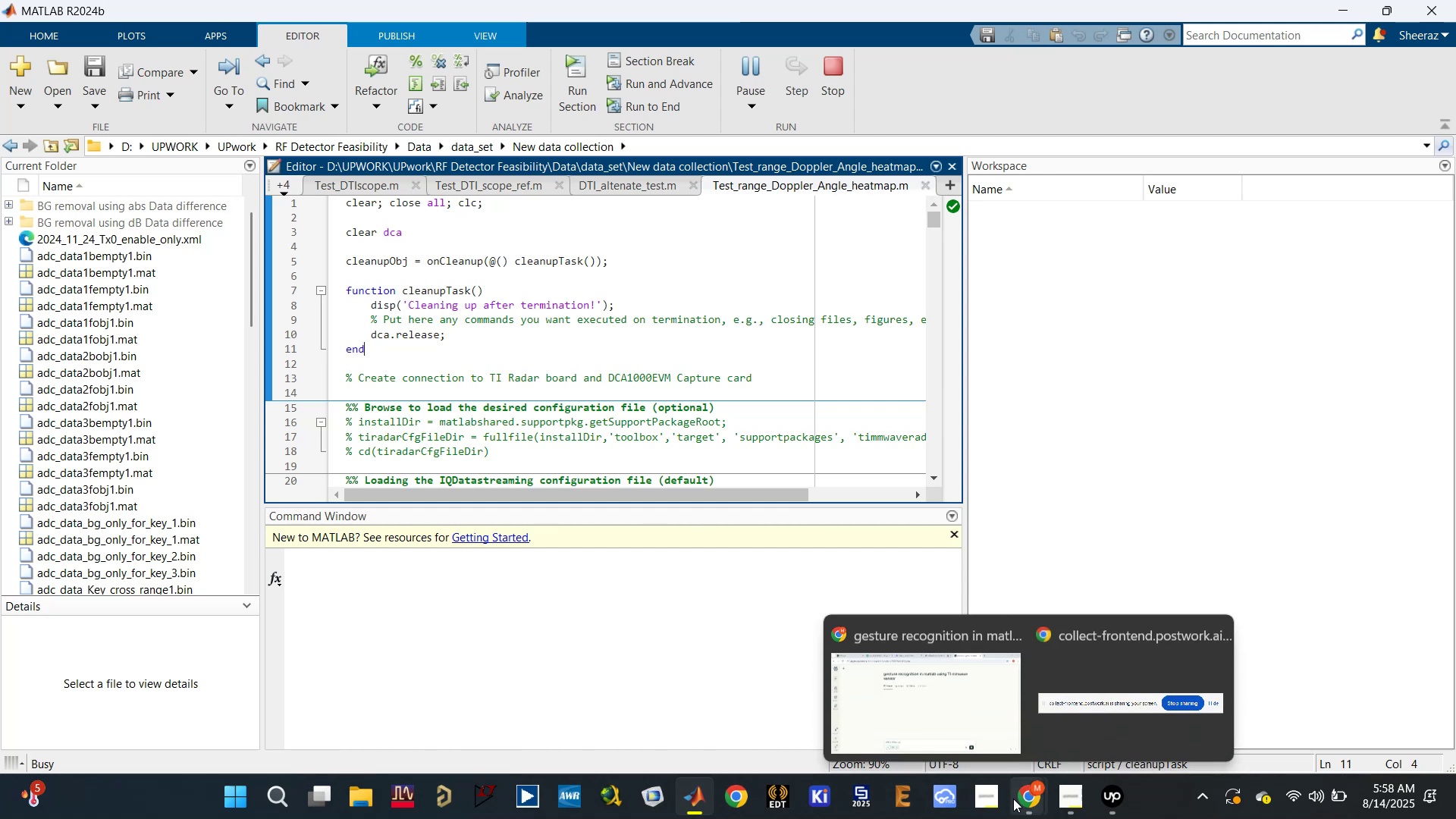 
left_click([945, 698])
 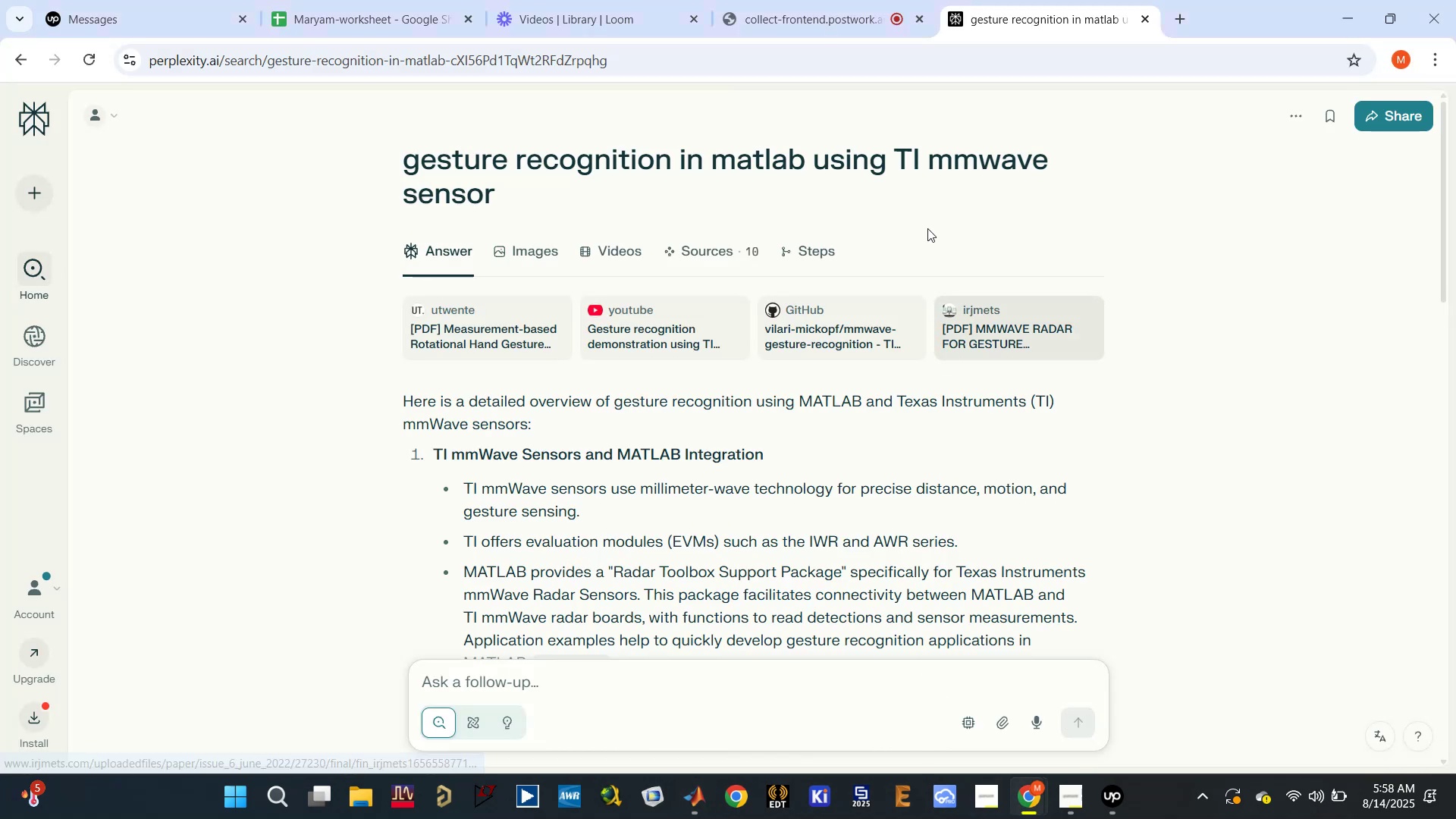 
left_click([841, 0])
 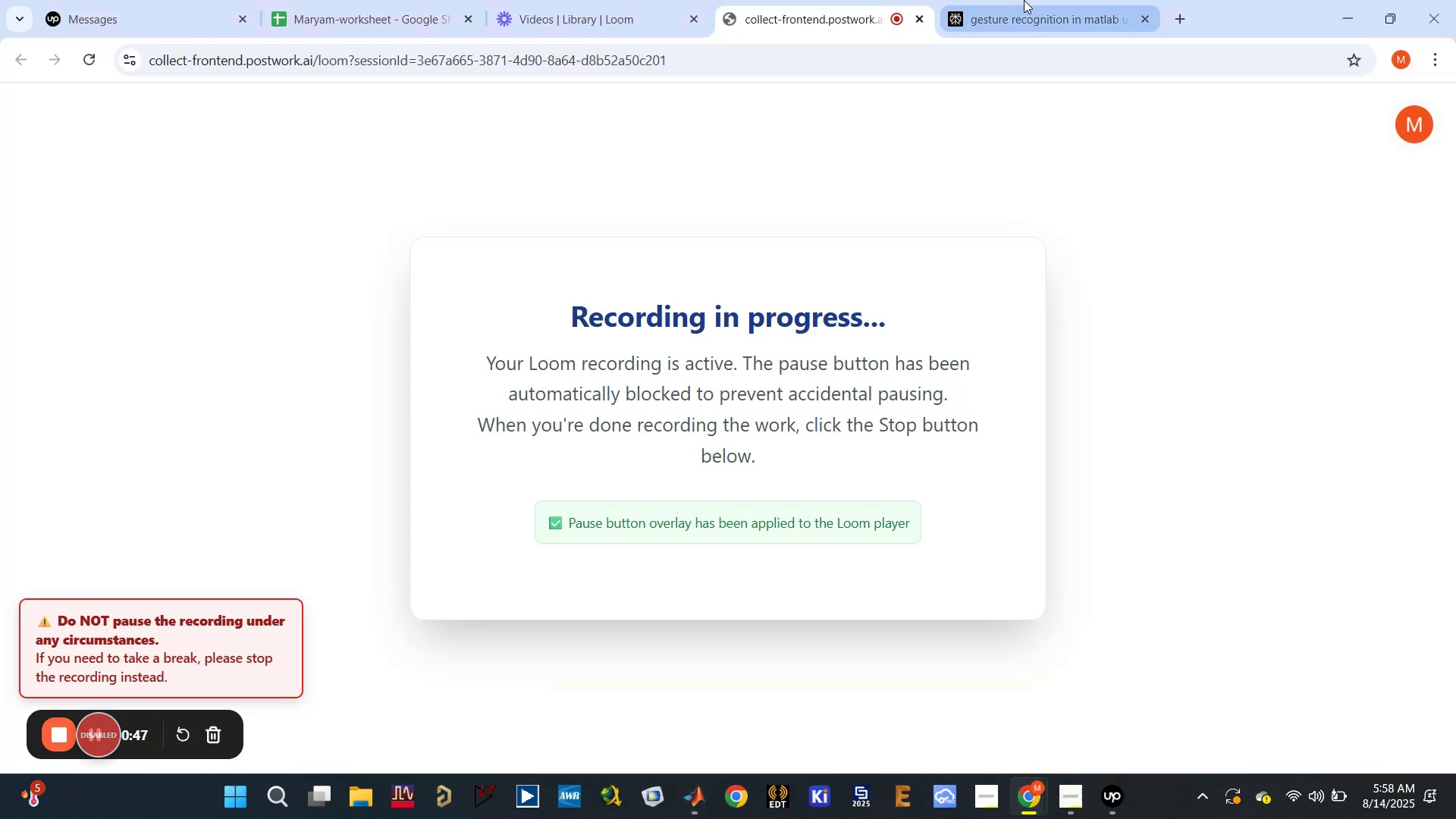 
left_click([1008, 0])
 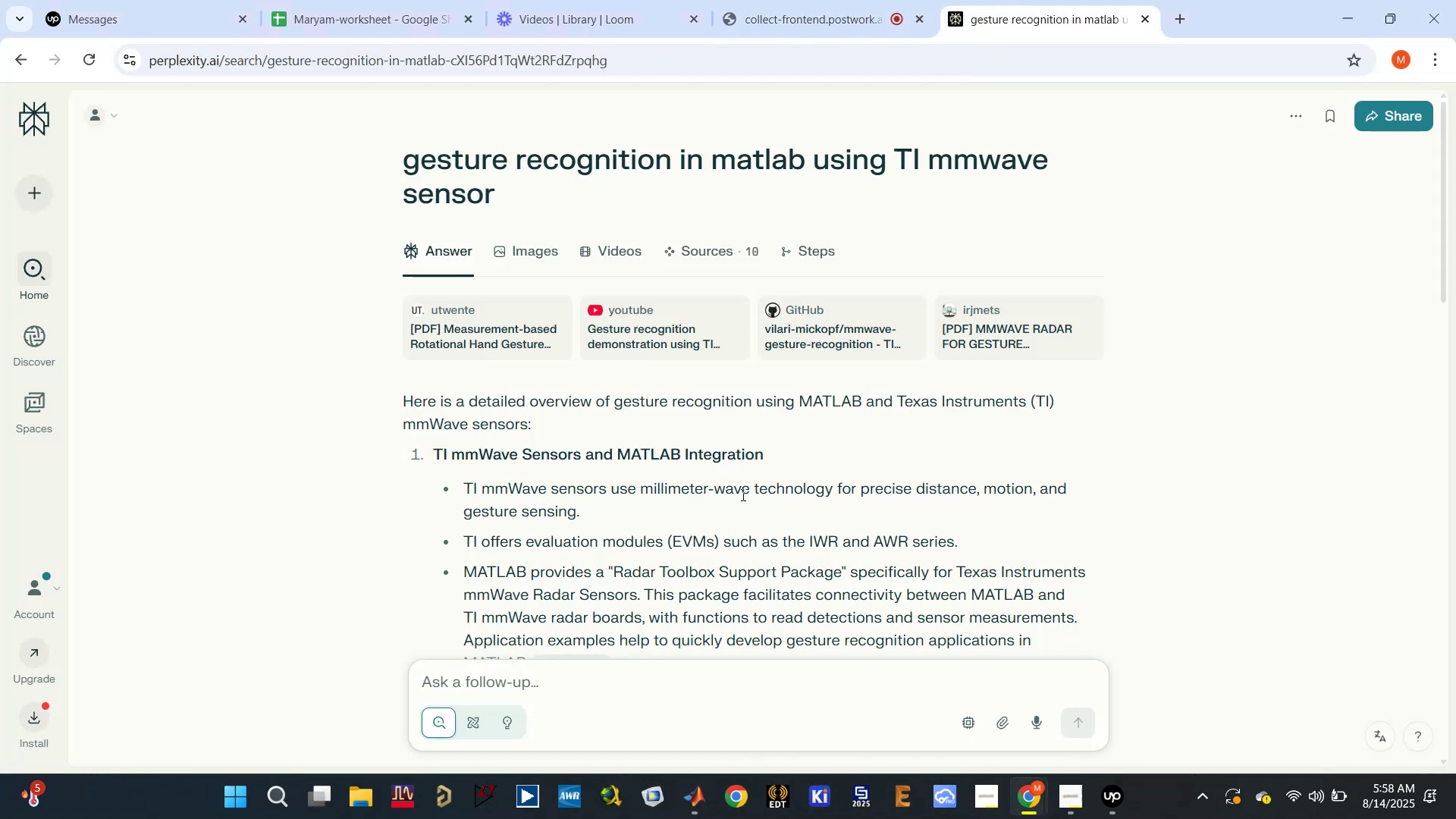 
scroll: coordinate [742, 526], scroll_direction: none, amount: 0.0
 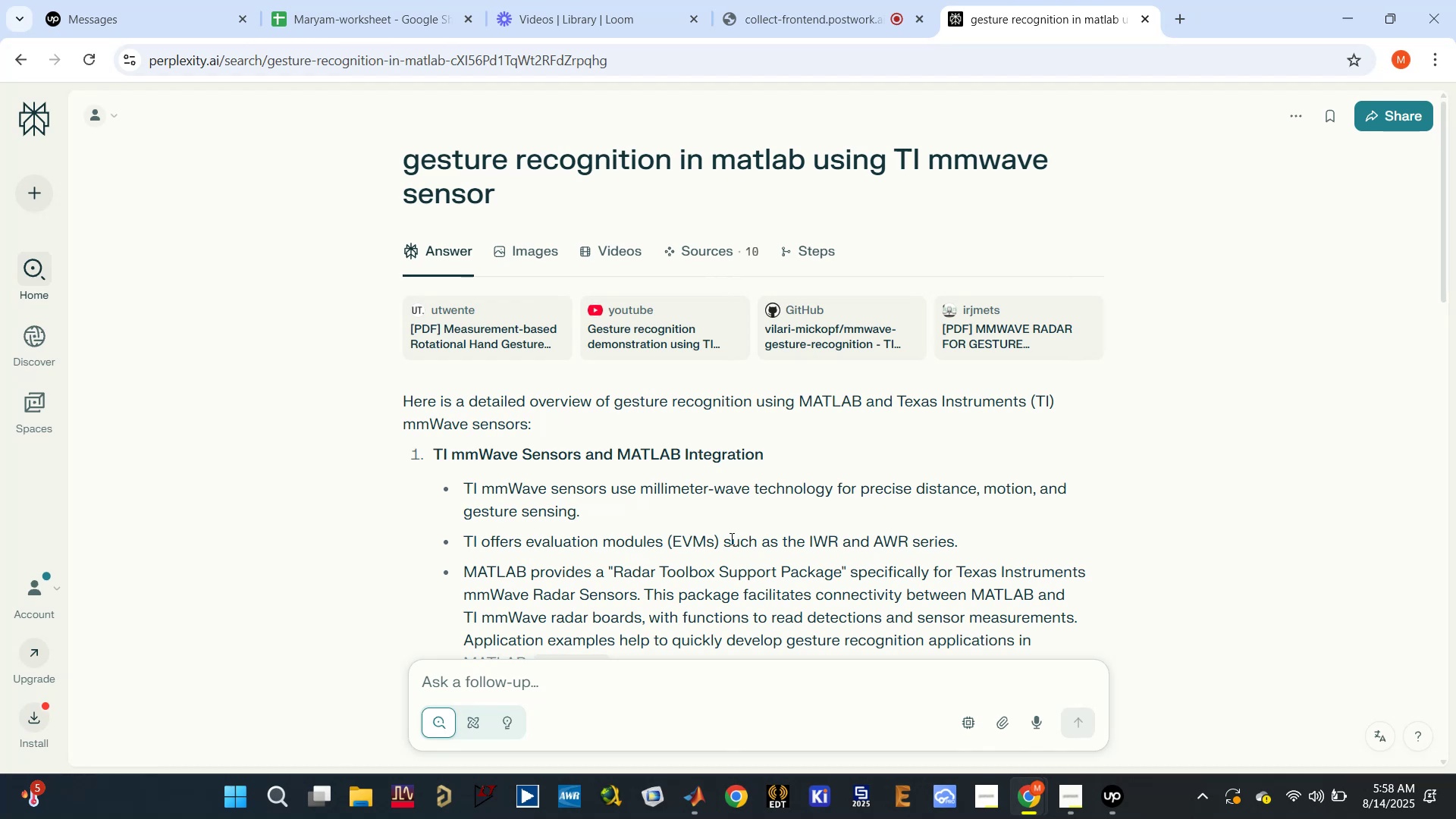 
scroll: coordinate [646, 316], scroll_direction: down, amount: 4.0
 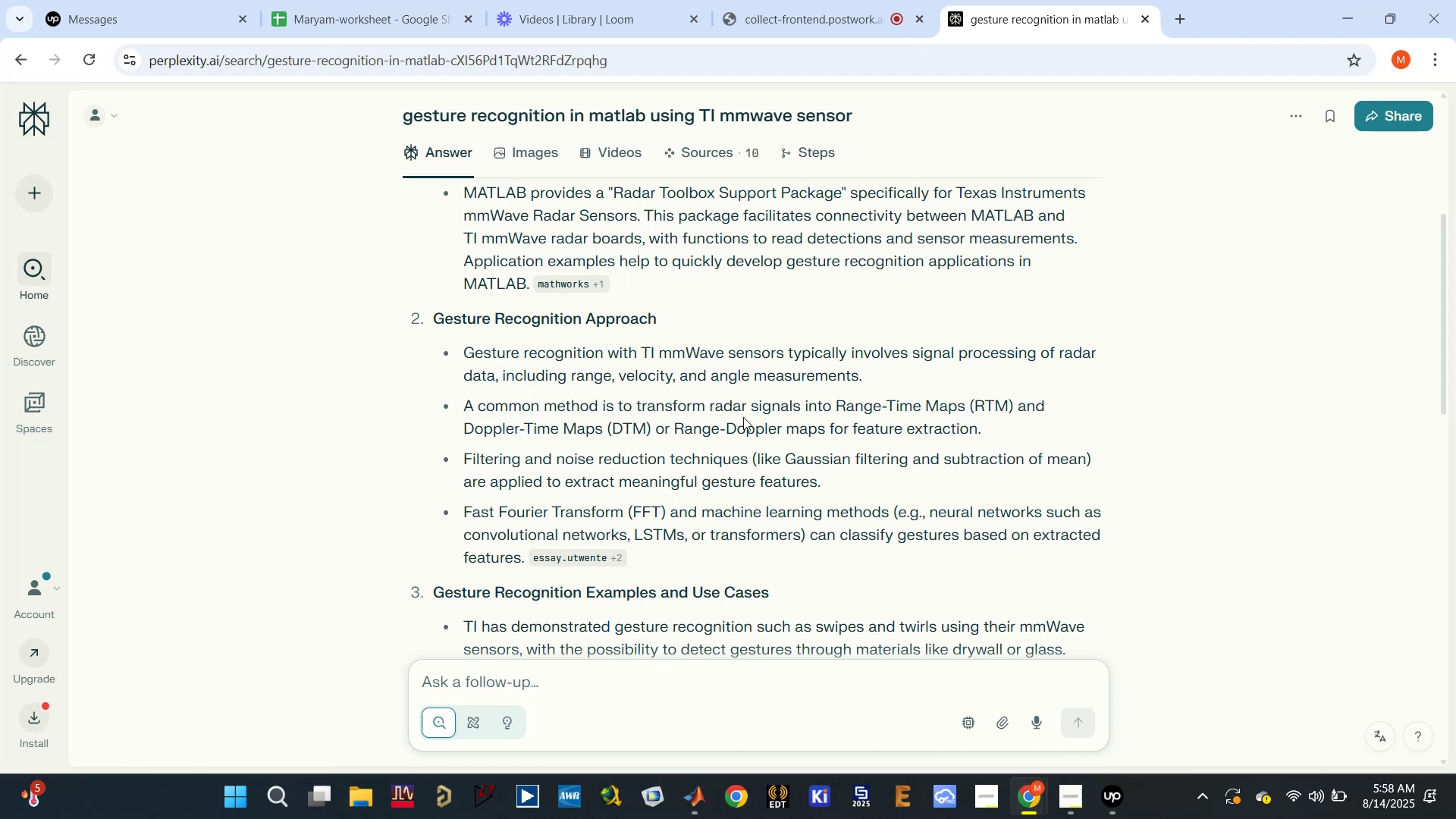 
wait(5.94)
 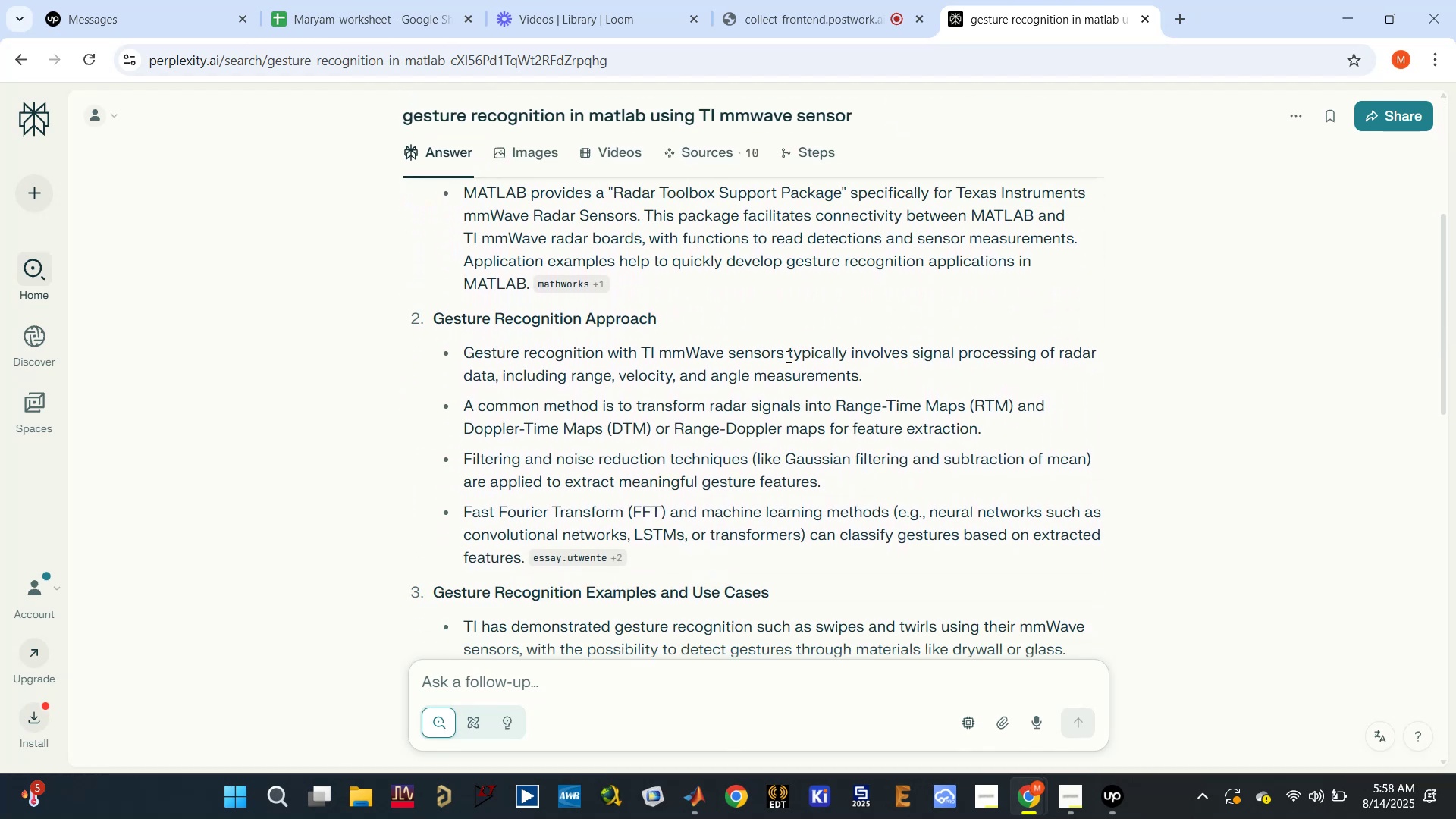 
left_click_drag(start_coordinate=[828, 405], to_coordinate=[1016, 408])
 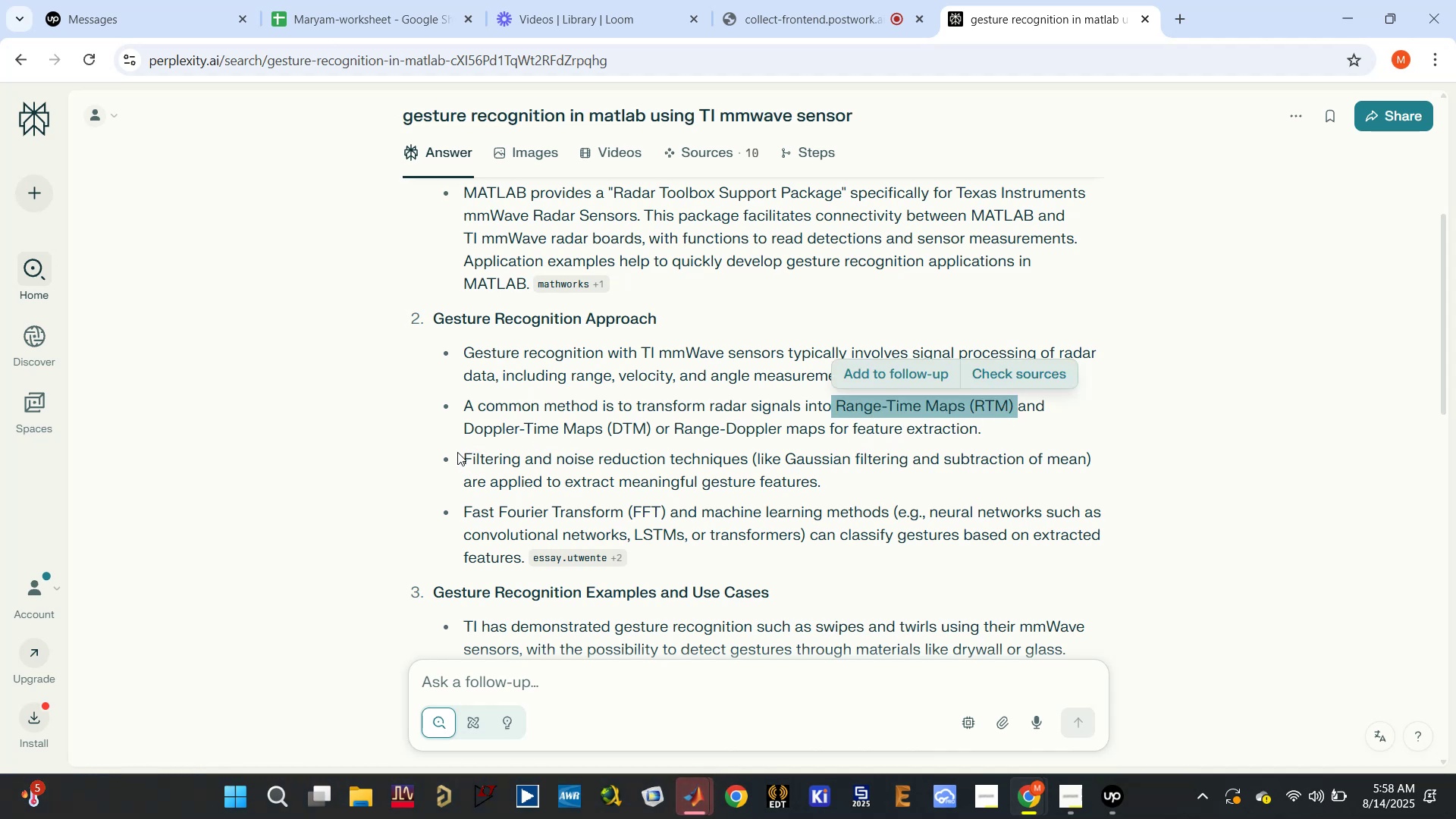 
mouse_move([960, 811])
 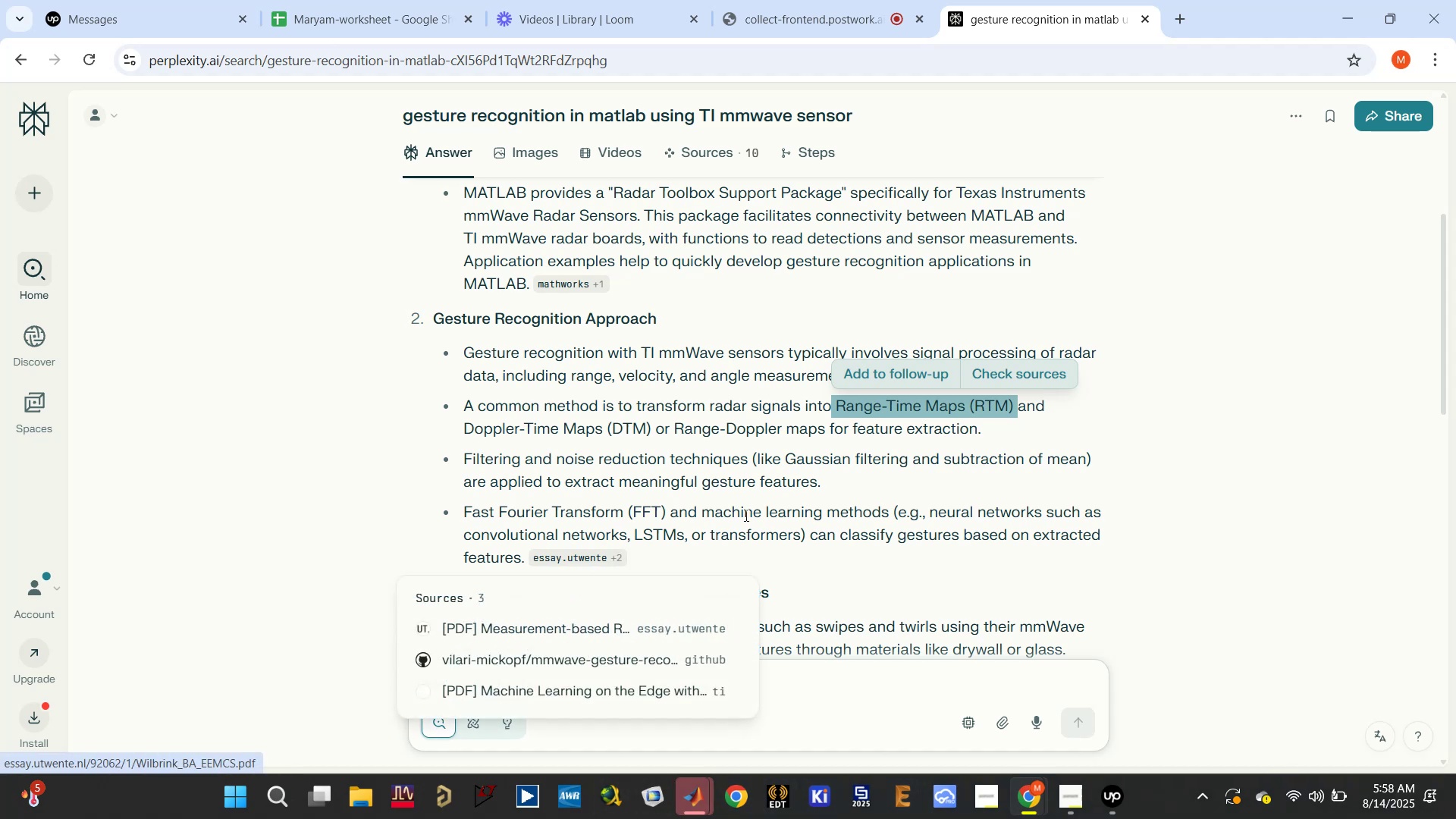 
scroll: coordinate [868, 497], scroll_direction: down, amount: 2.0
 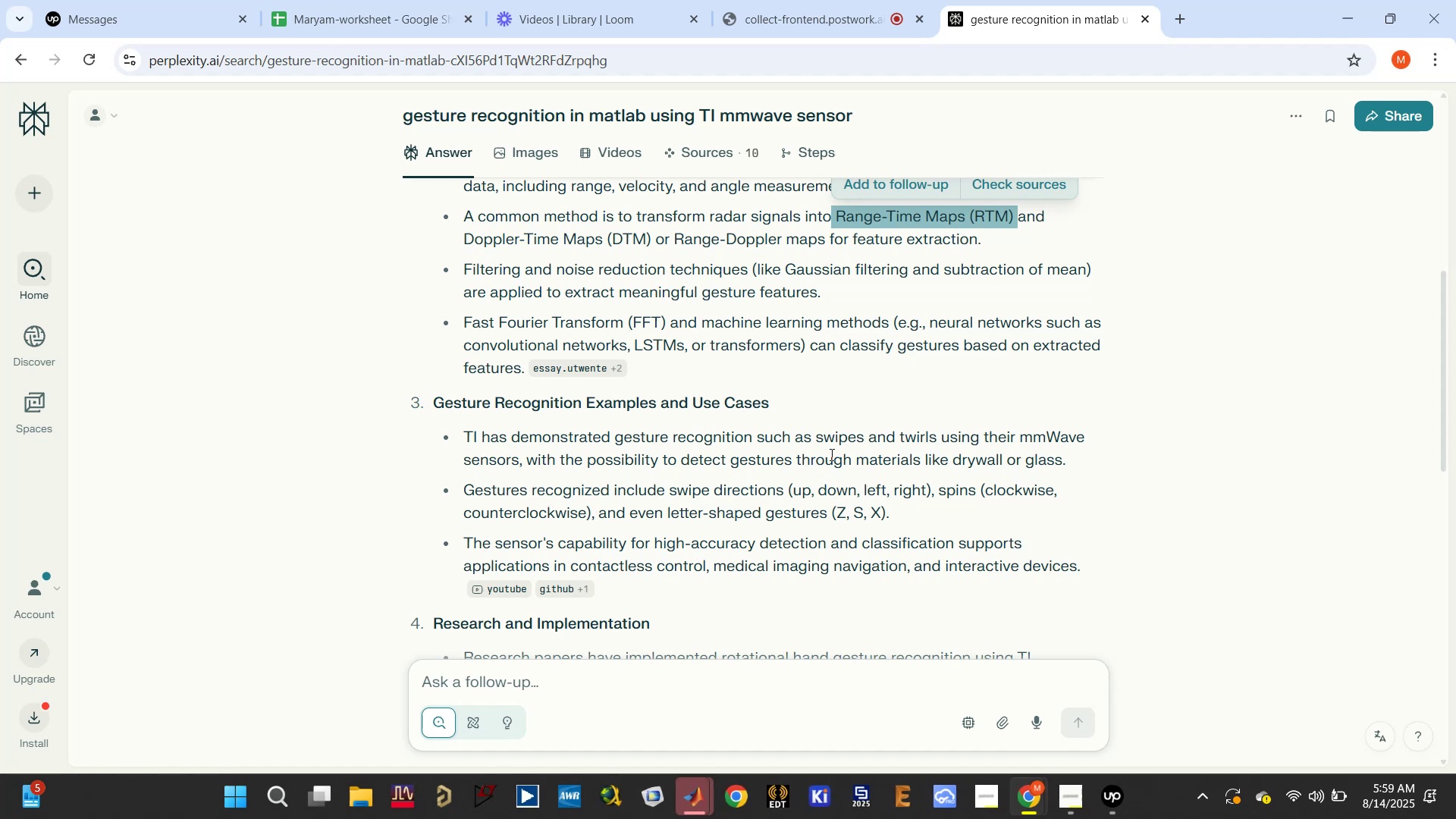 
wait(14.91)
 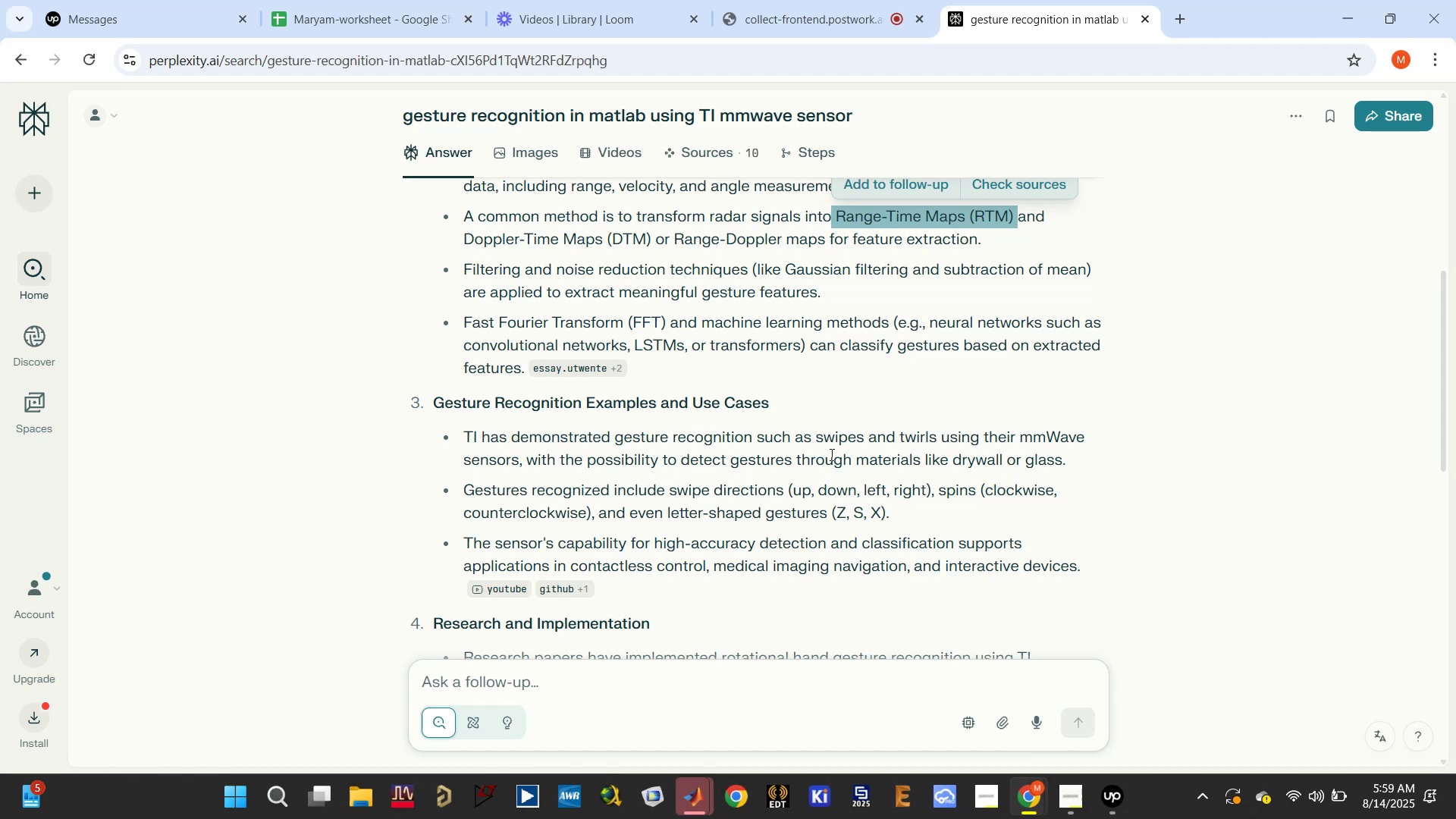 
scroll: coordinate [703, 523], scroll_direction: down, amount: 6.0
 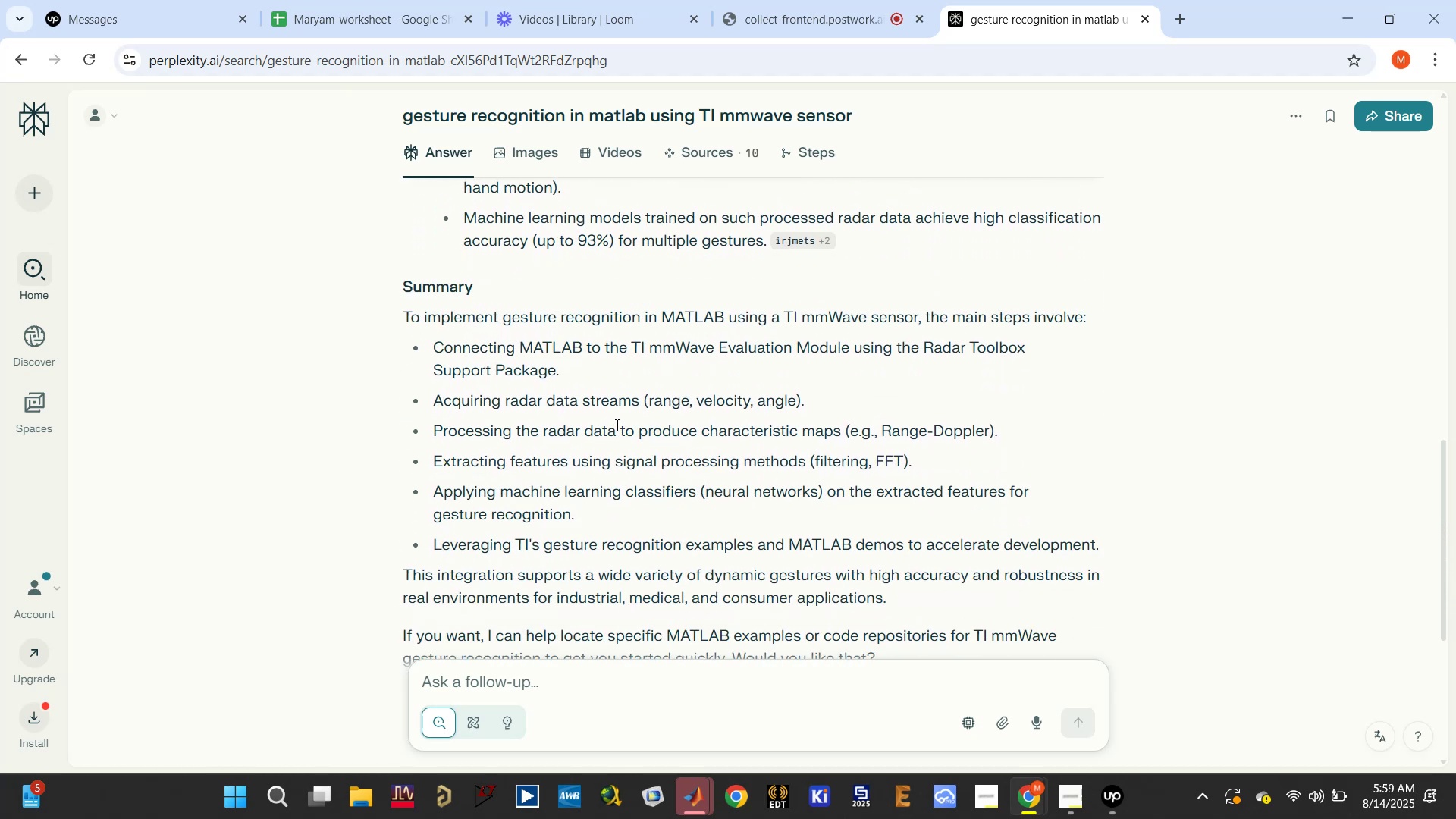 
wait(9.38)
 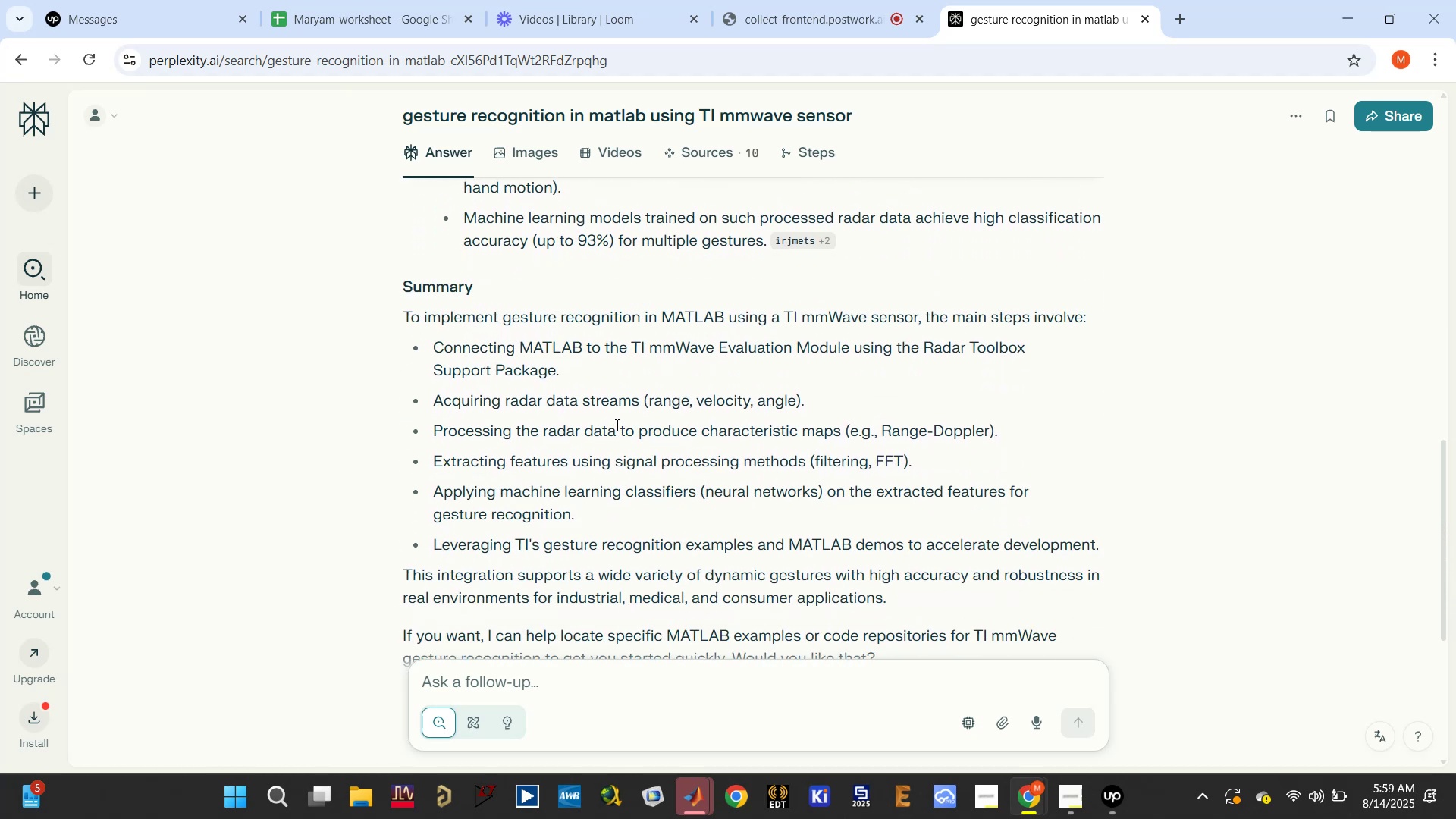 
type(applyi)
key(Backspace)
type( filtering in range doppler )
 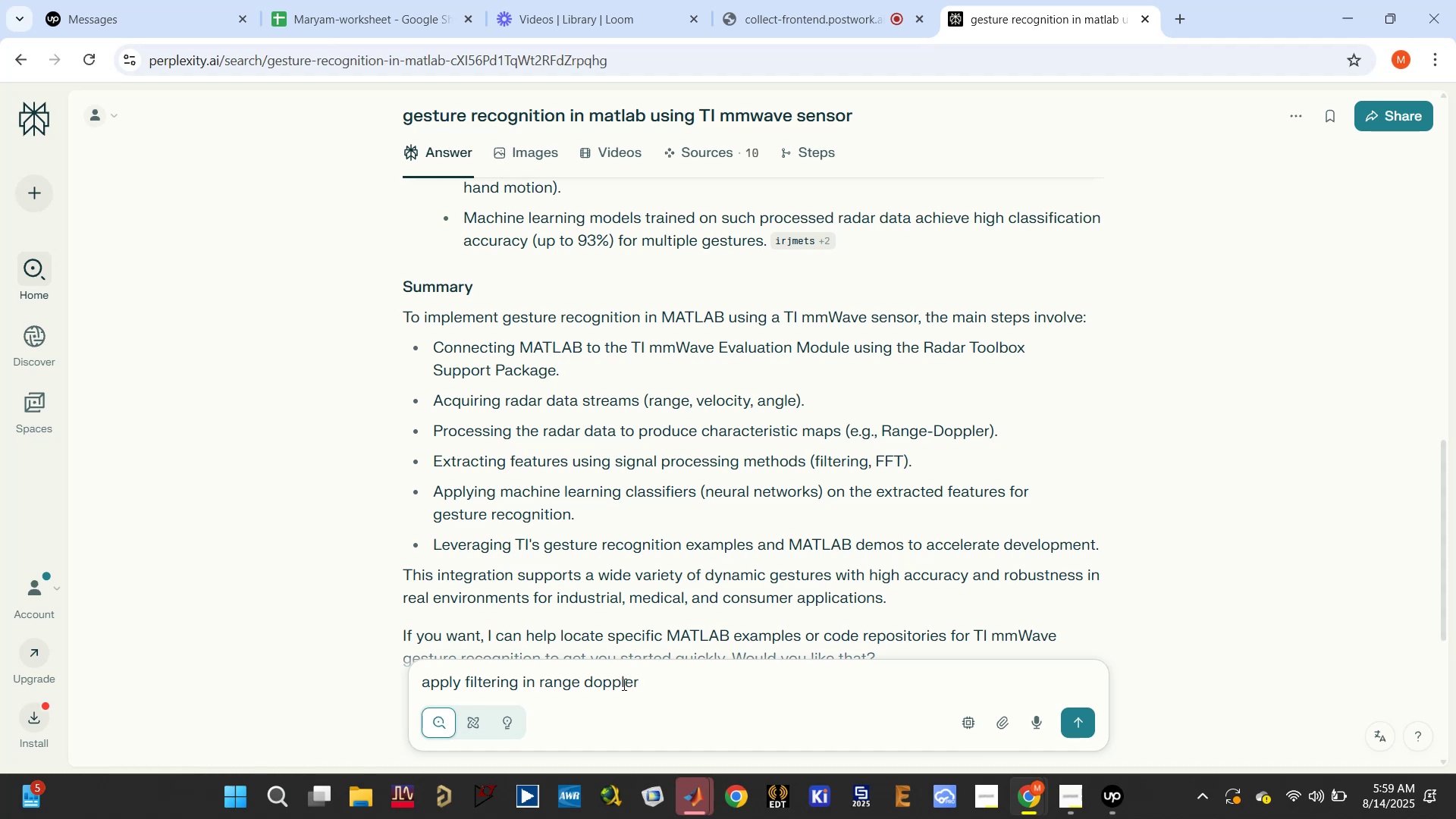 
wait(5.42)
 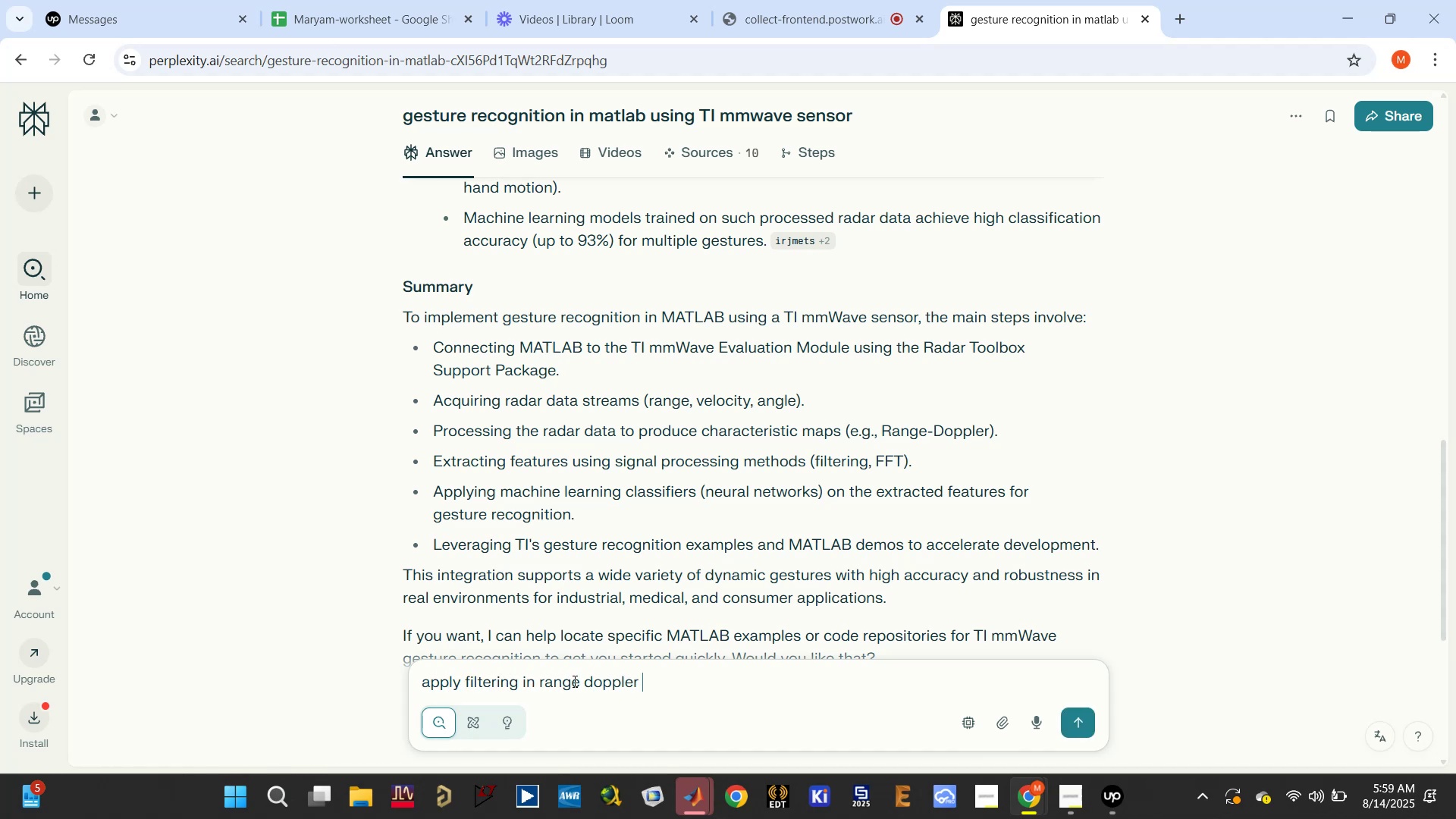 
type(a)
key(Backspace)
type(mao)
 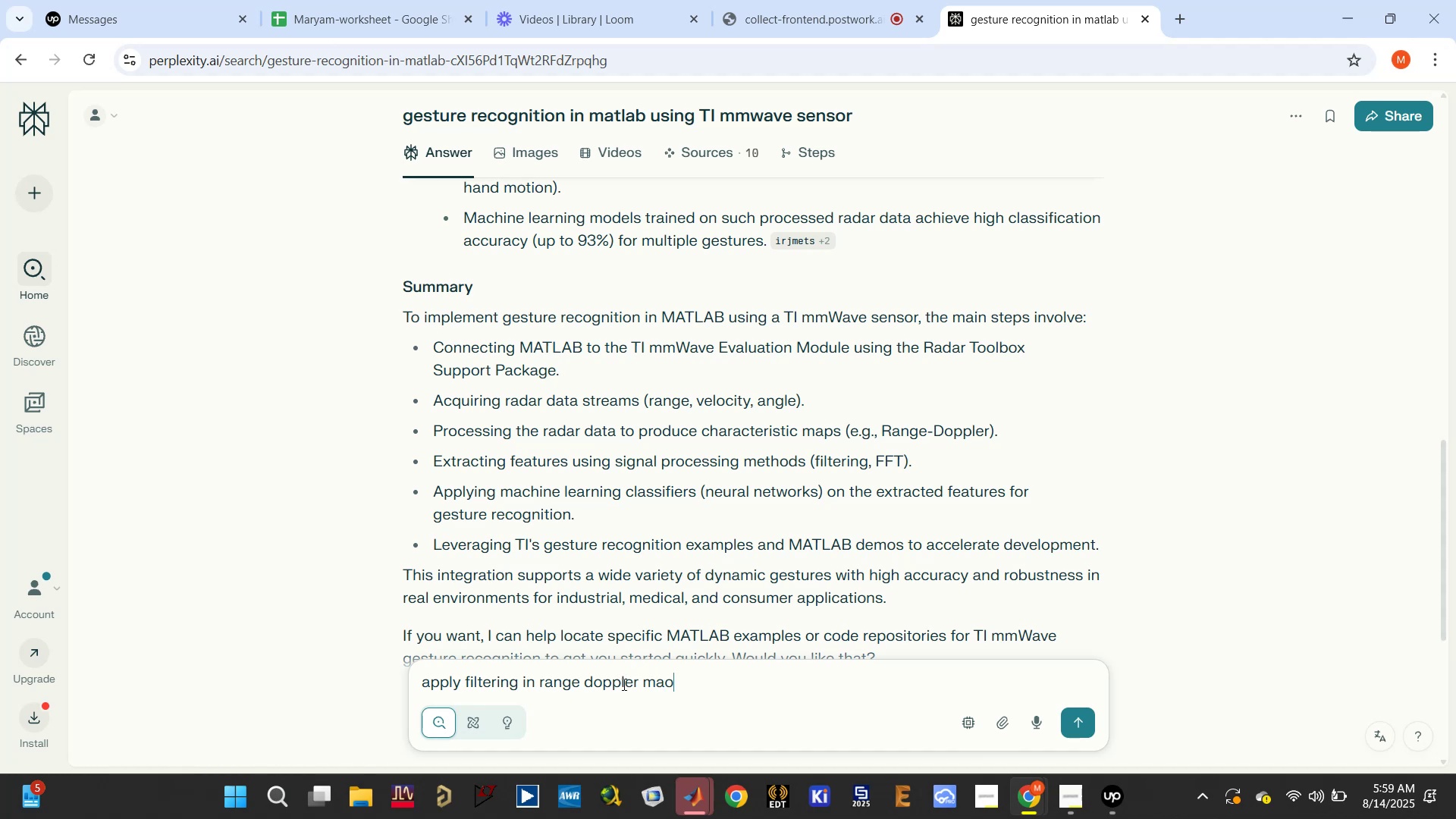 
key(Enter)
 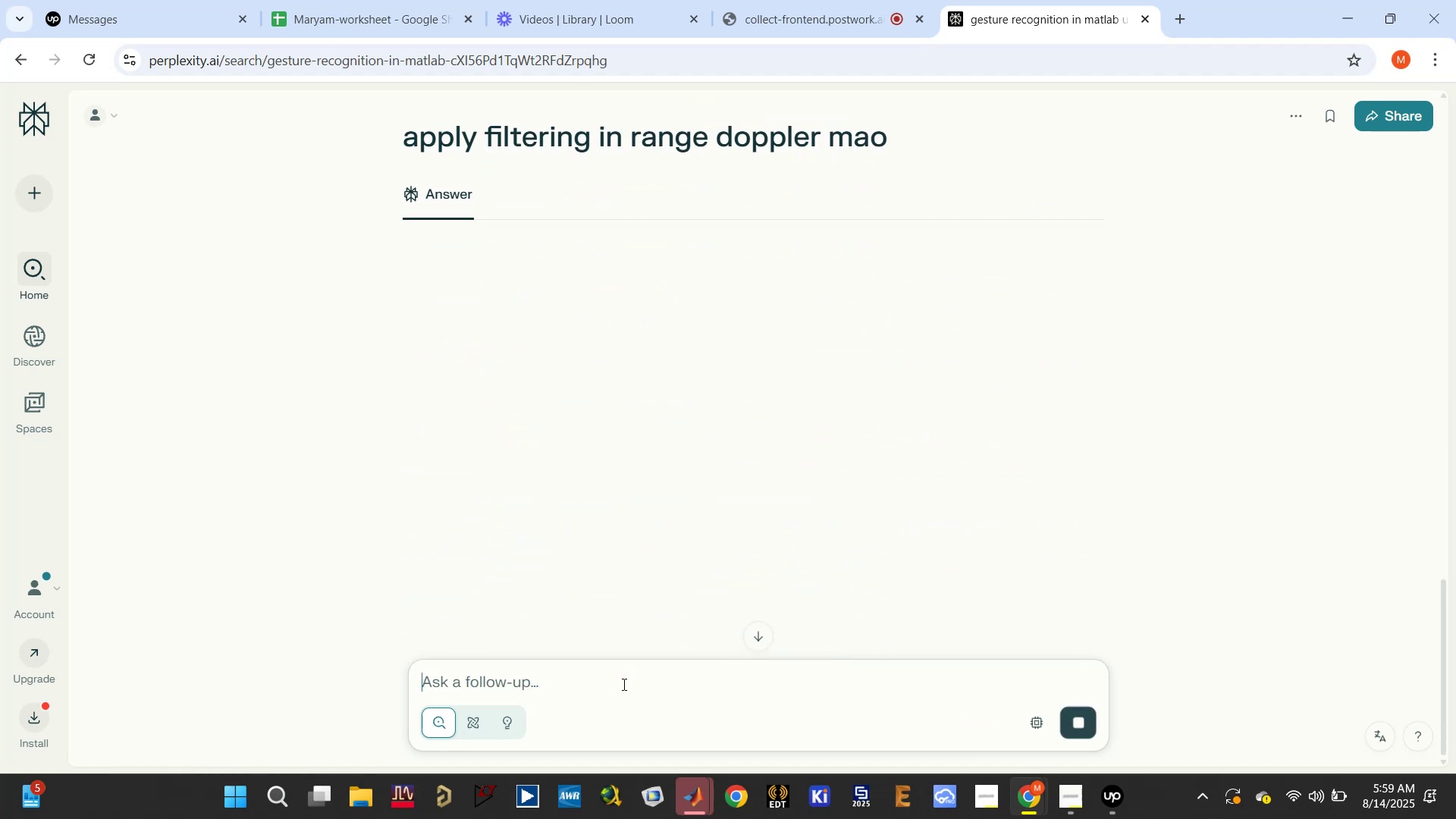 
type(map)
 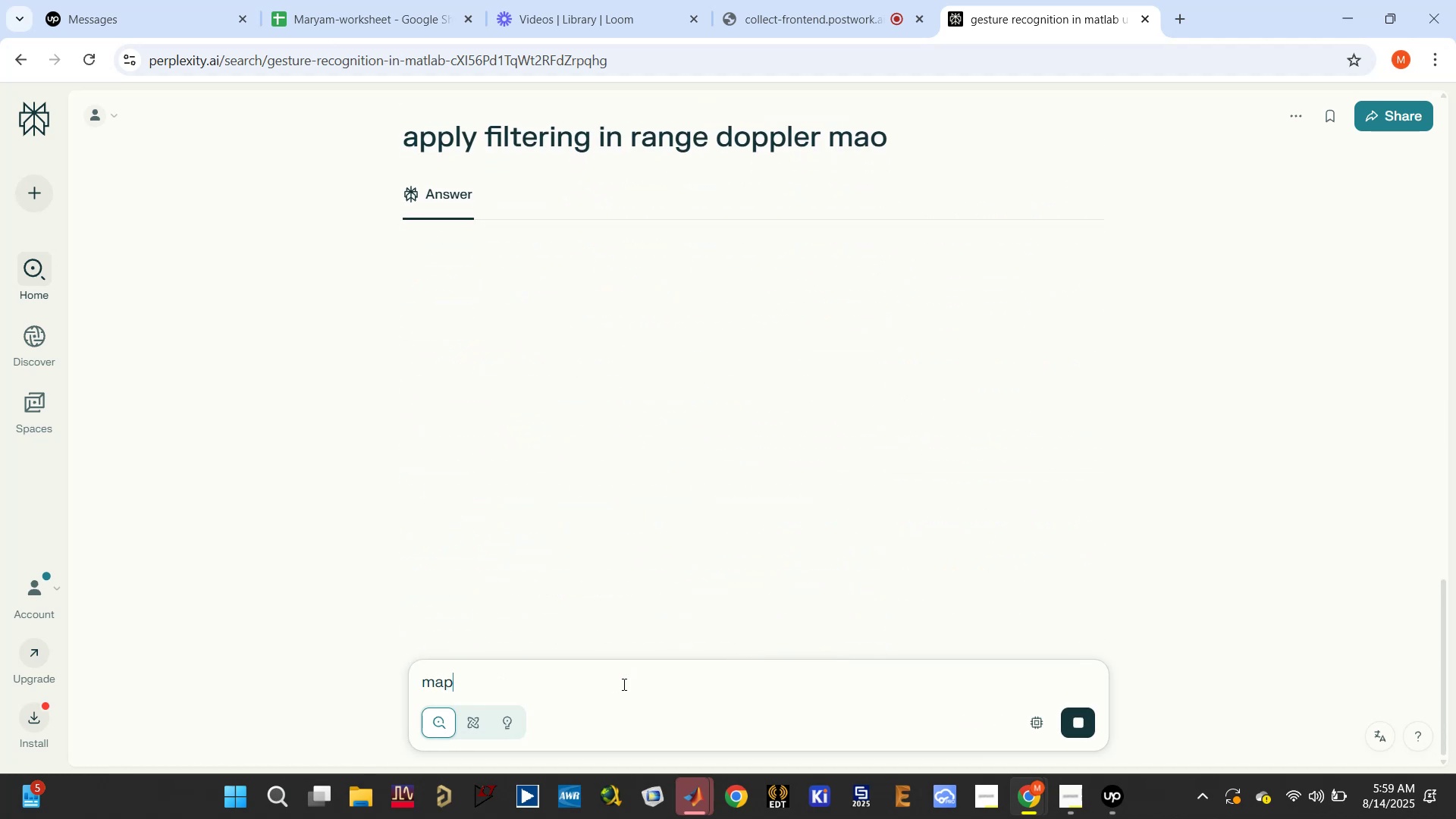 
key(Enter)
 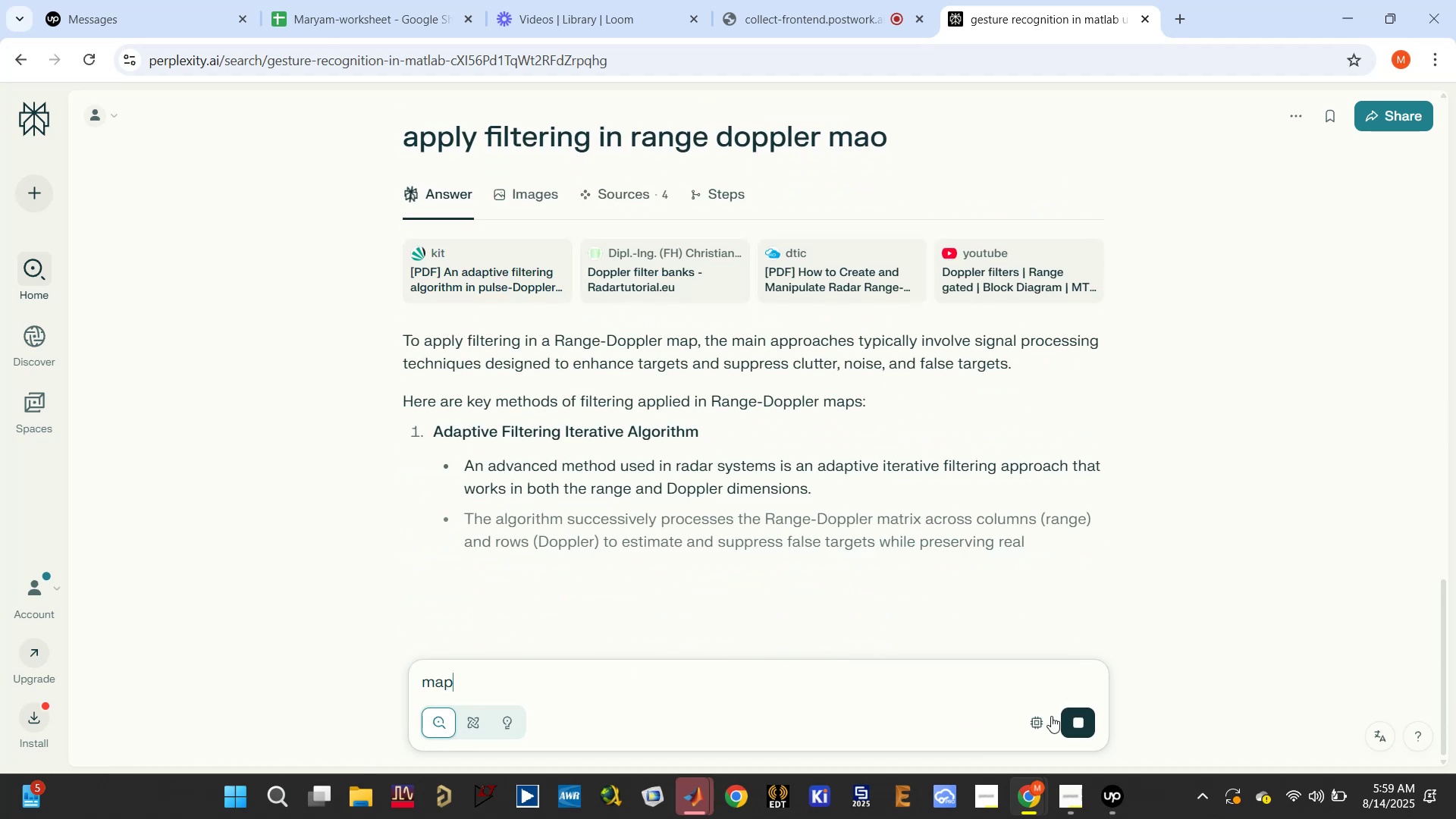 
left_click([1078, 717])
 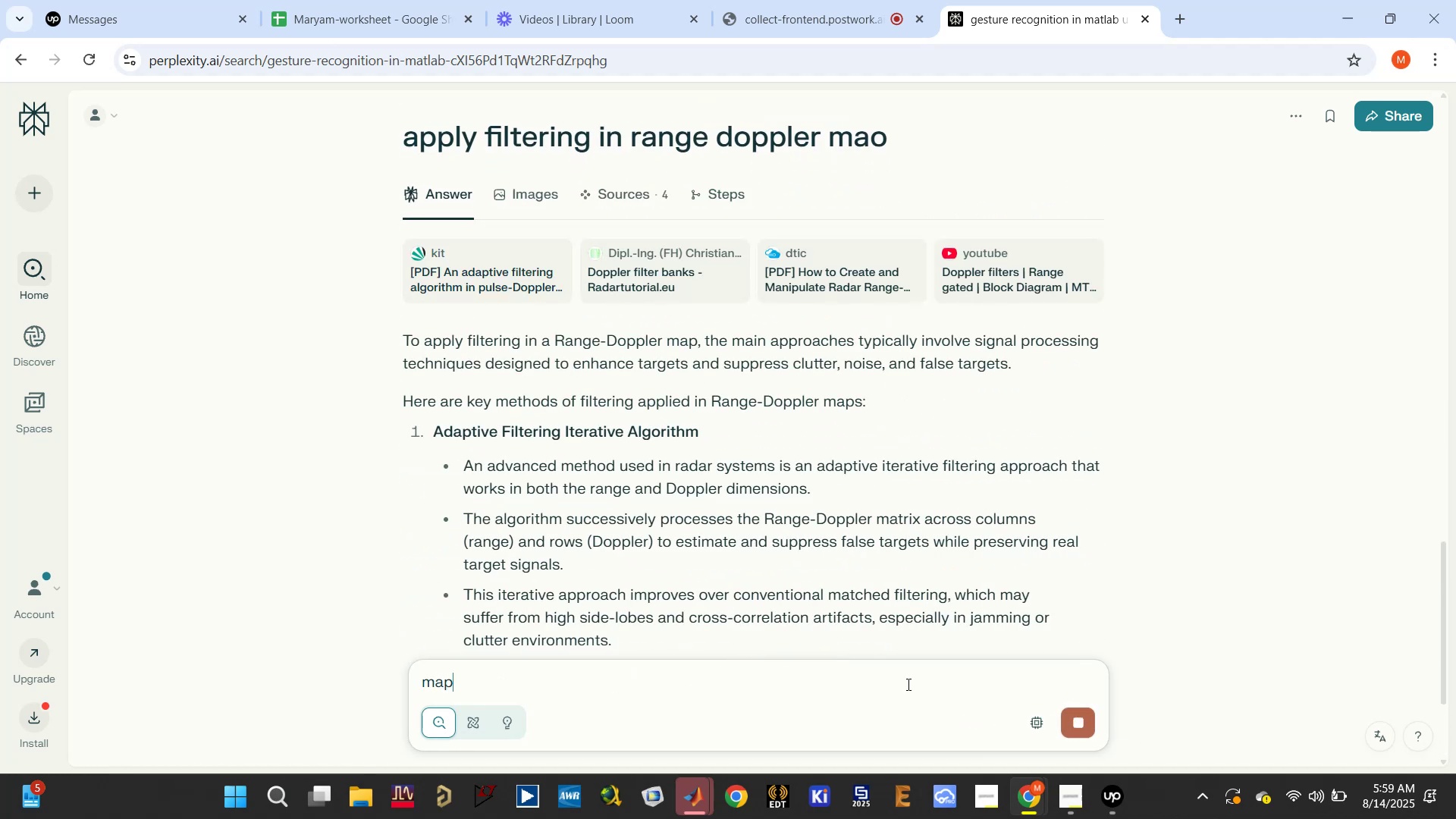 
scroll: coordinate [820, 634], scroll_direction: down, amount: 1.0
 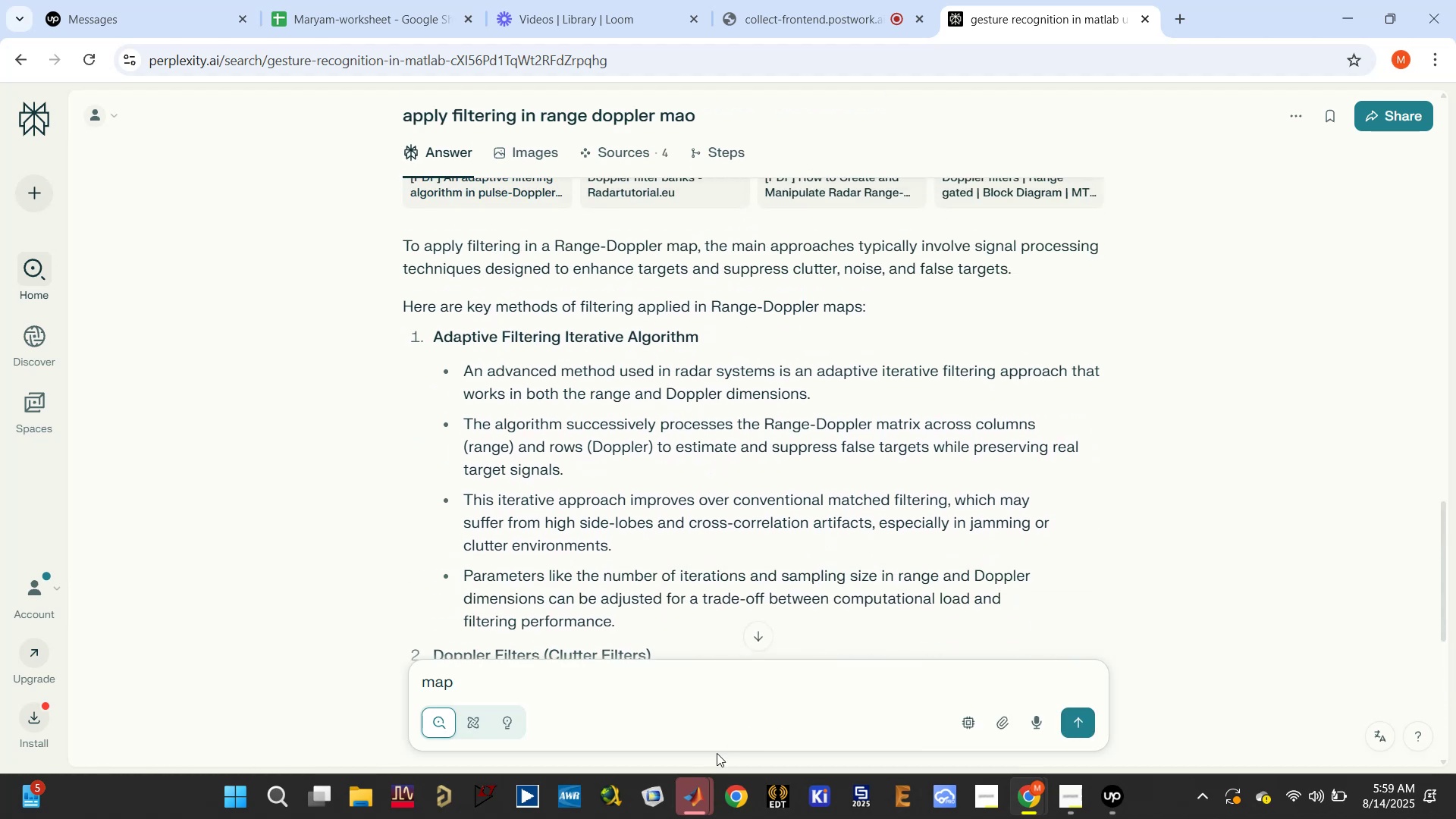 
left_click([699, 795])
 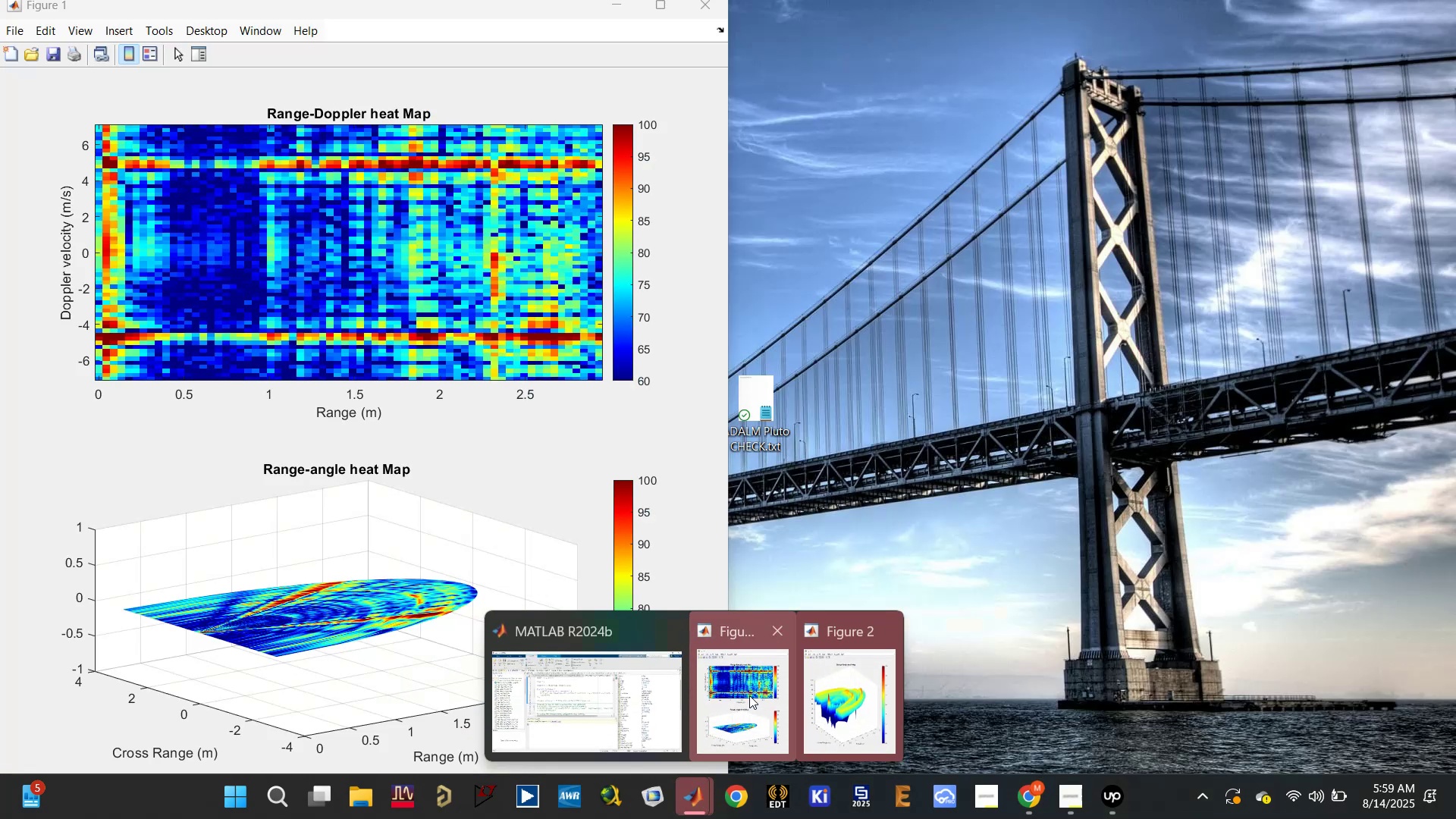 
left_click([629, 698])
 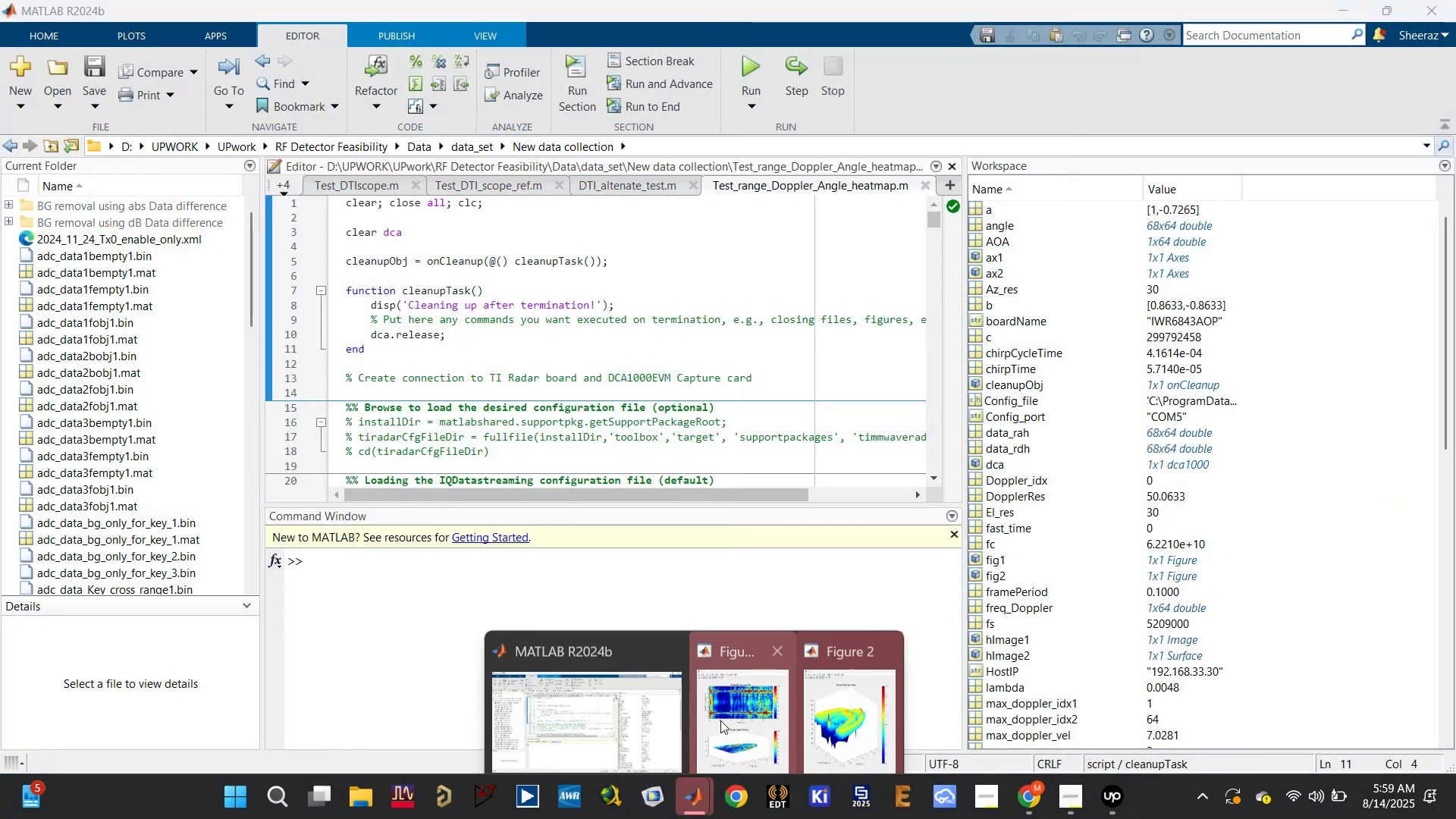 
double_click([737, 684])
 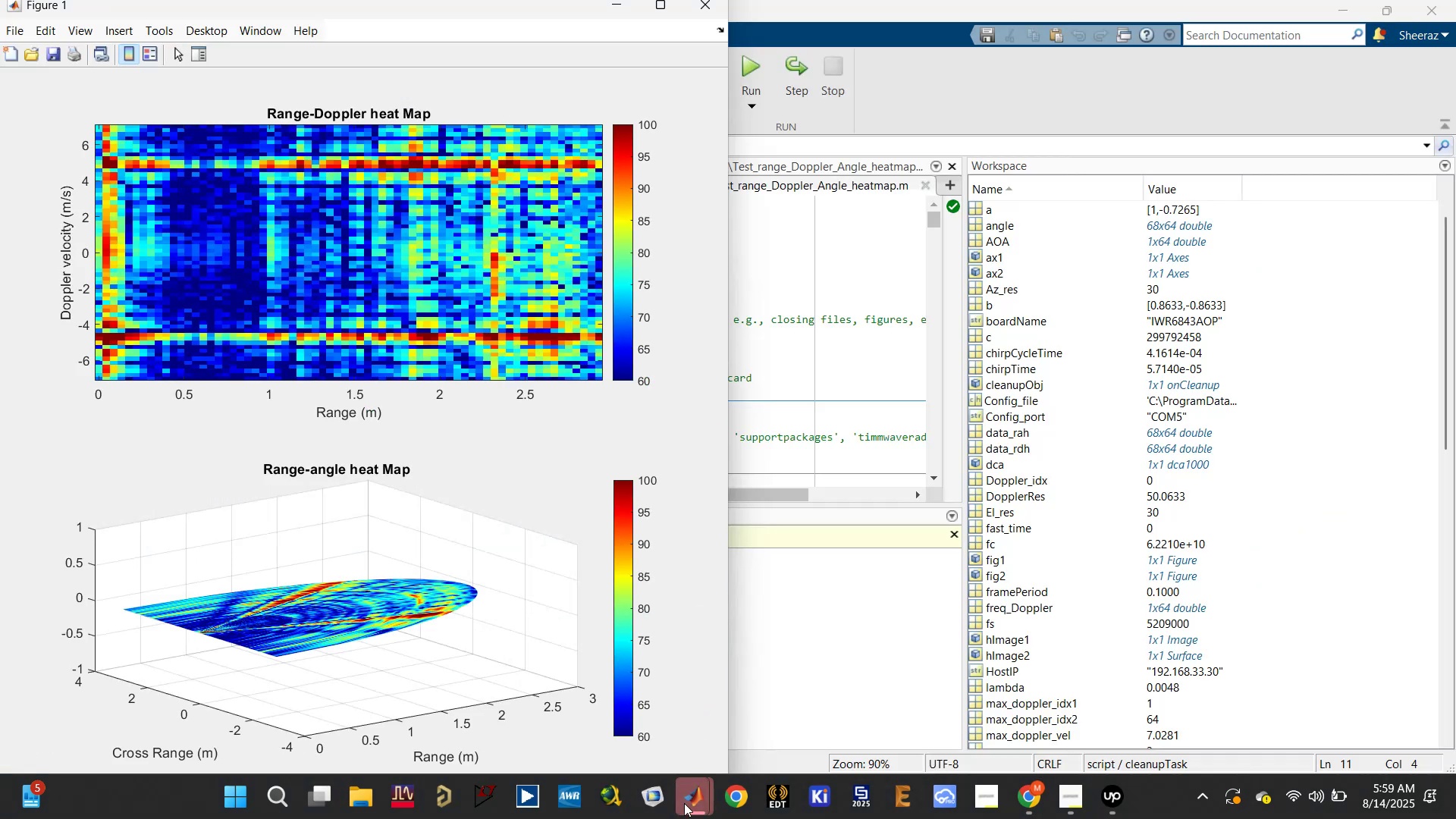 
left_click([698, 809])
 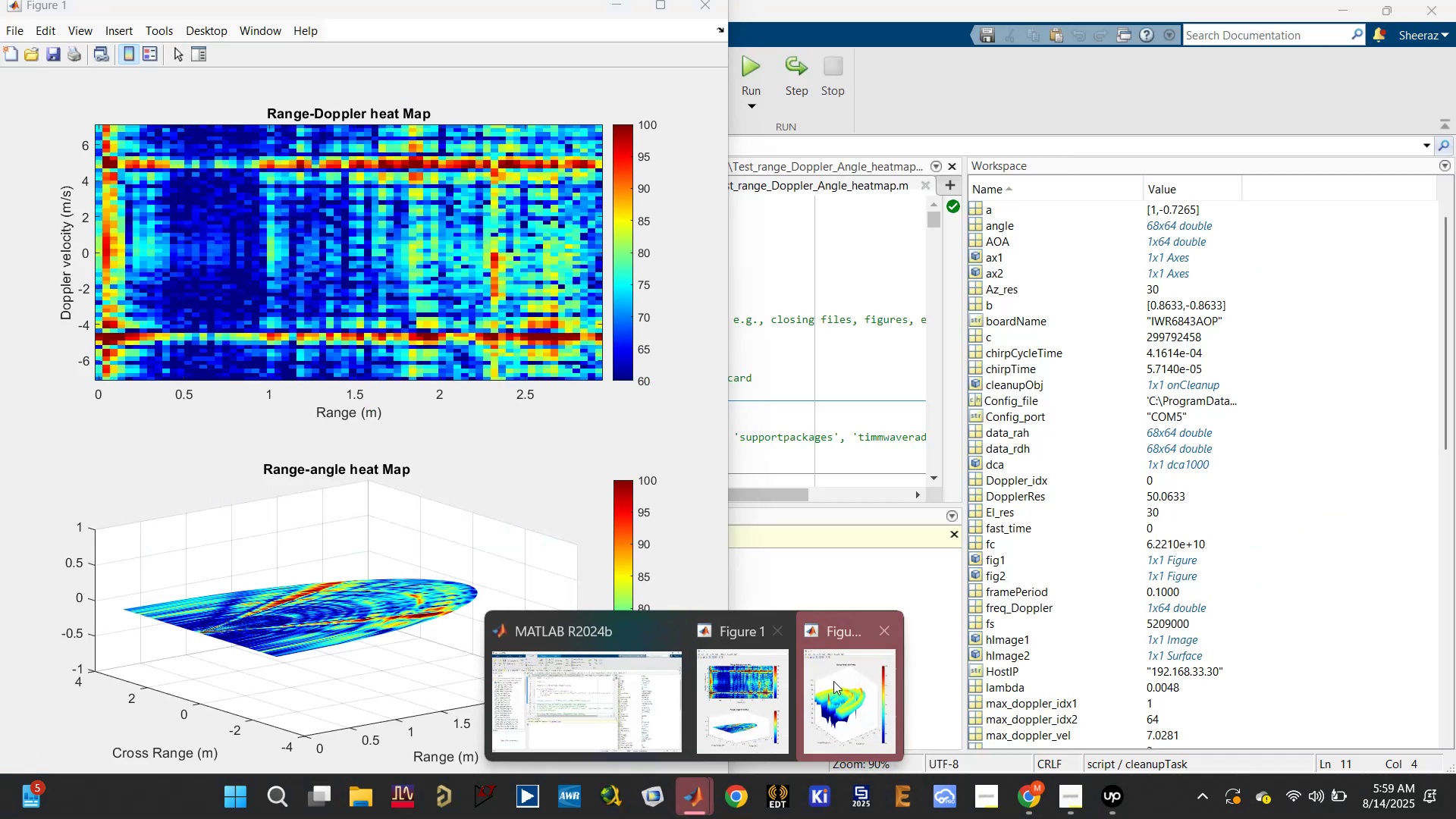 
left_click([839, 678])
 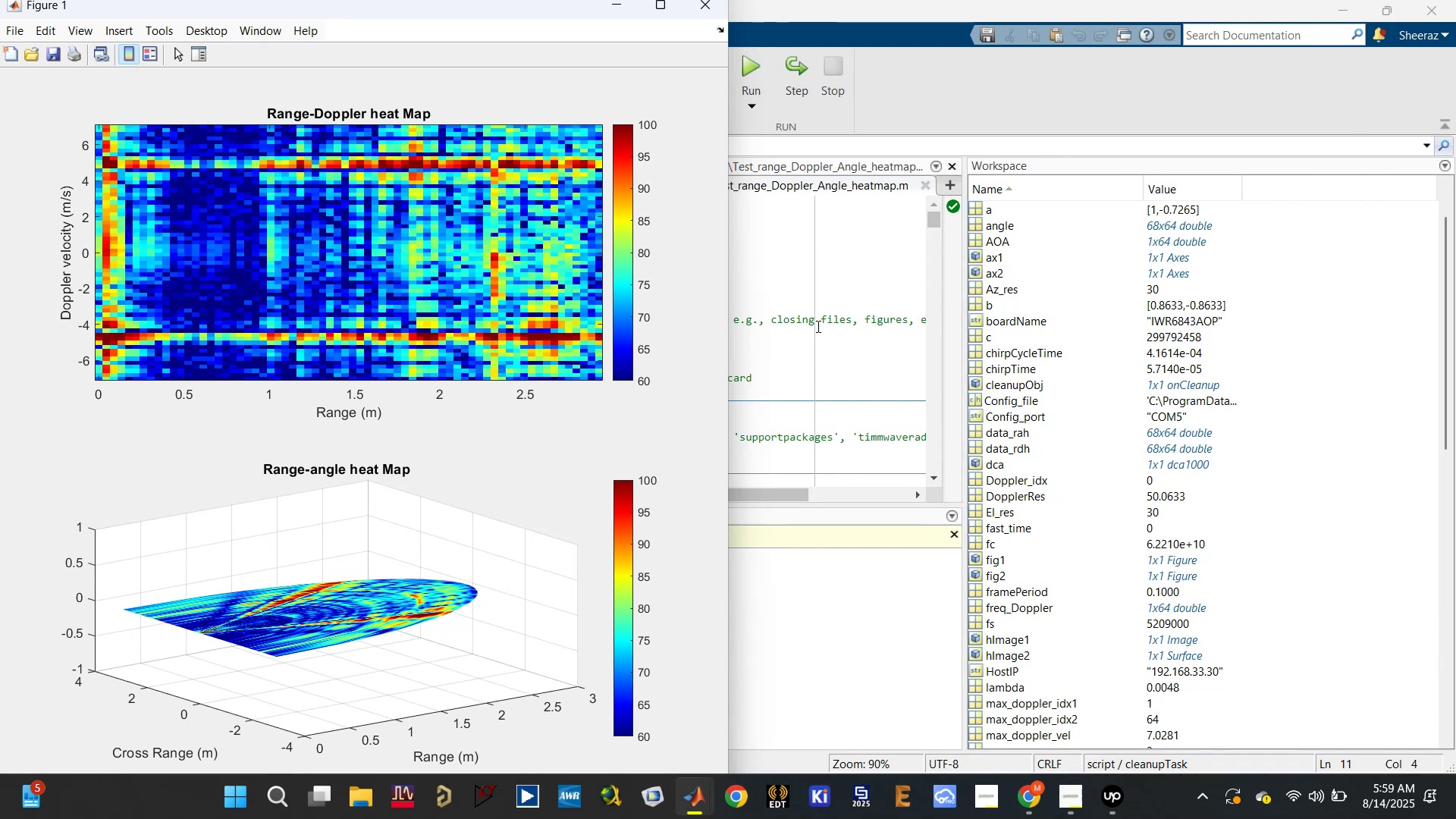 
wait(9.72)
 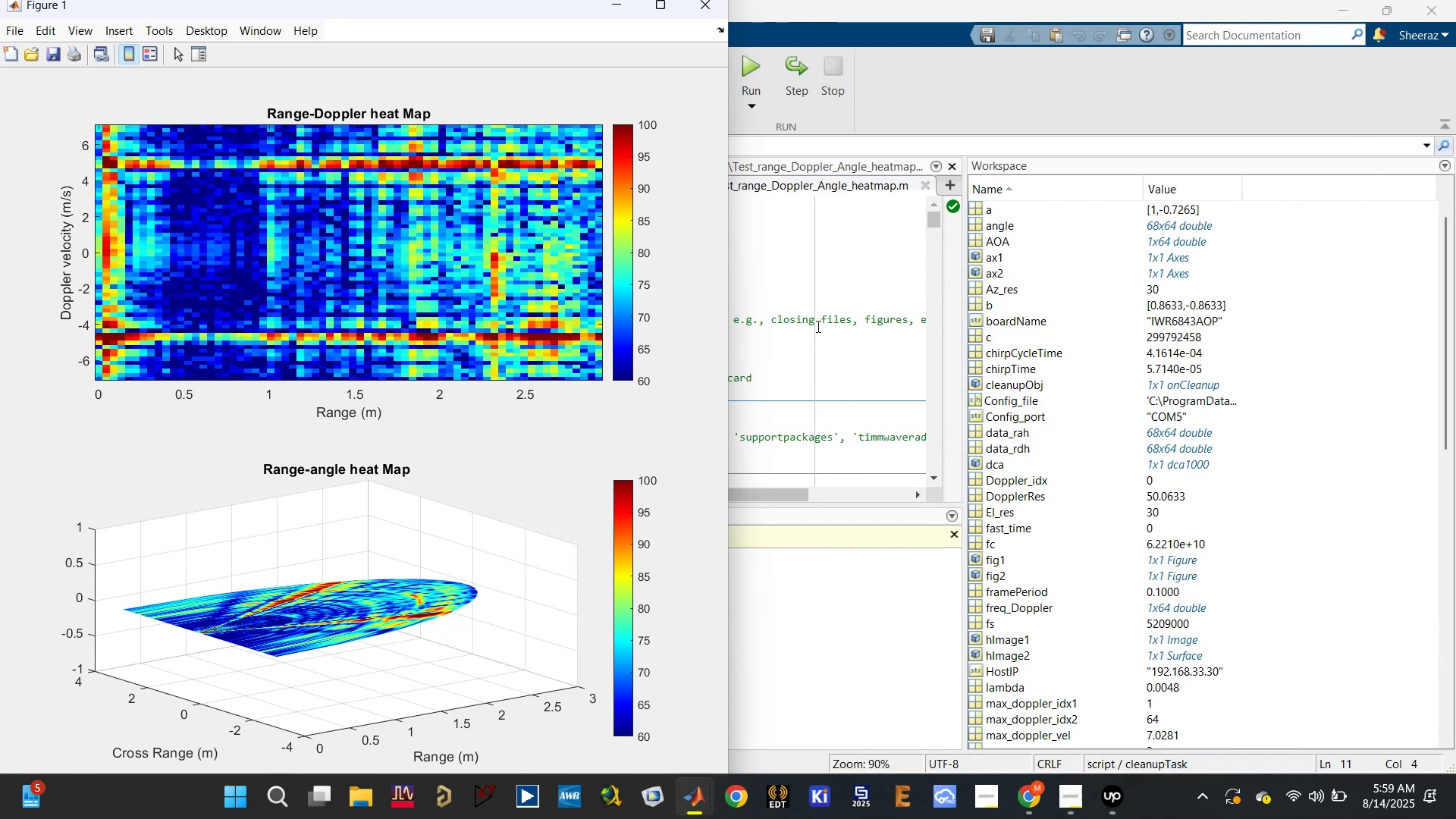 
scroll: coordinate [391, 336], scroll_direction: down, amount: 3.0
 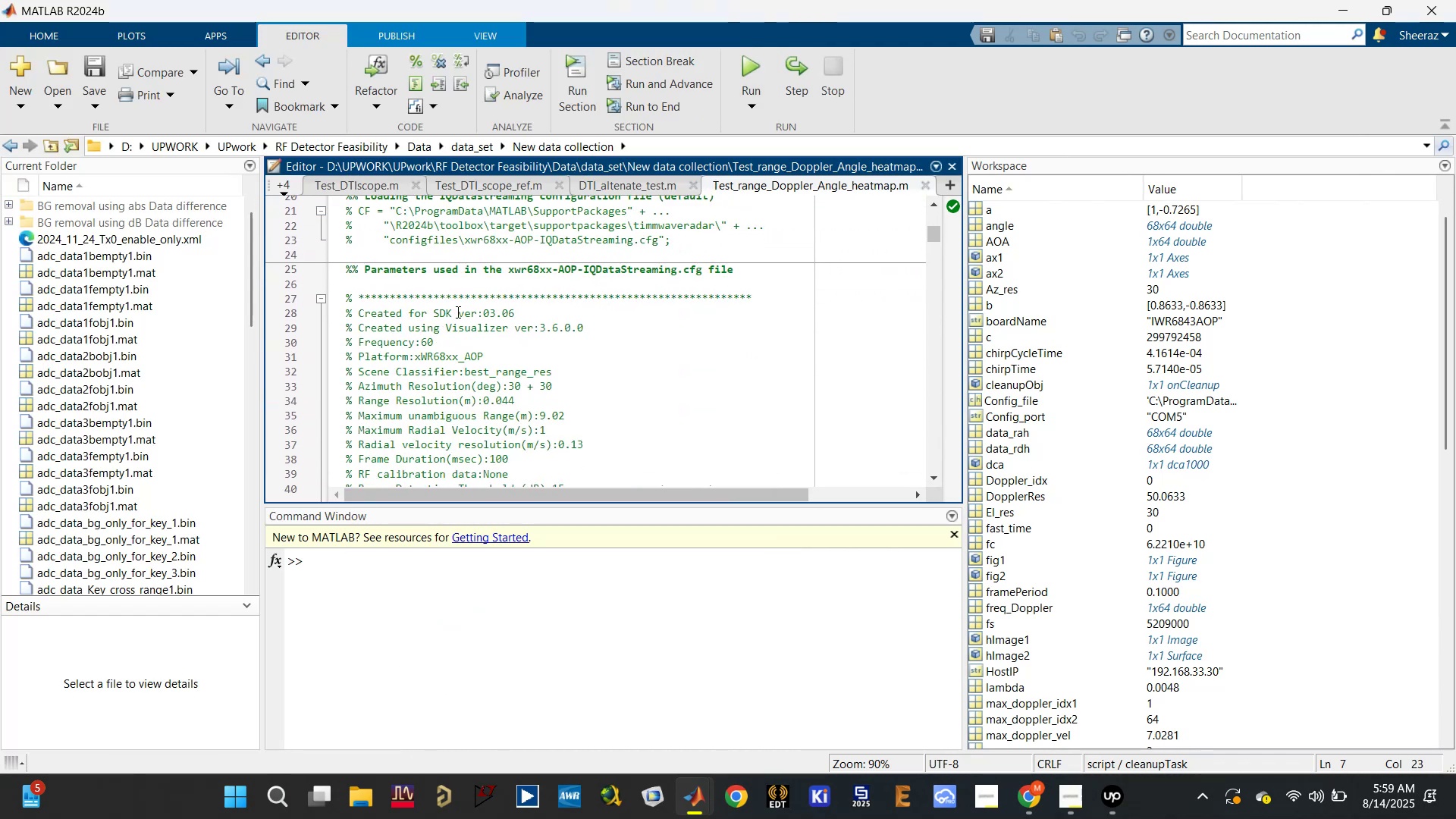 
scroll: coordinate [449, 372], scroll_direction: up, amount: 5.0
 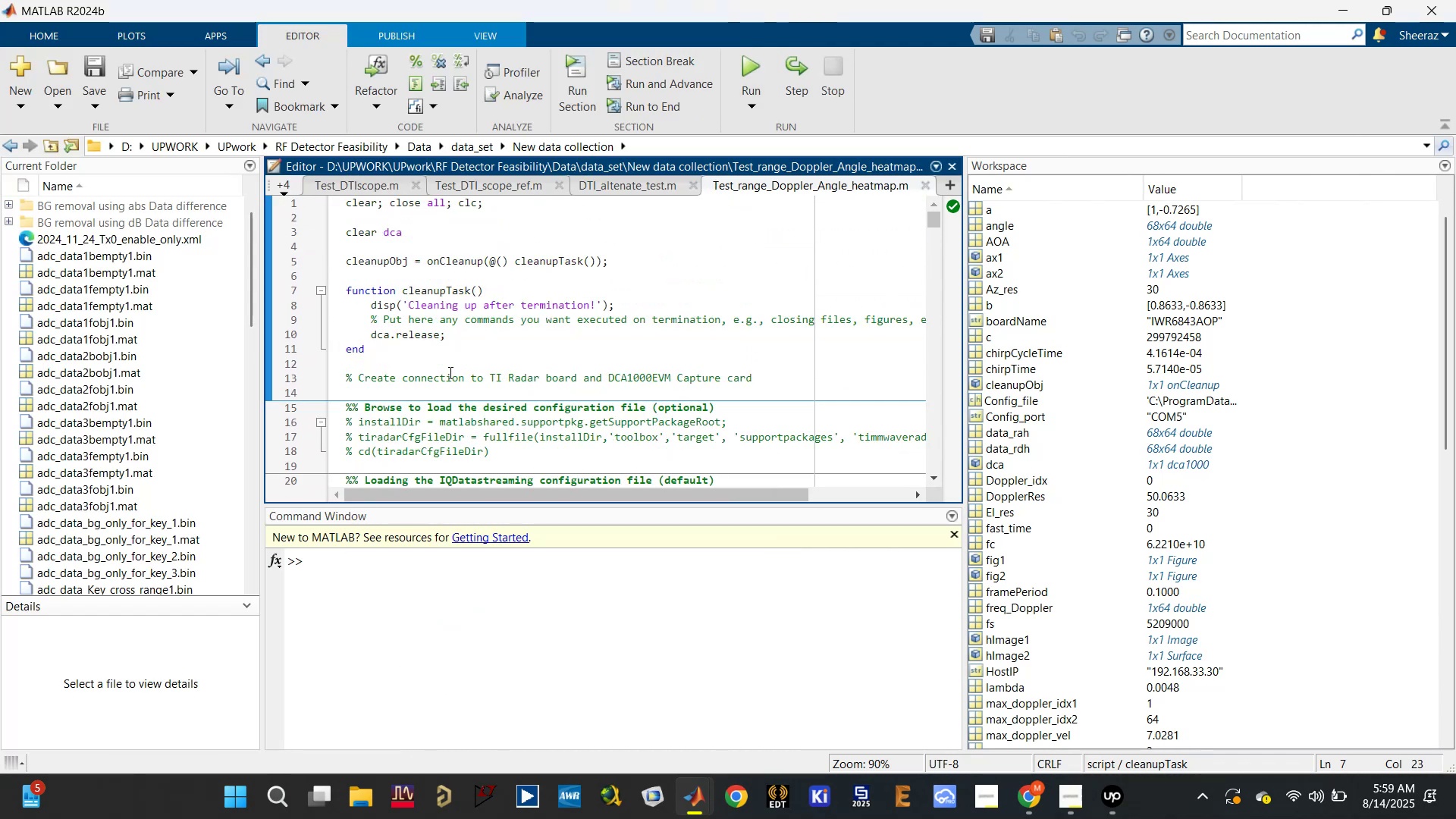 
scroll: coordinate [441, 390], scroll_direction: down, amount: 46.0
 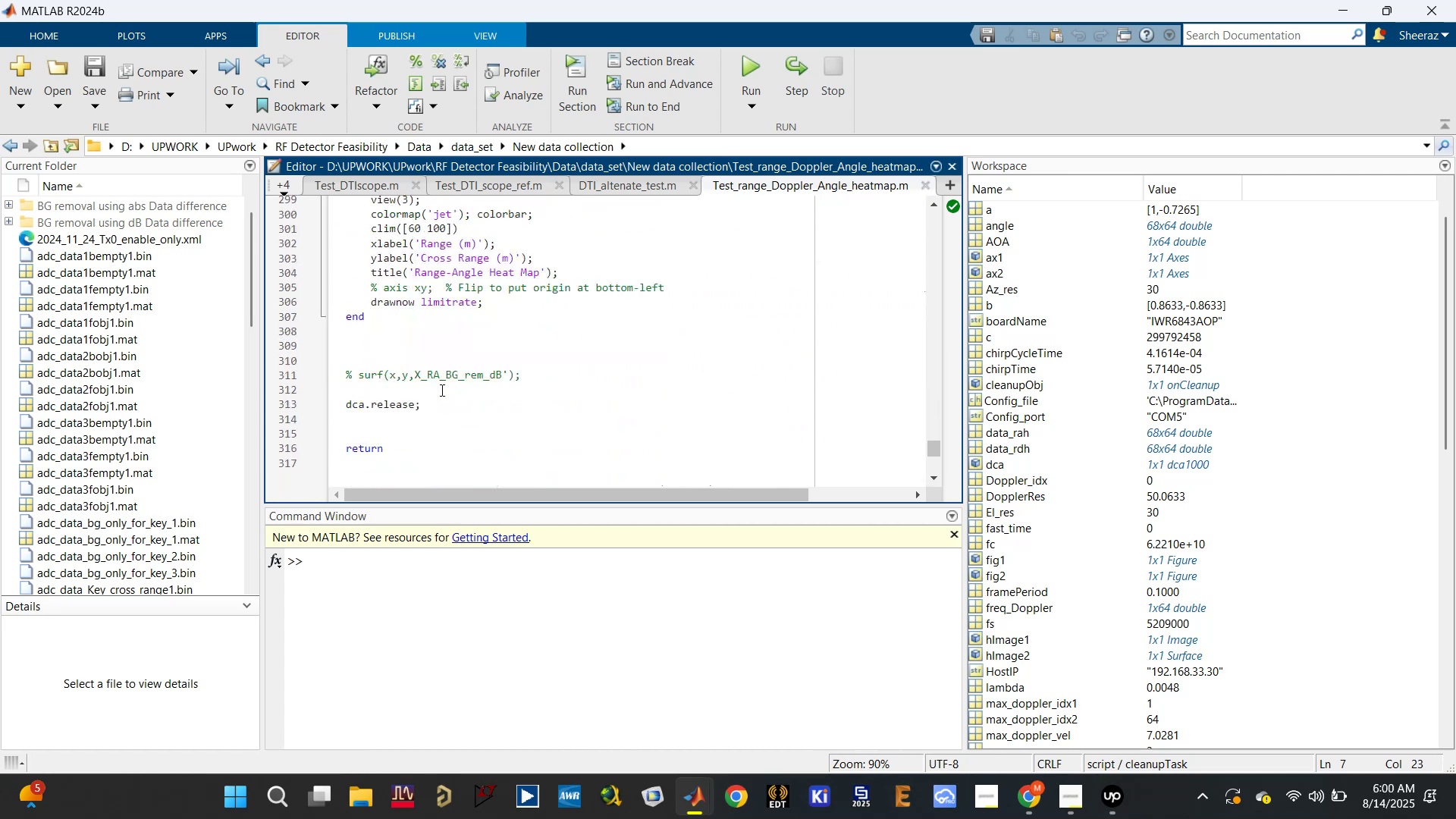 
scroll: coordinate [441, 390], scroll_direction: up, amount: 5.0
 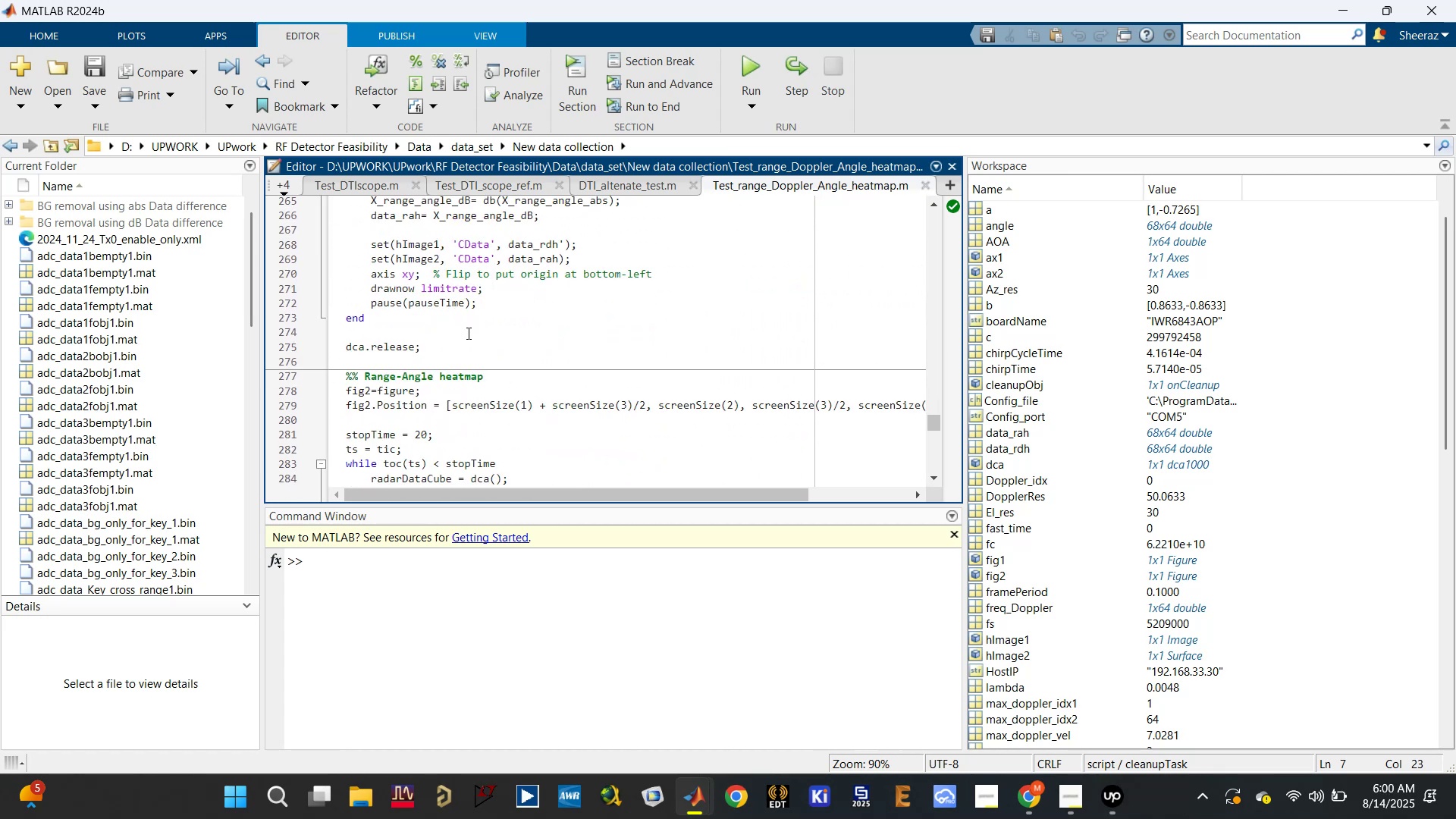 
double_click([465, 347])
 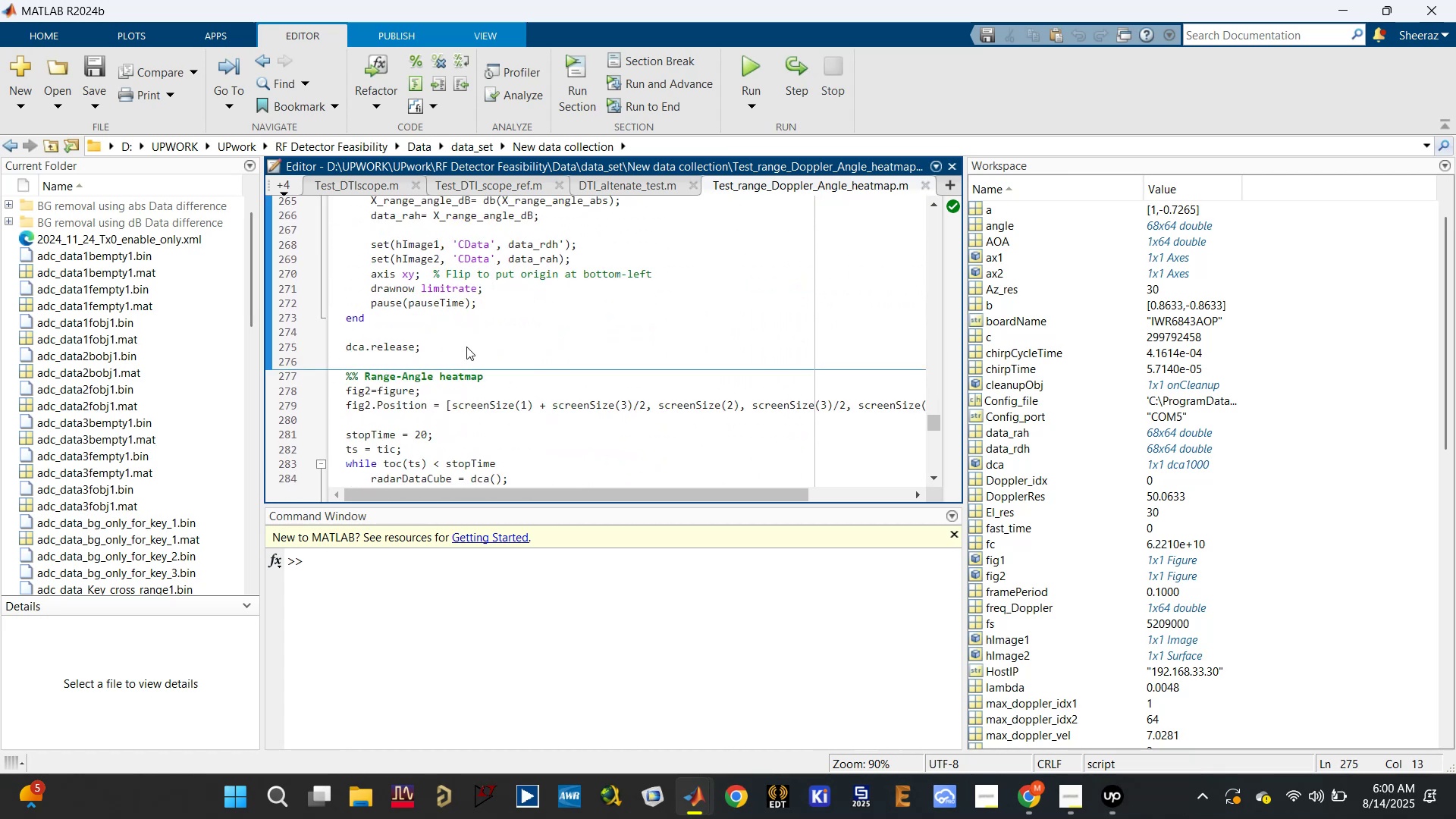 
key(Enter)
 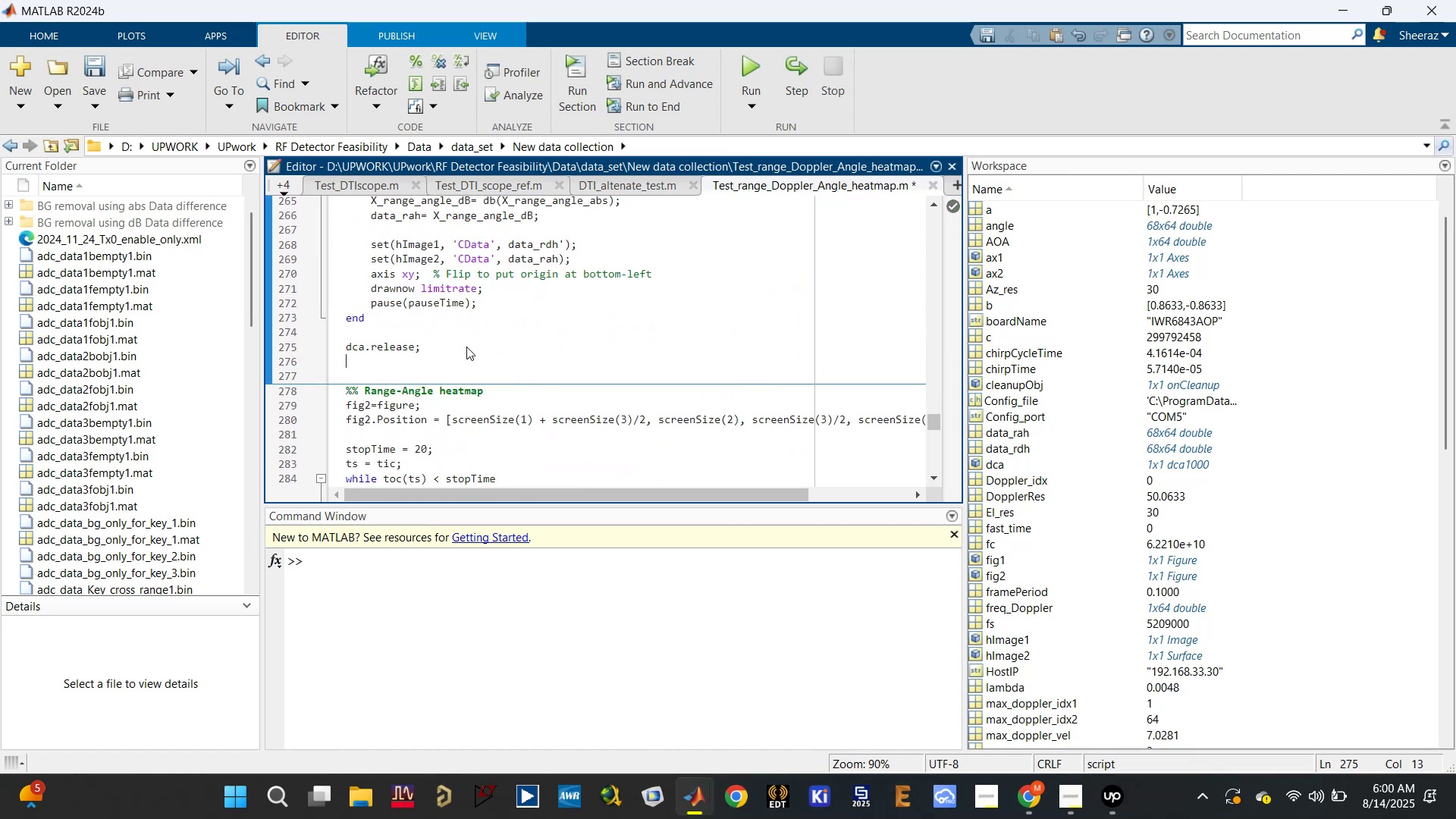 
key(Enter)
 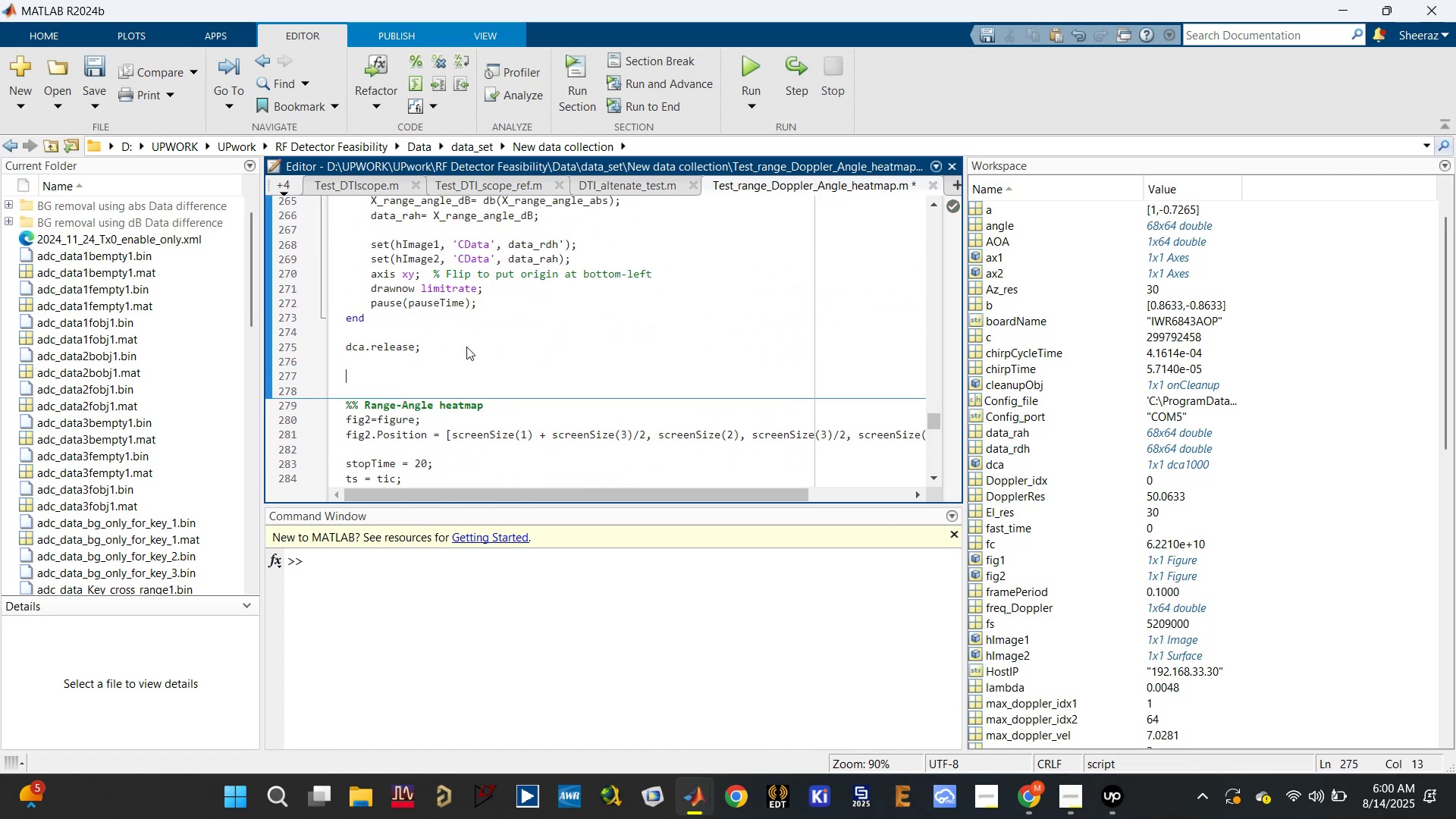 
key(Enter)
 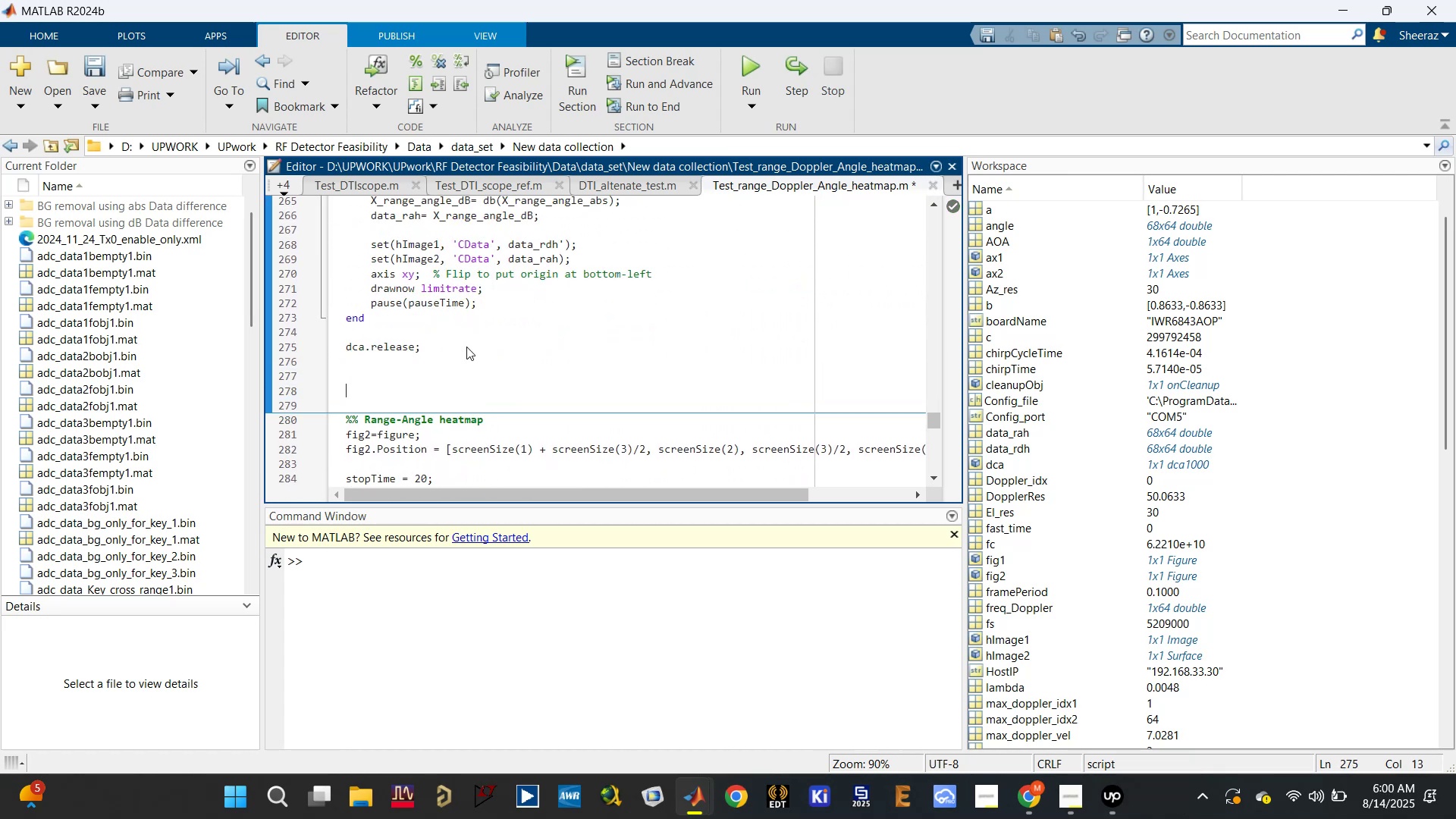 
key(Enter)
 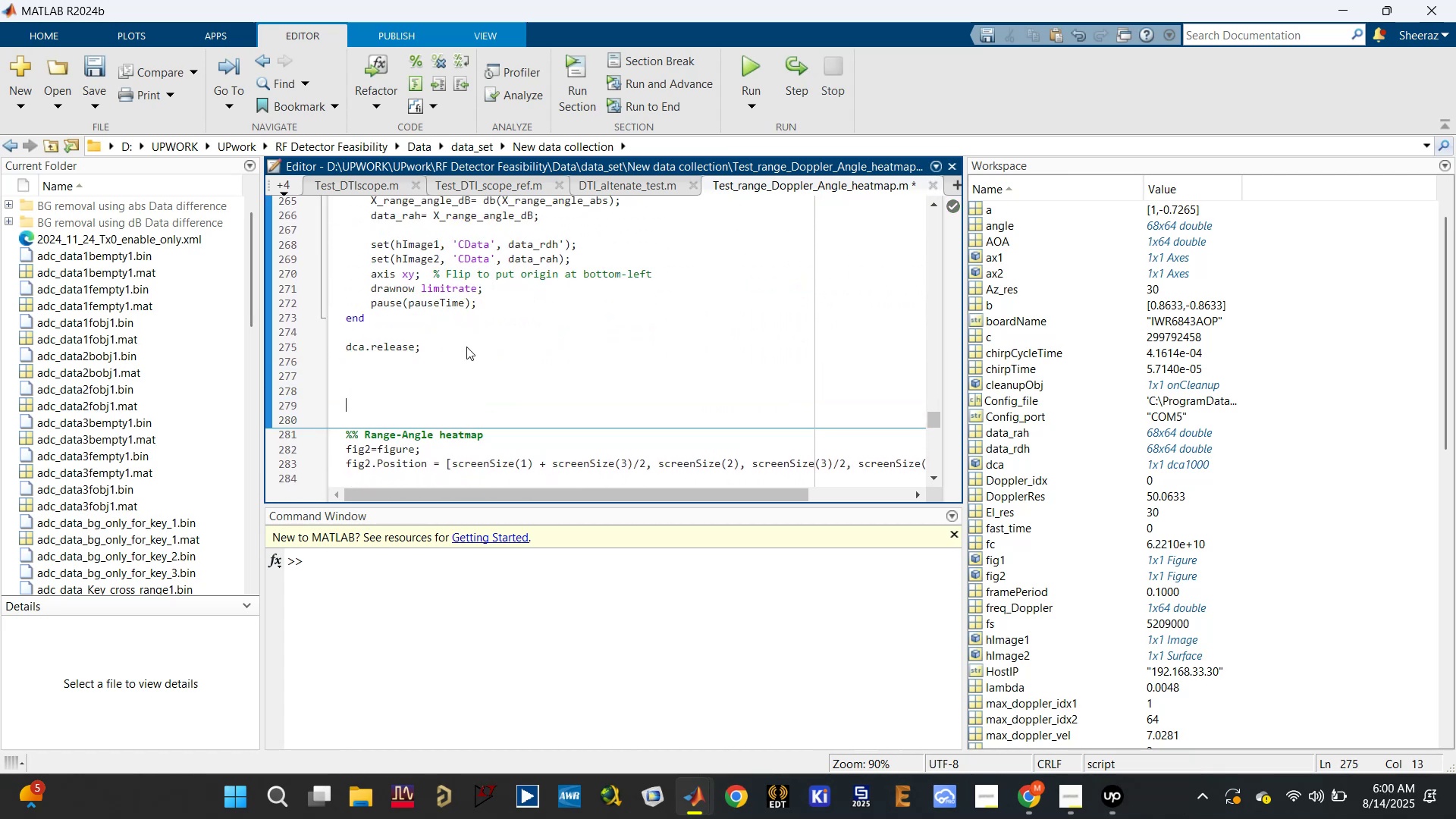 
key(Enter)
 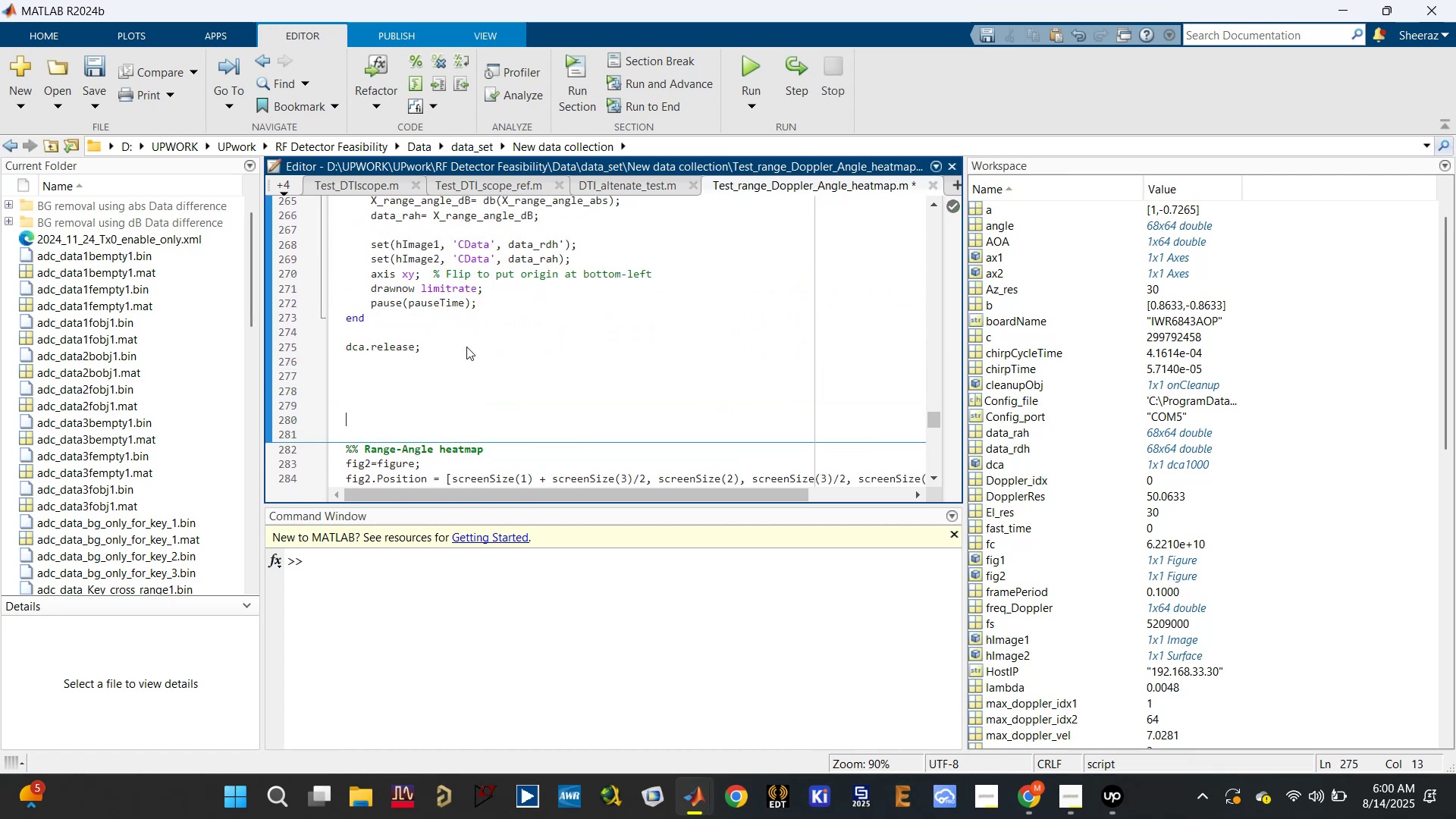 
key(Enter)
 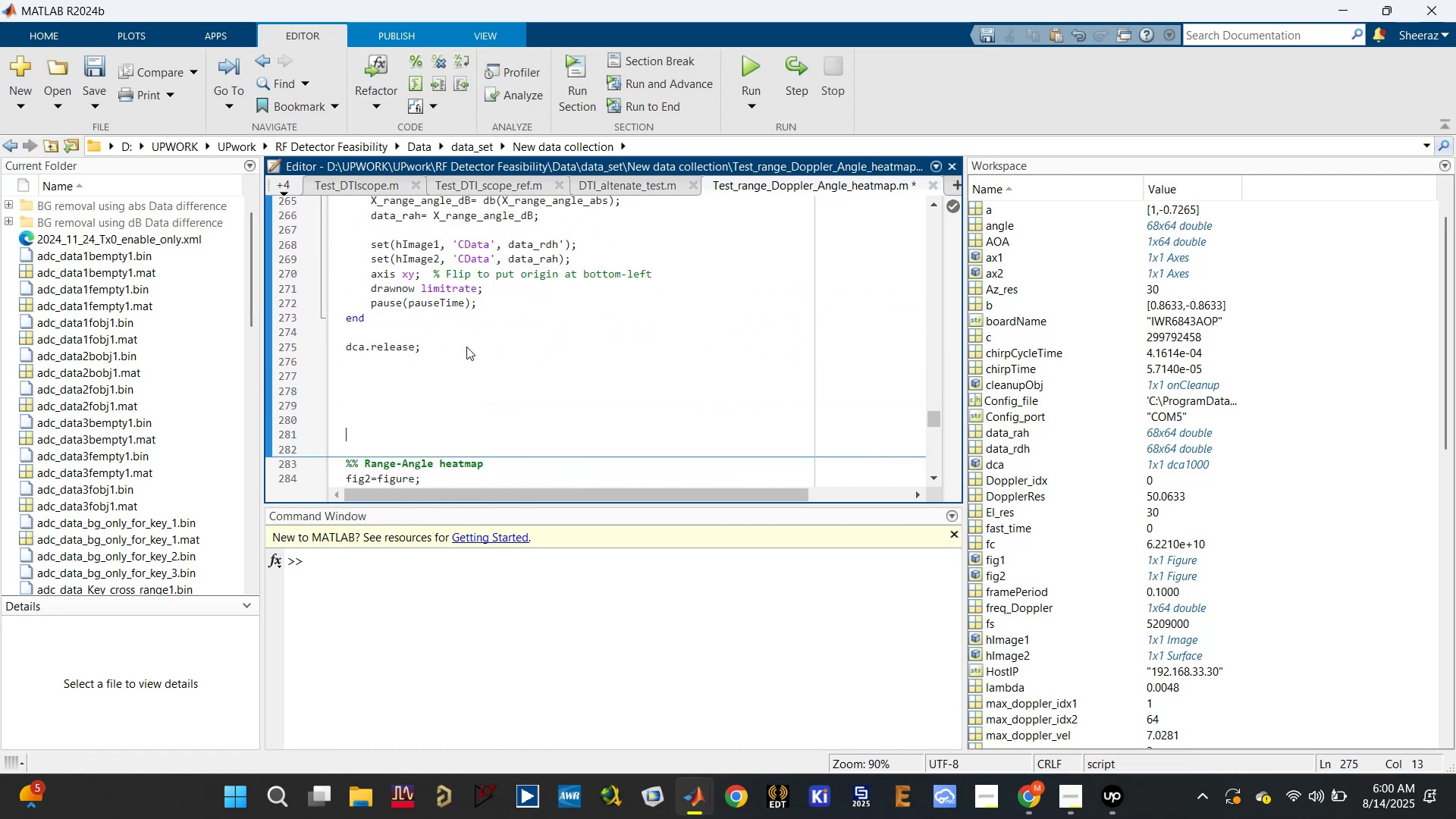 
type(return)
 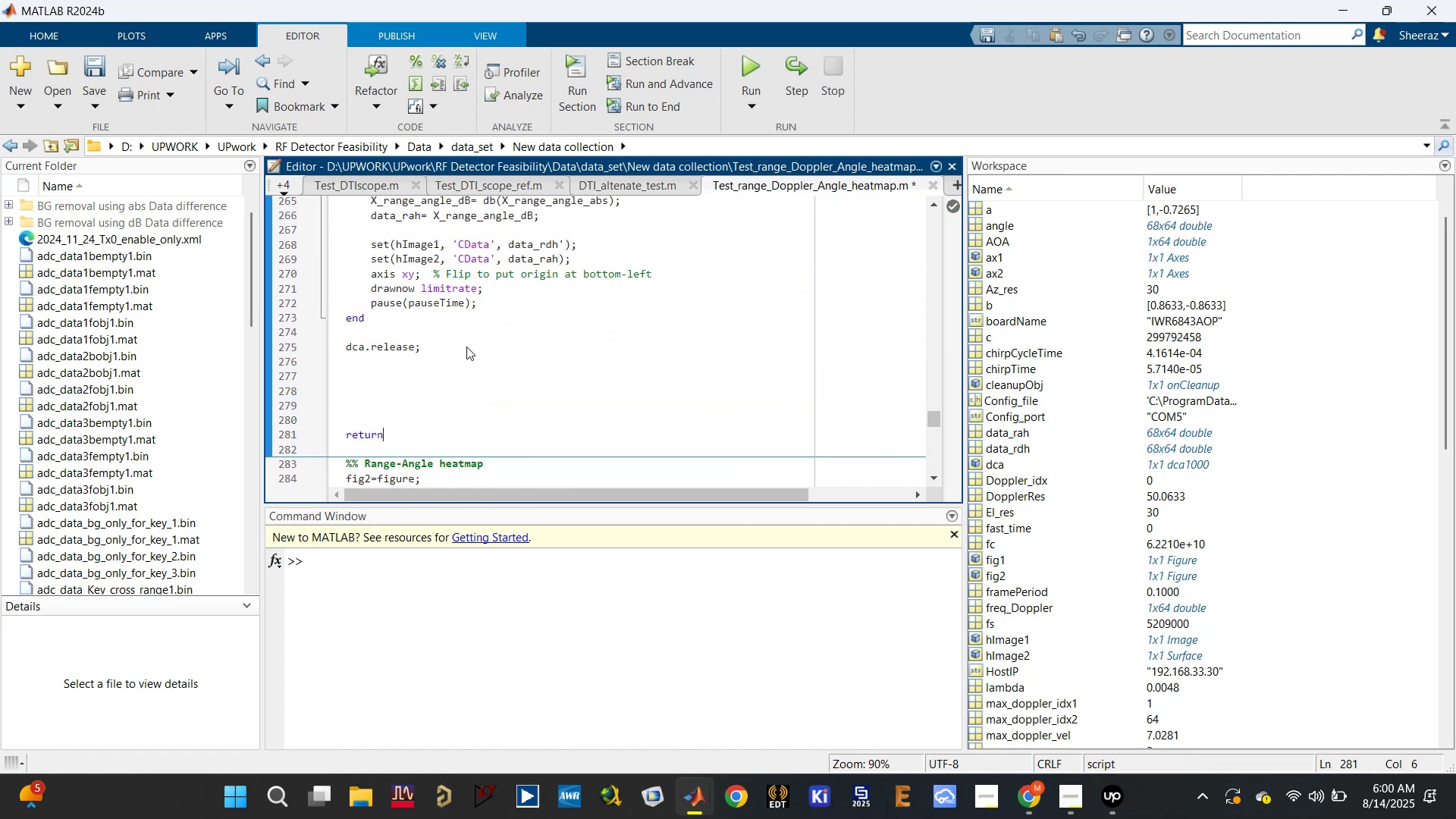 
key(Control+S)
 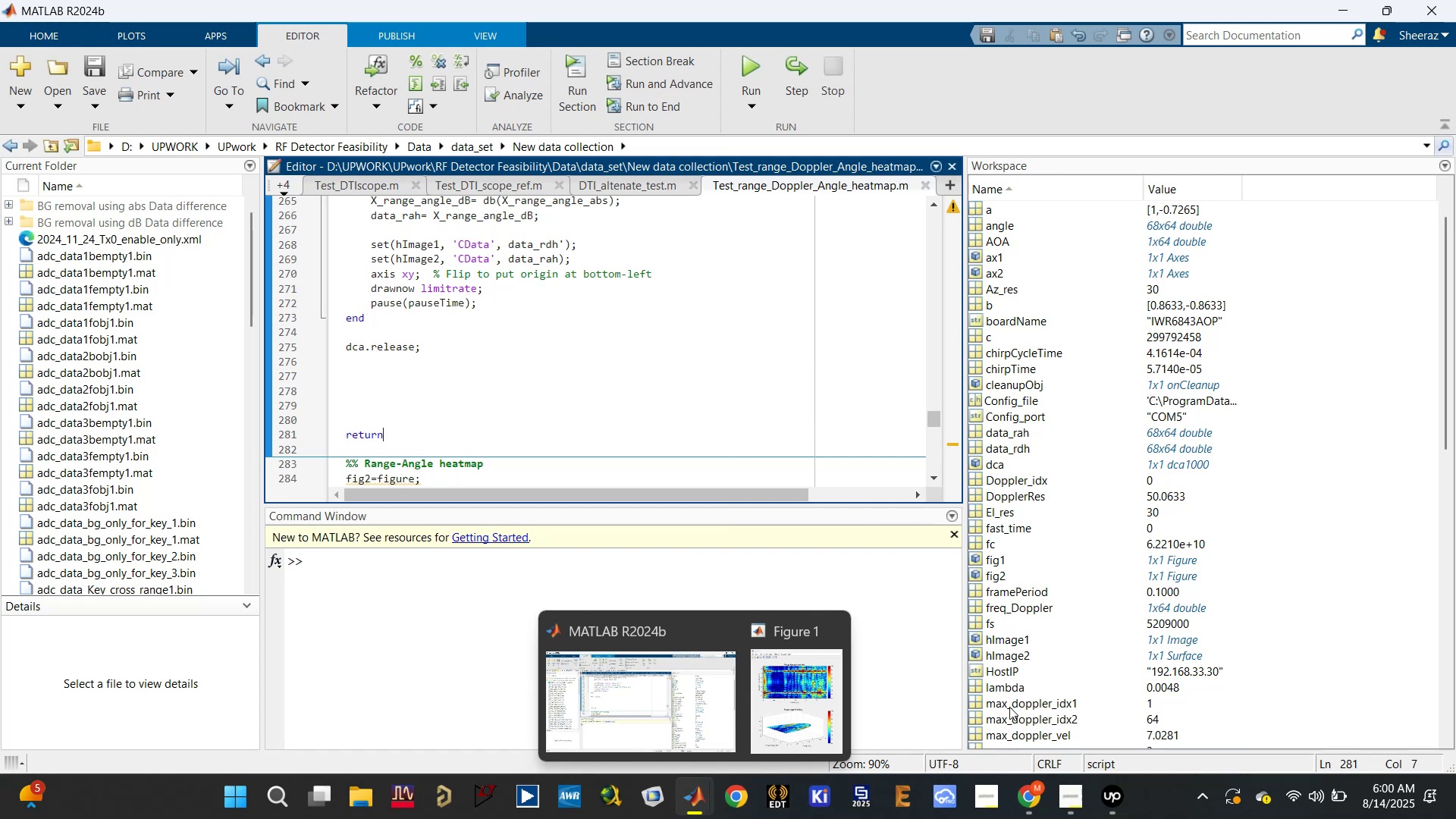 
left_click([1030, 796])
 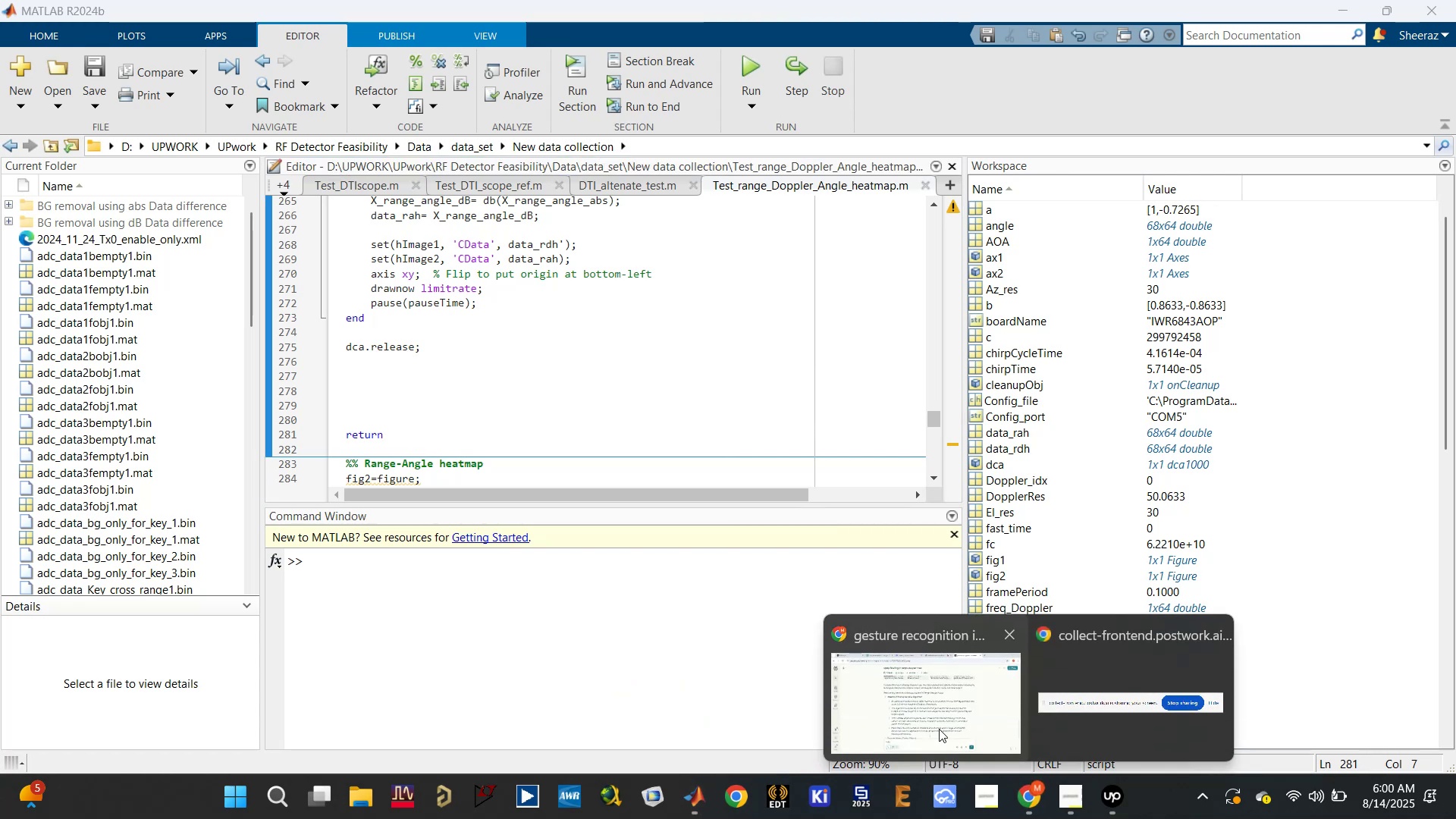 
left_click([924, 695])
 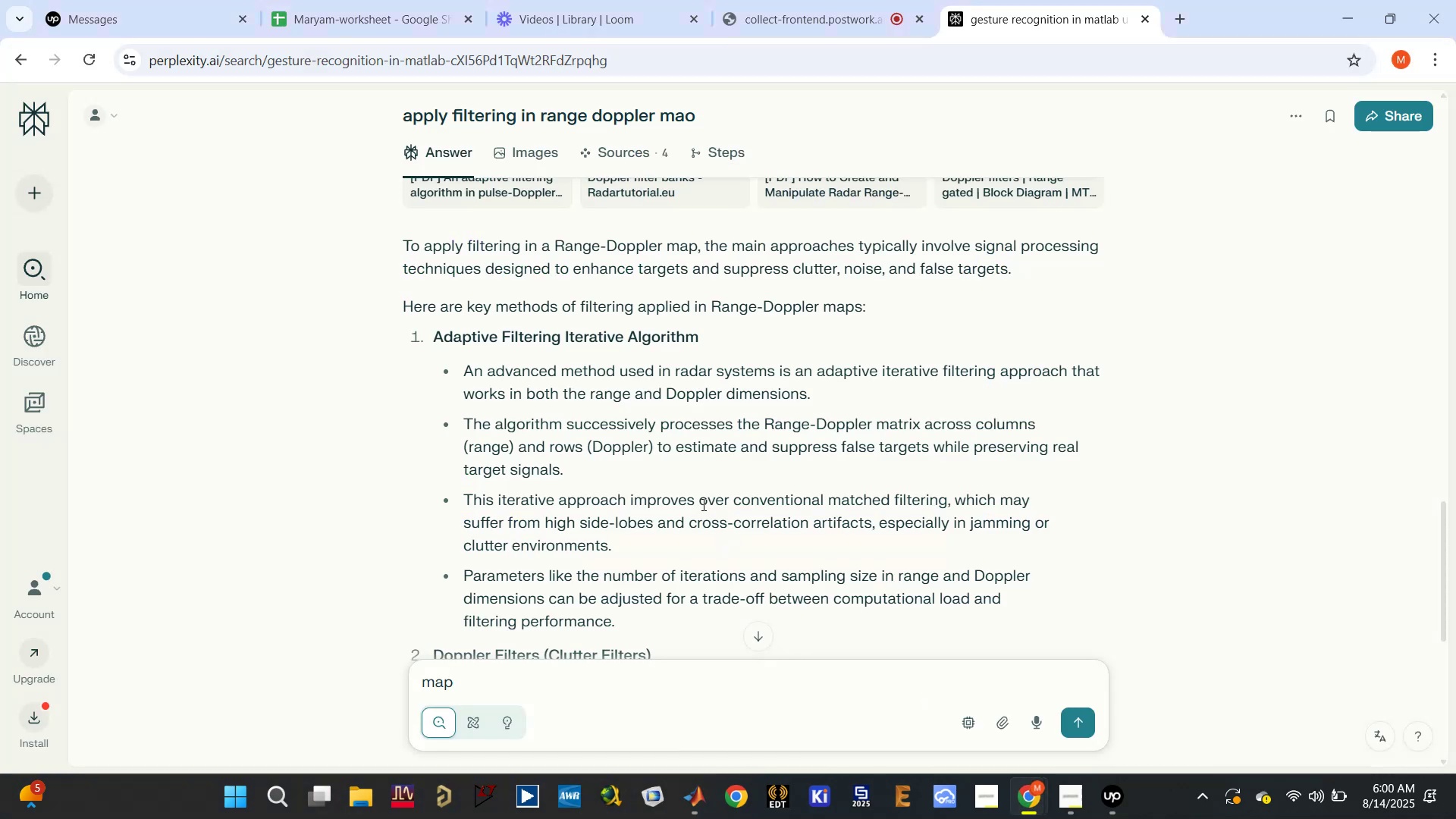 
scroll: coordinate [696, 503], scroll_direction: down, amount: 5.0
 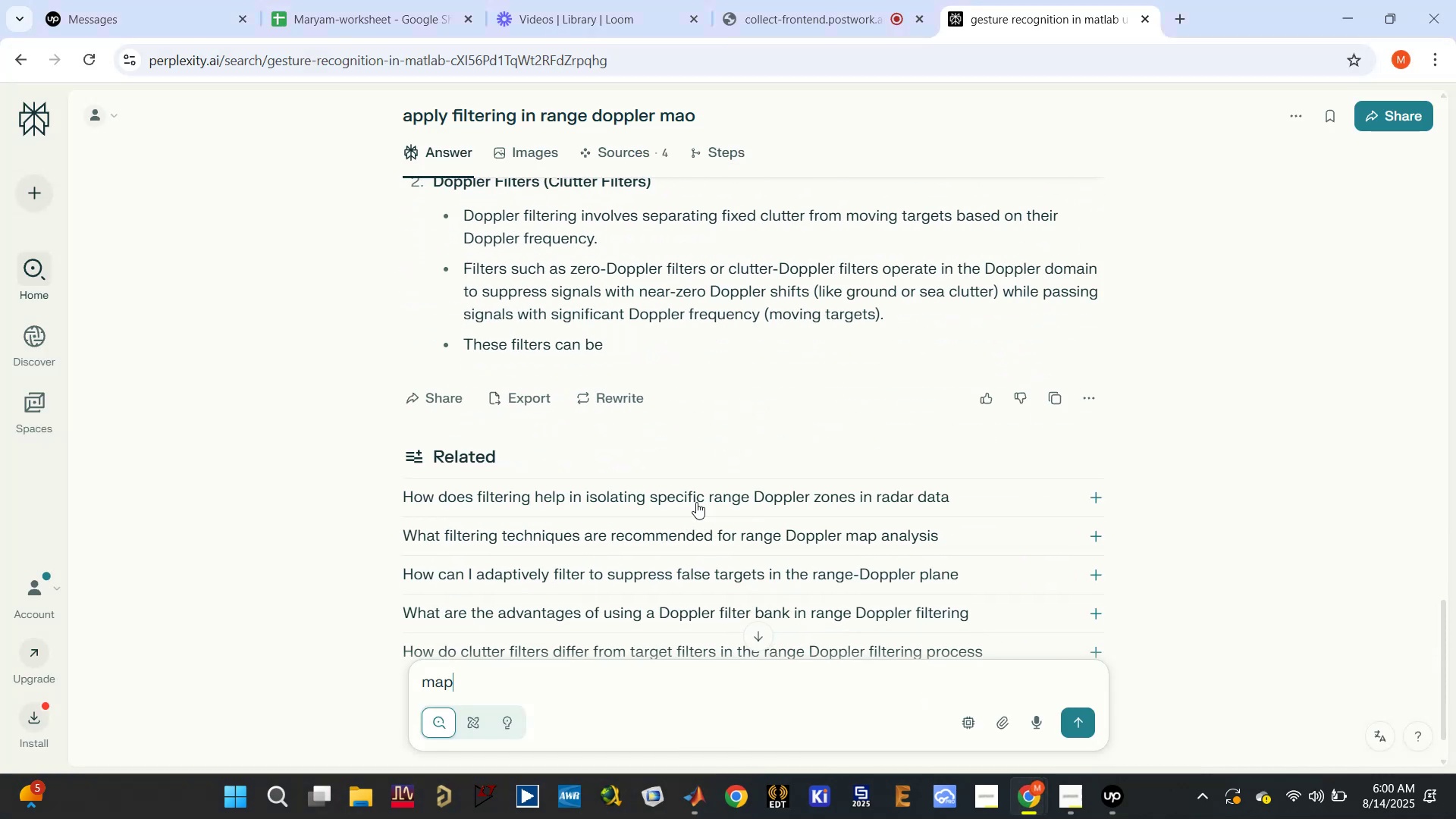 
scroll: coordinate [696, 502], scroll_direction: up, amount: 2.0
 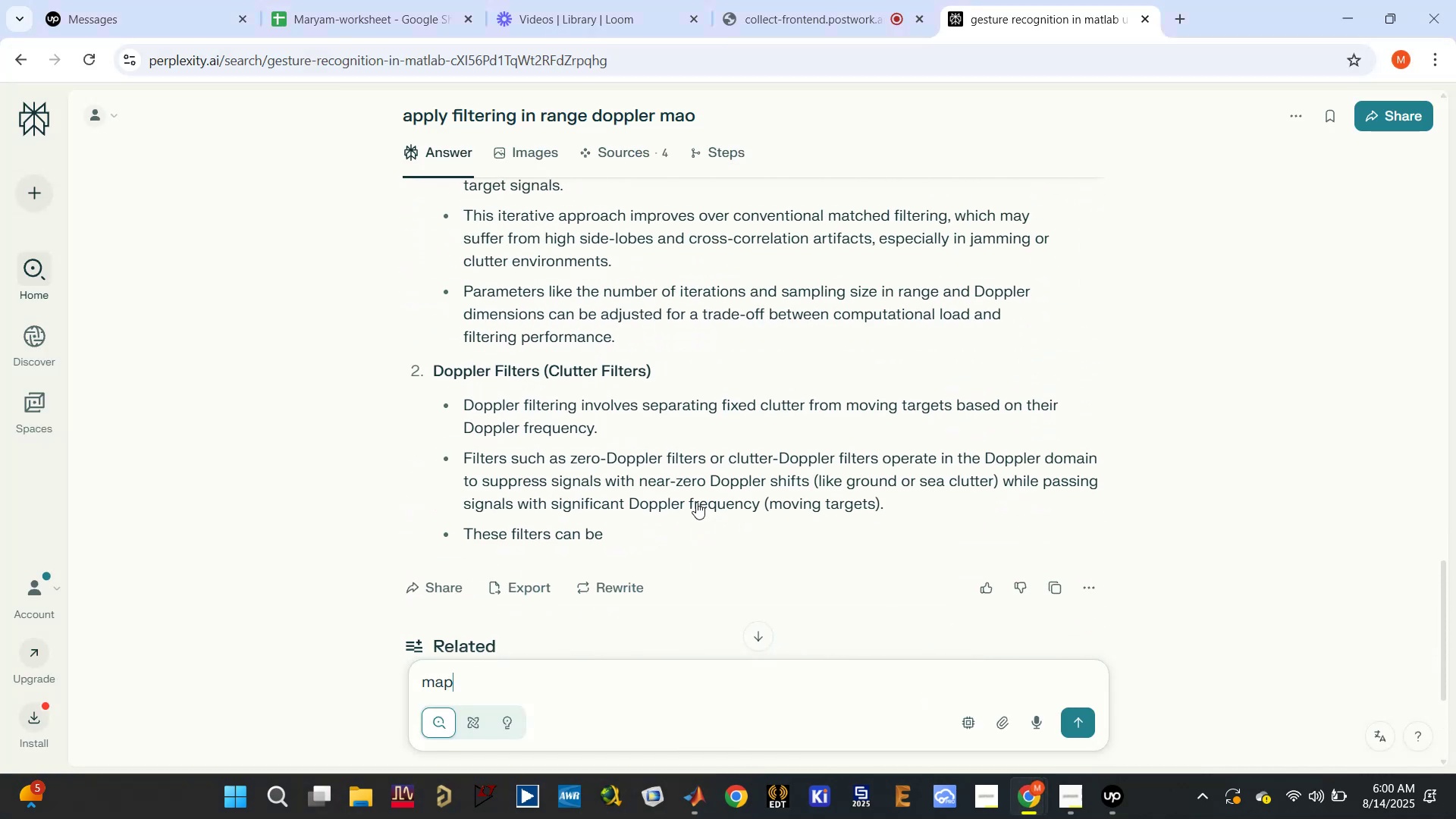 
scroll: coordinate [696, 502], scroll_direction: down, amount: 5.0
 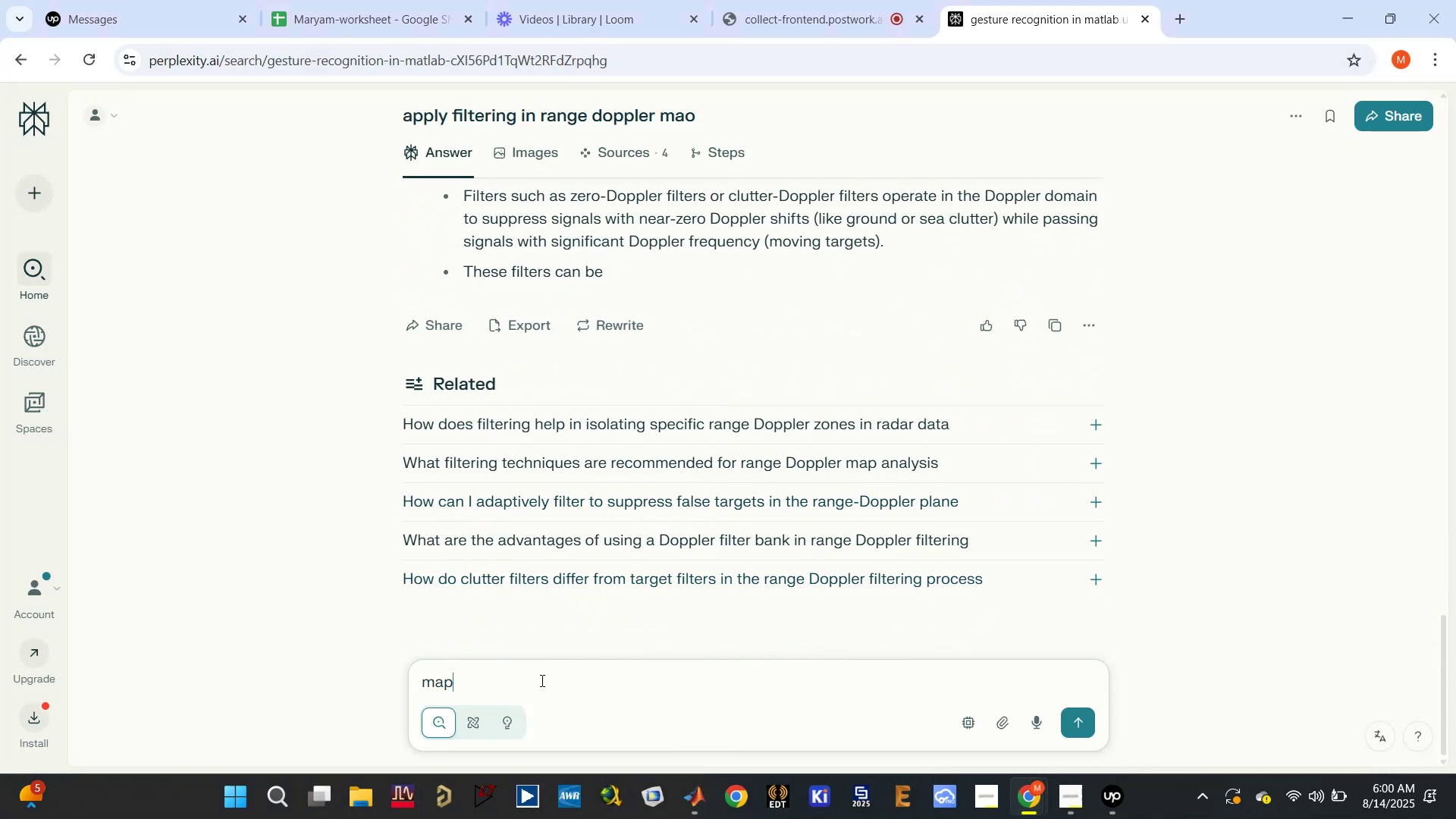 
double_click([538, 683])
 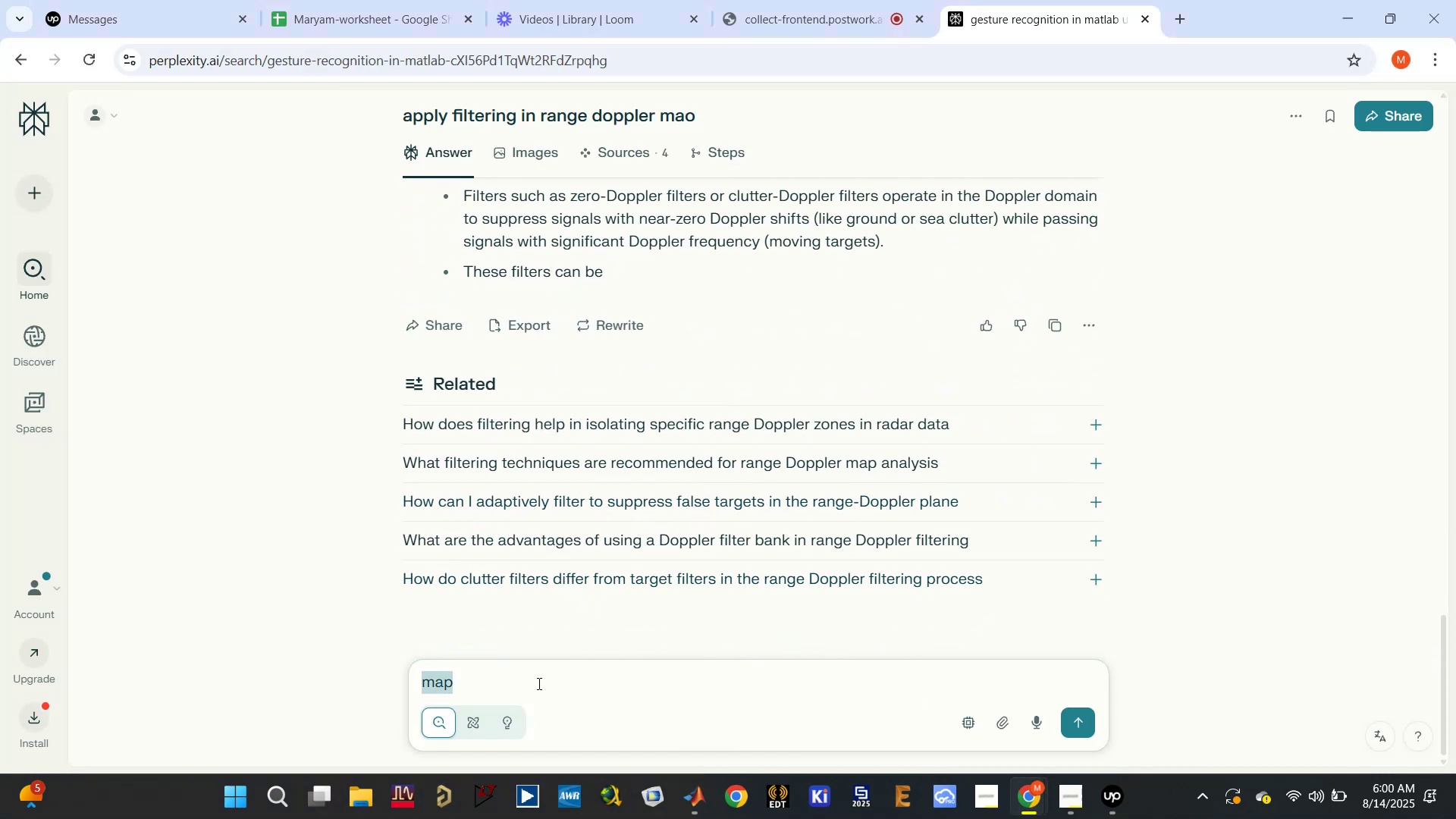 
triple_click([538, 683])
 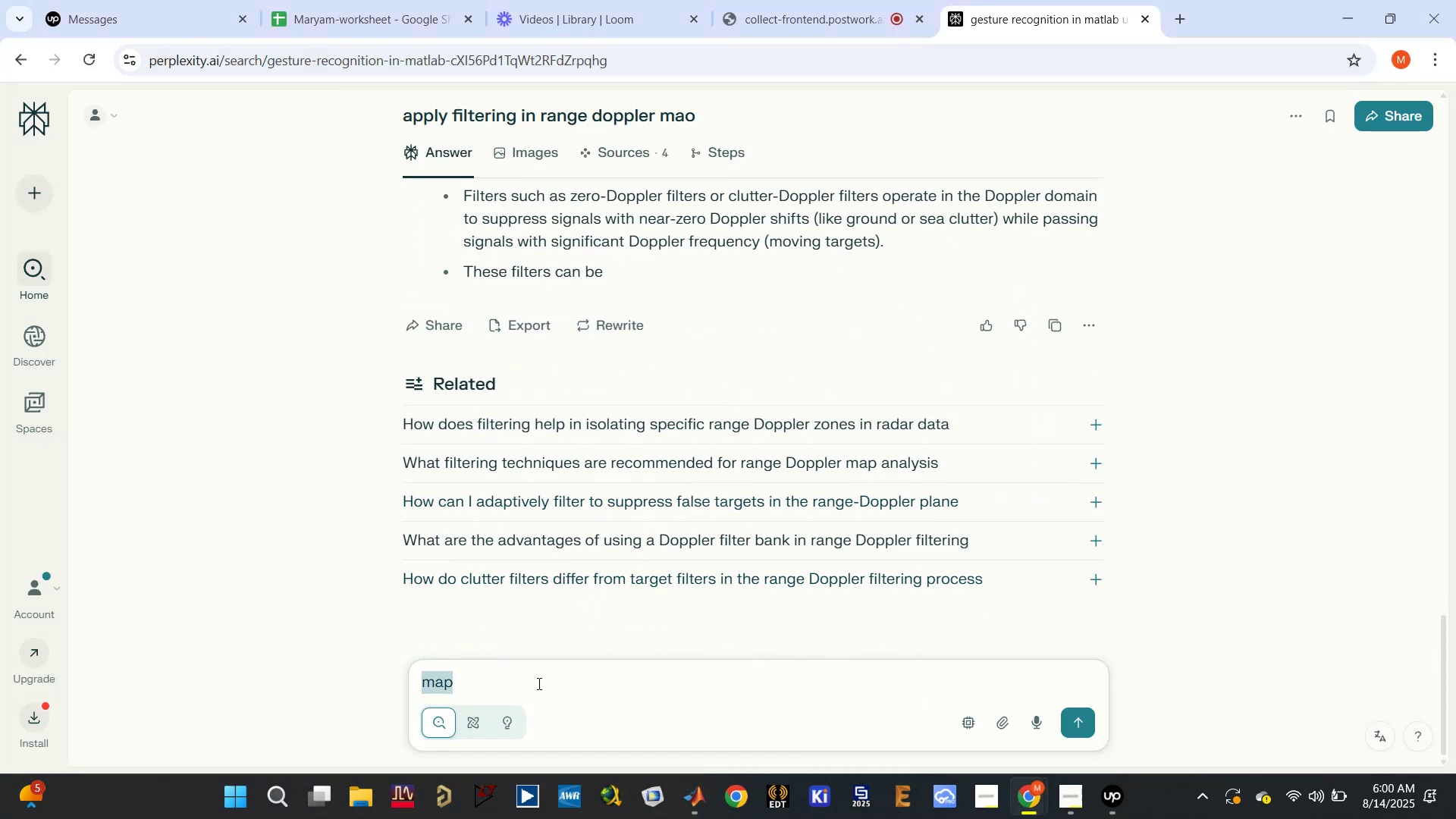 
type(share an example code for filtering range-doppler maps usn)
key(Backspace)
type(ing dca() object data acquisition)
 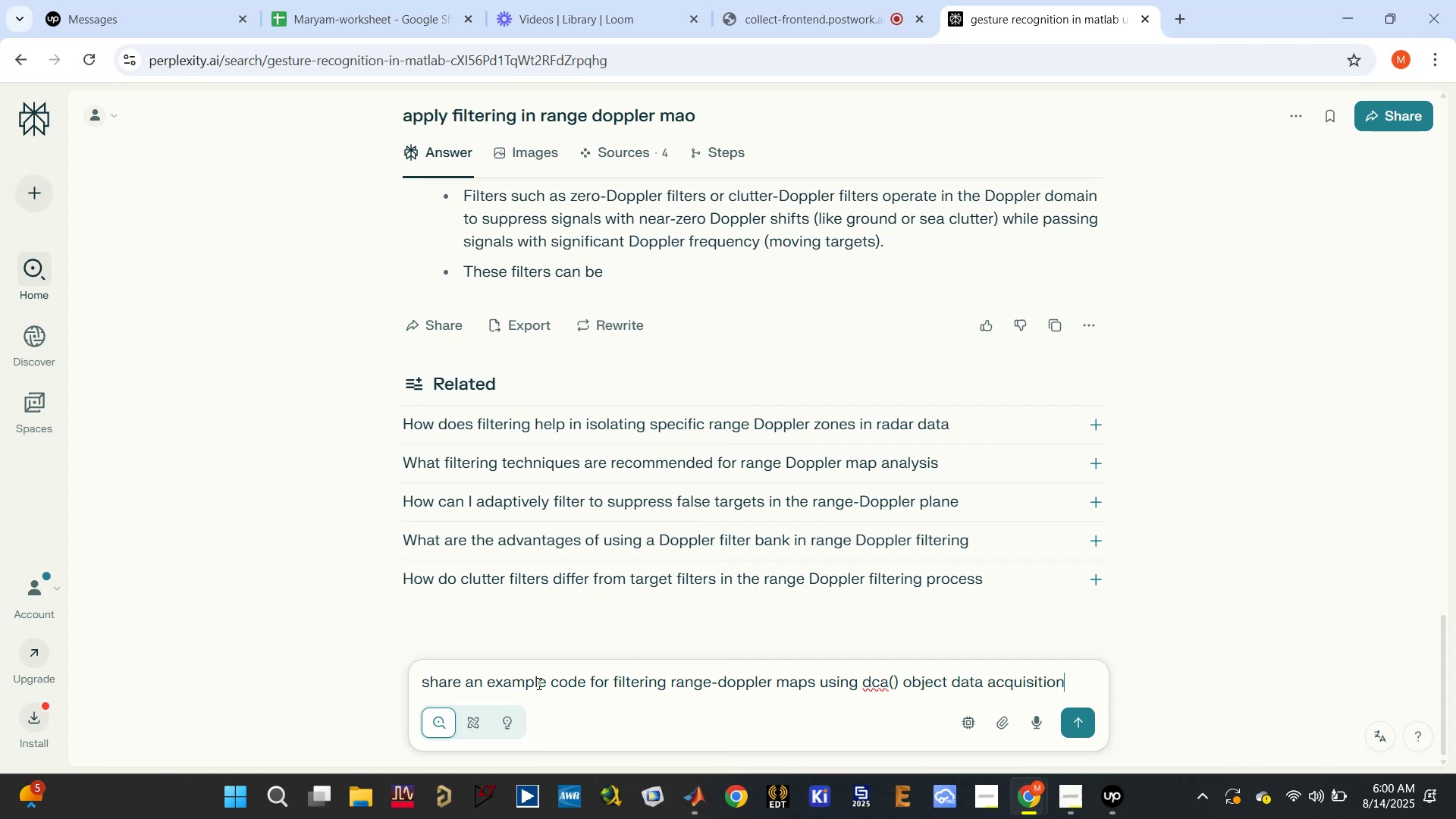 
key(Enter)
 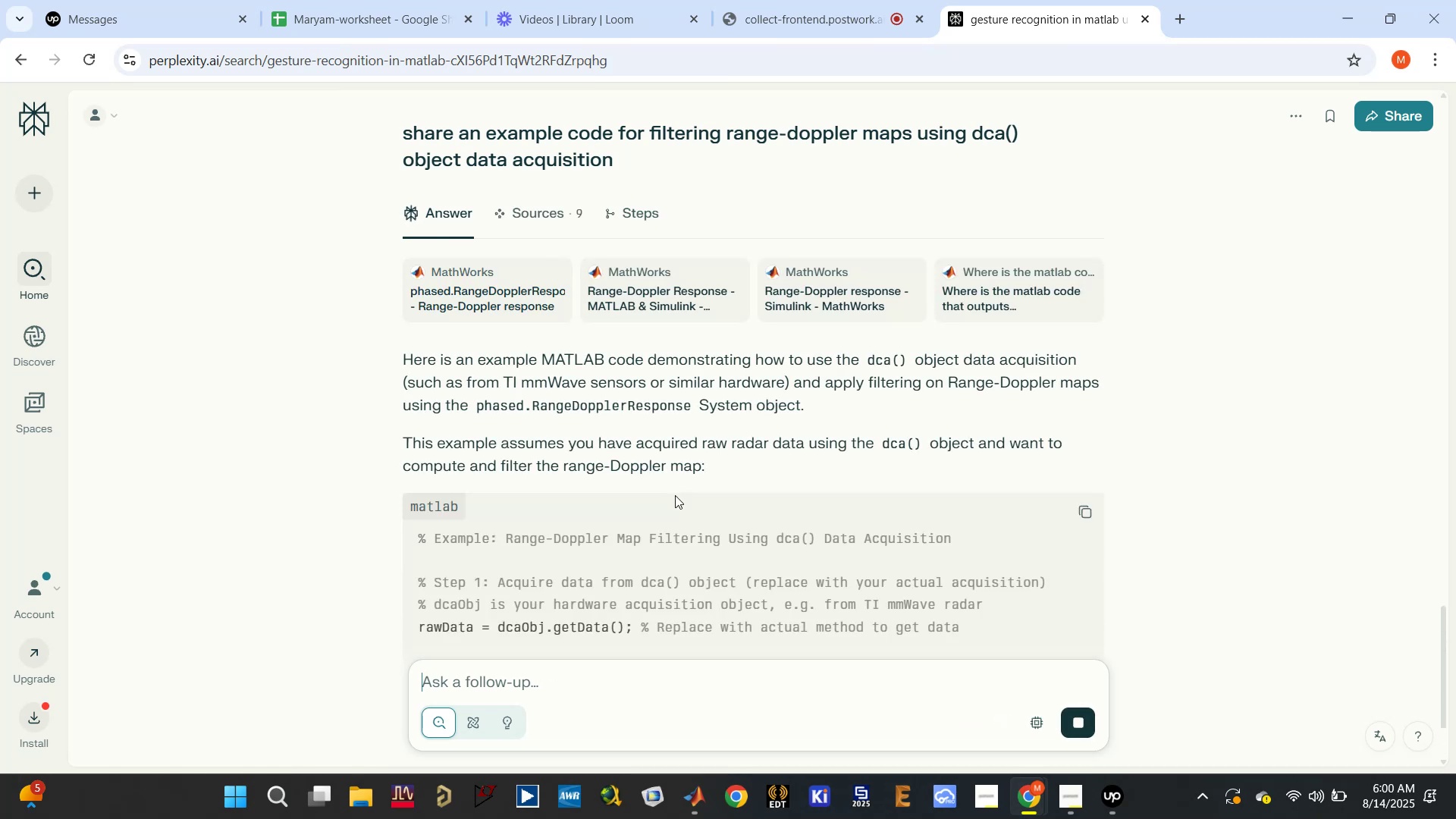 
wait(6.0)
 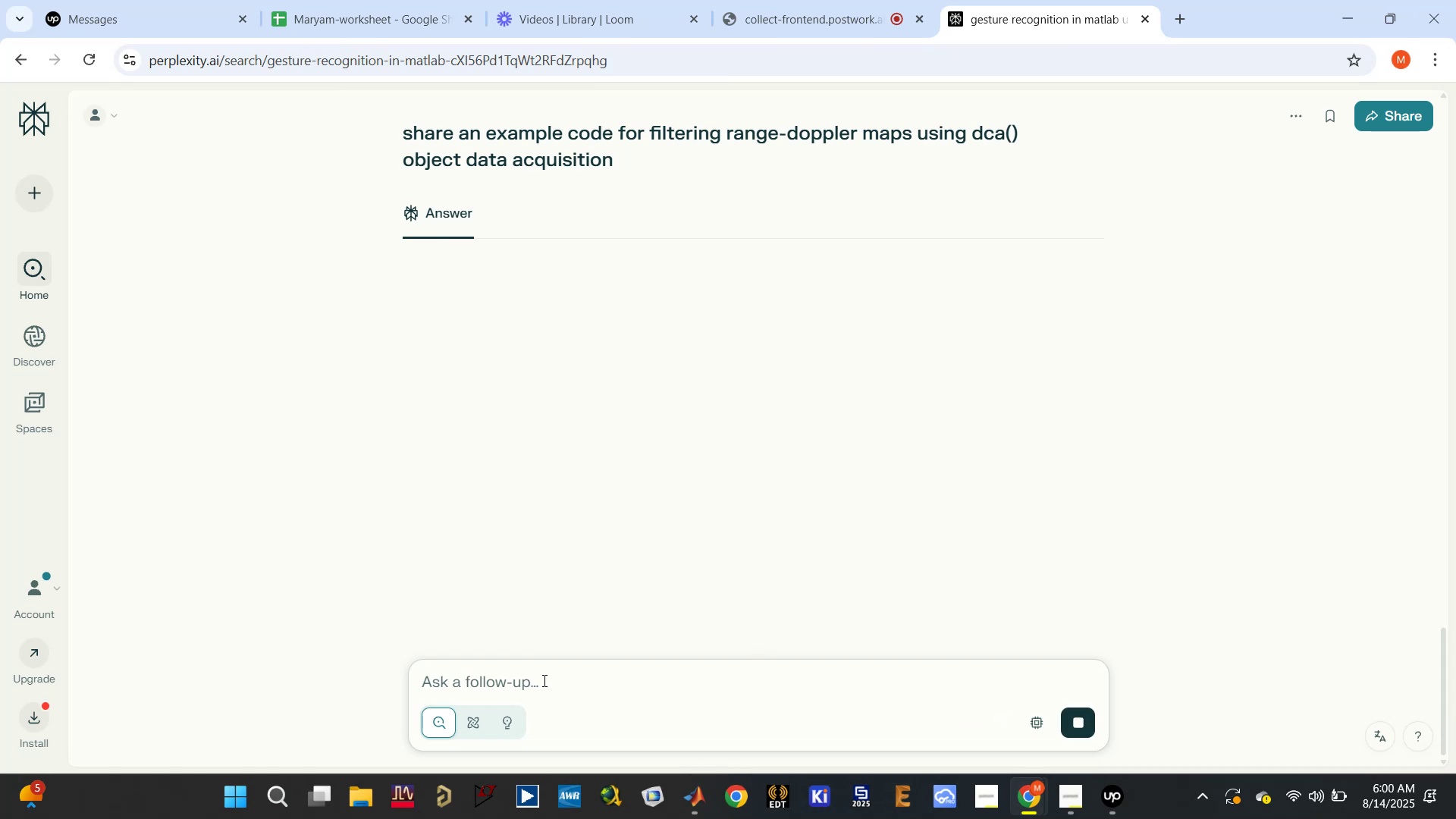 
scroll: coordinate [696, 494], scroll_direction: down, amount: 5.0
 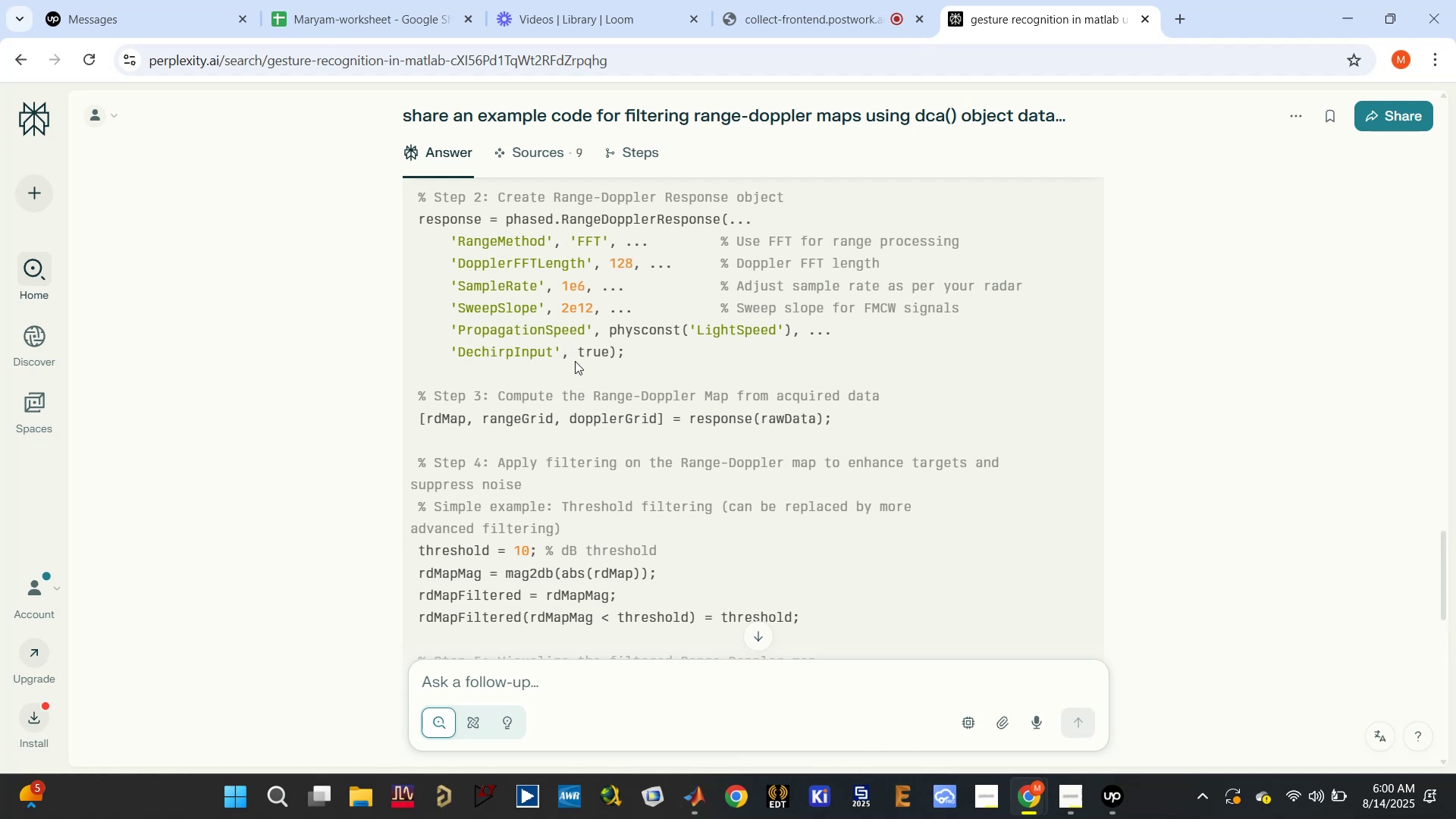 
left_click([563, 682])
 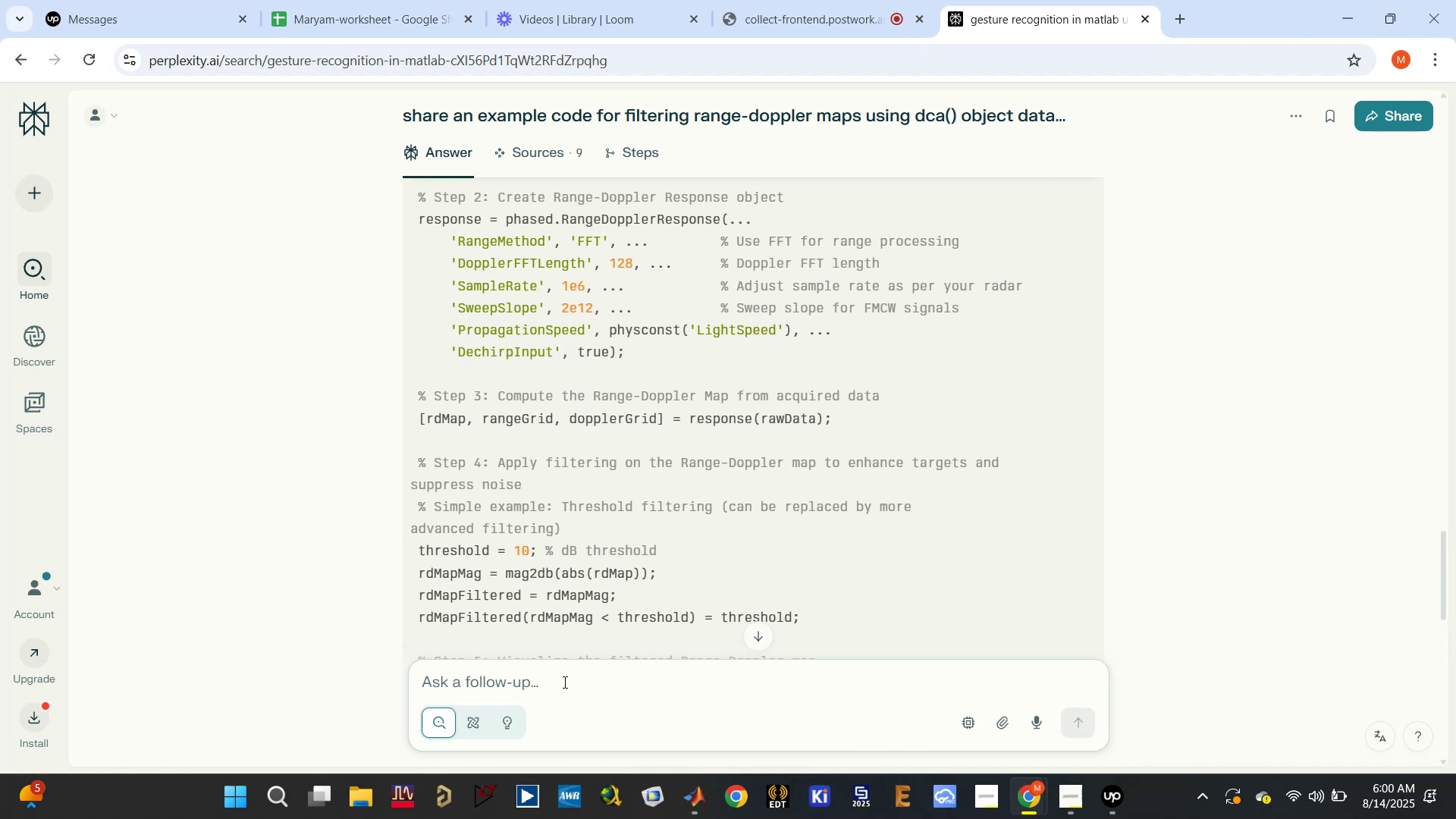 
type(use matlab standard operations p)
key(Backspace)
type(only)
 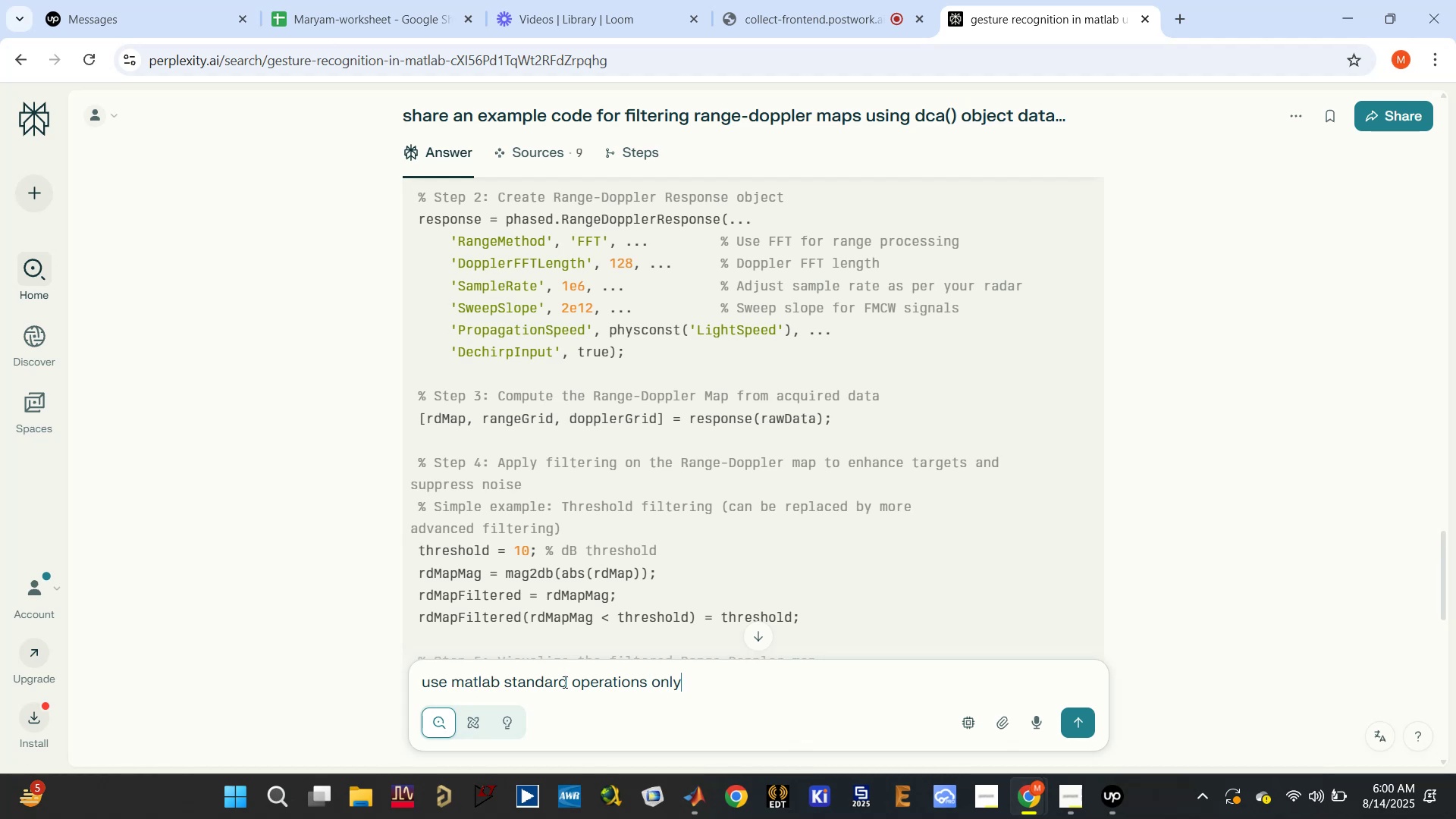 
key(Enter)
 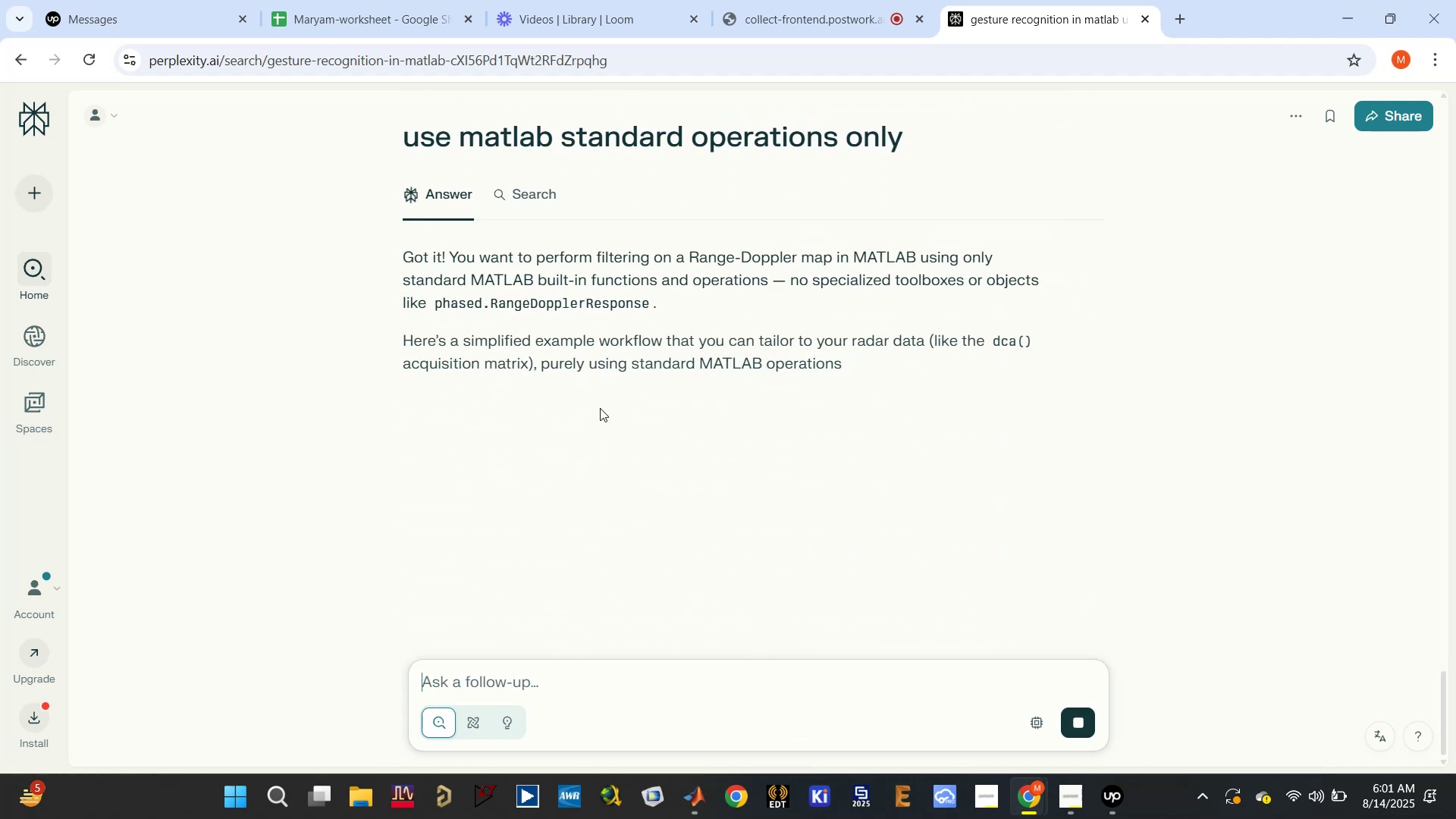 
scroll: coordinate [808, 435], scroll_direction: down, amount: 11.0
 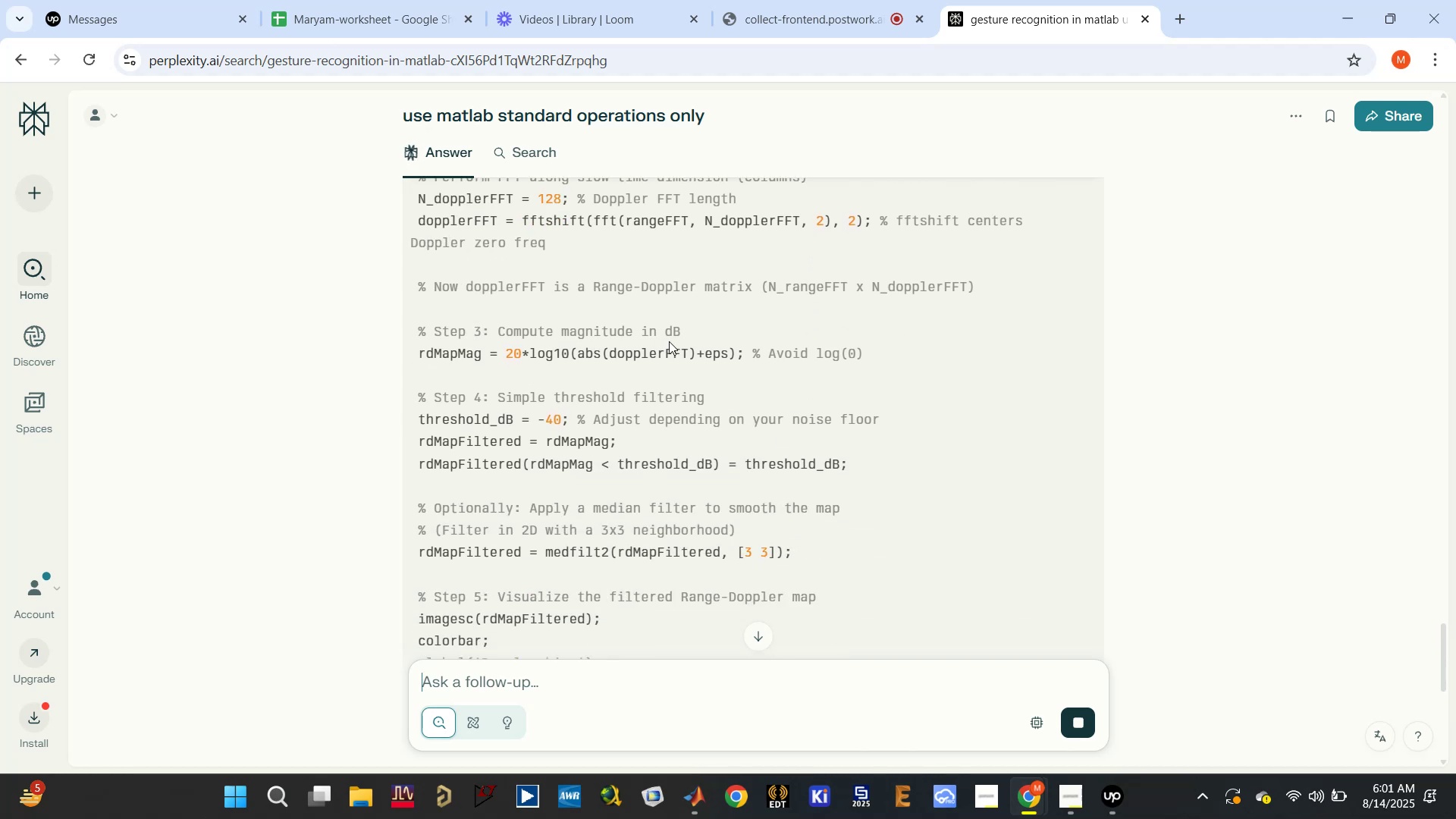 
double_click([721, 353])
 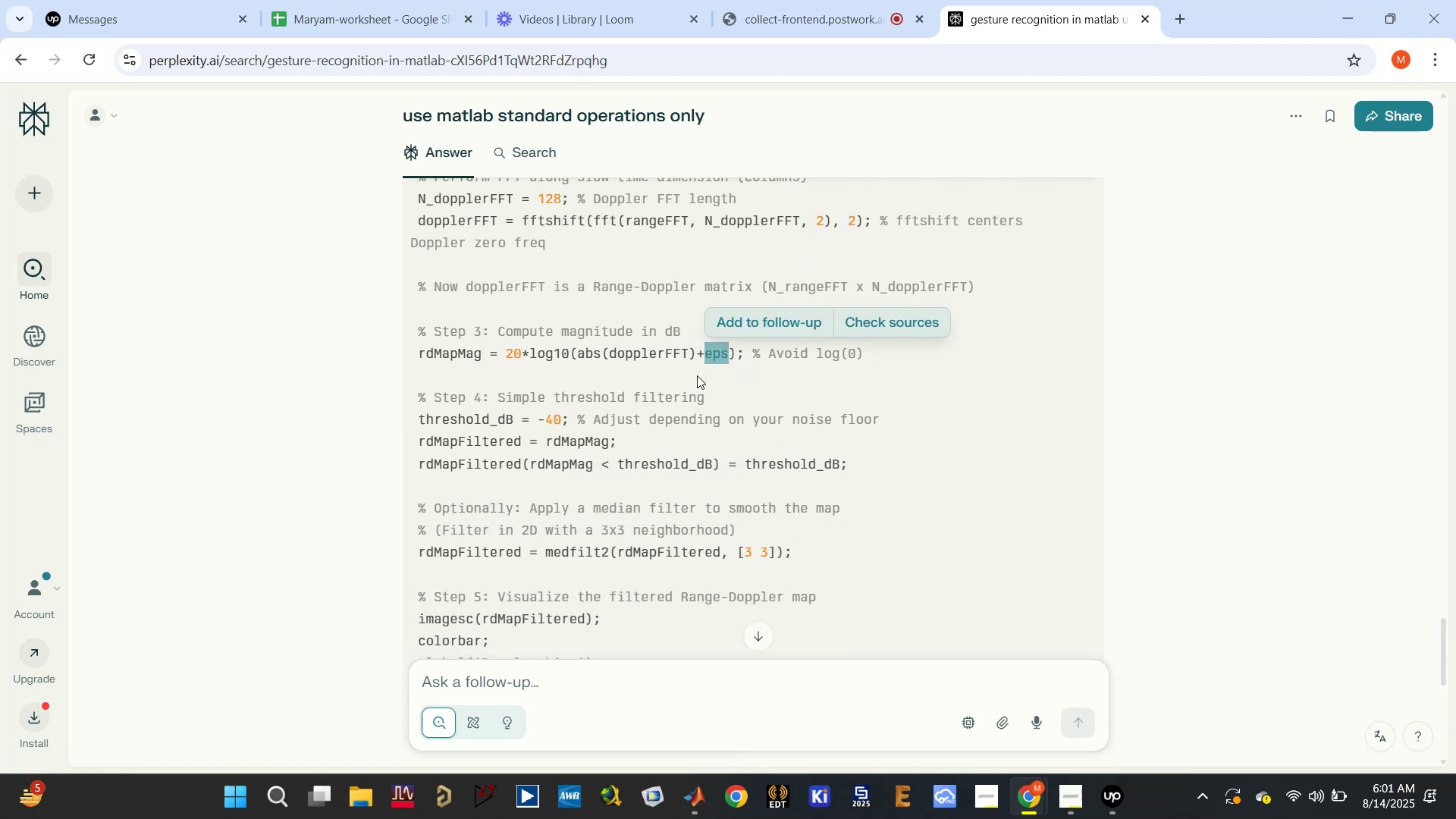 
scroll: coordinate [623, 389], scroll_direction: up, amount: 5.0
 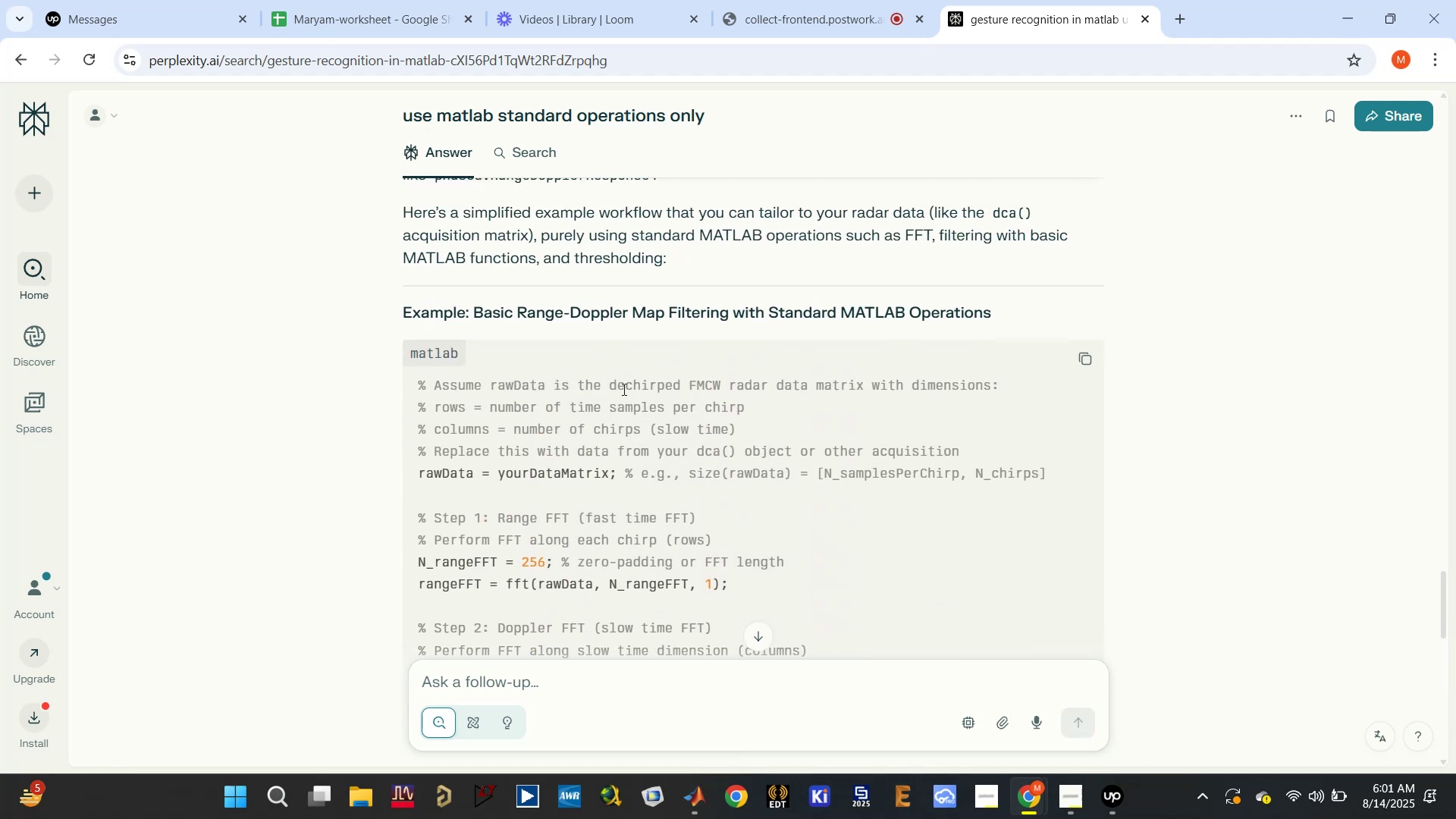 
scroll: coordinate [623, 389], scroll_direction: down, amount: 7.0
 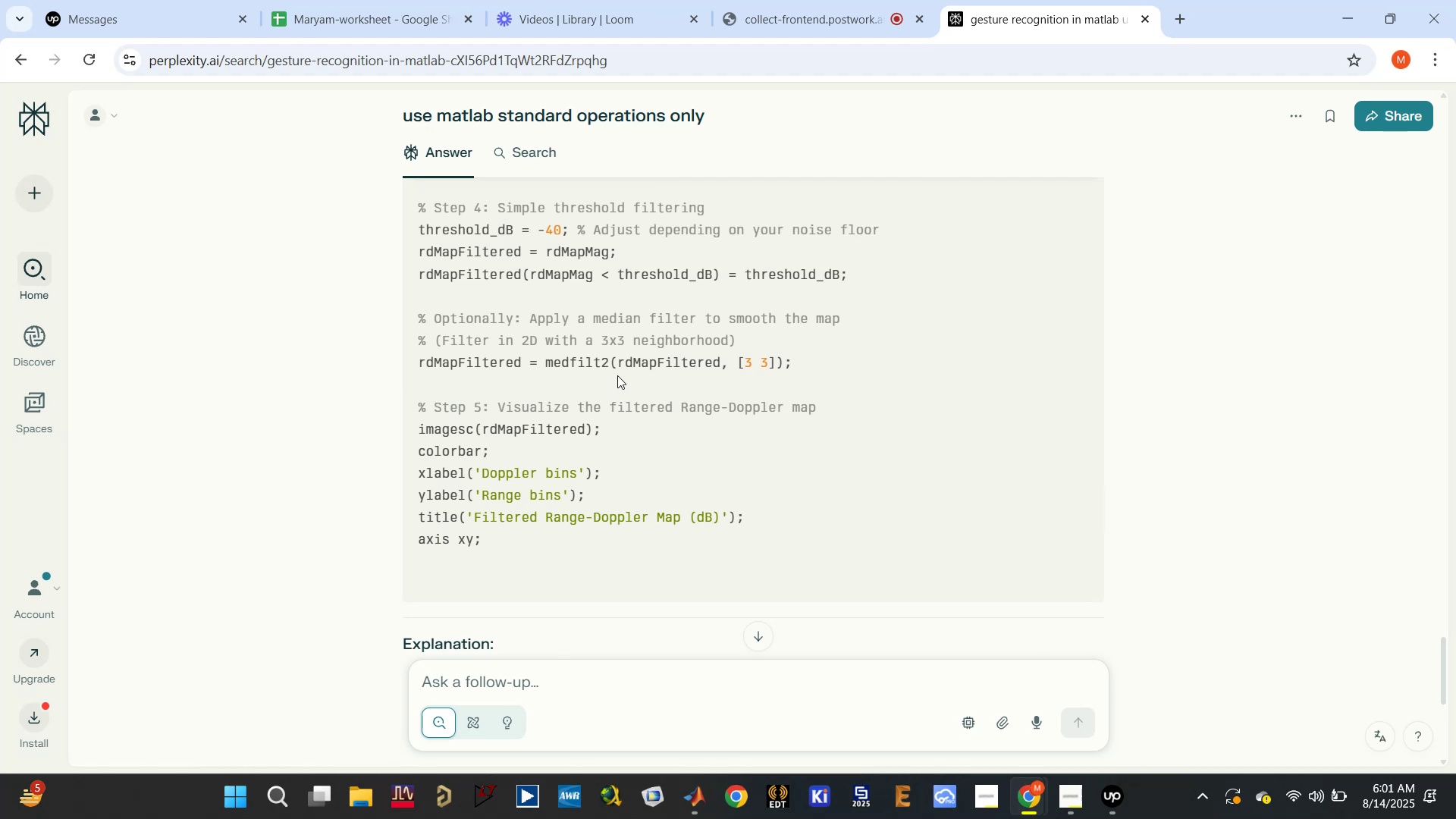 
double_click([578, 363])
 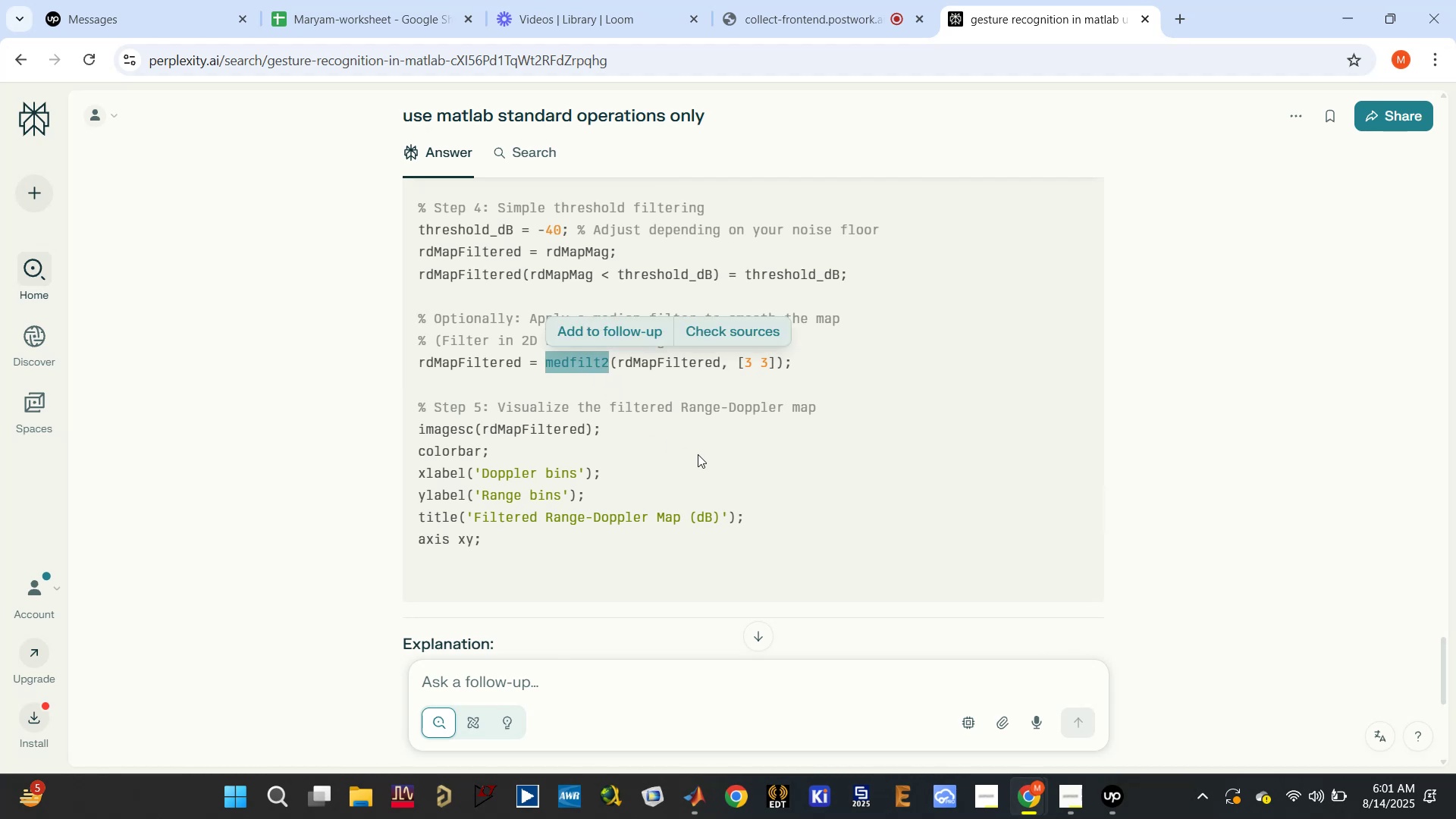 
left_click([698, 454])
 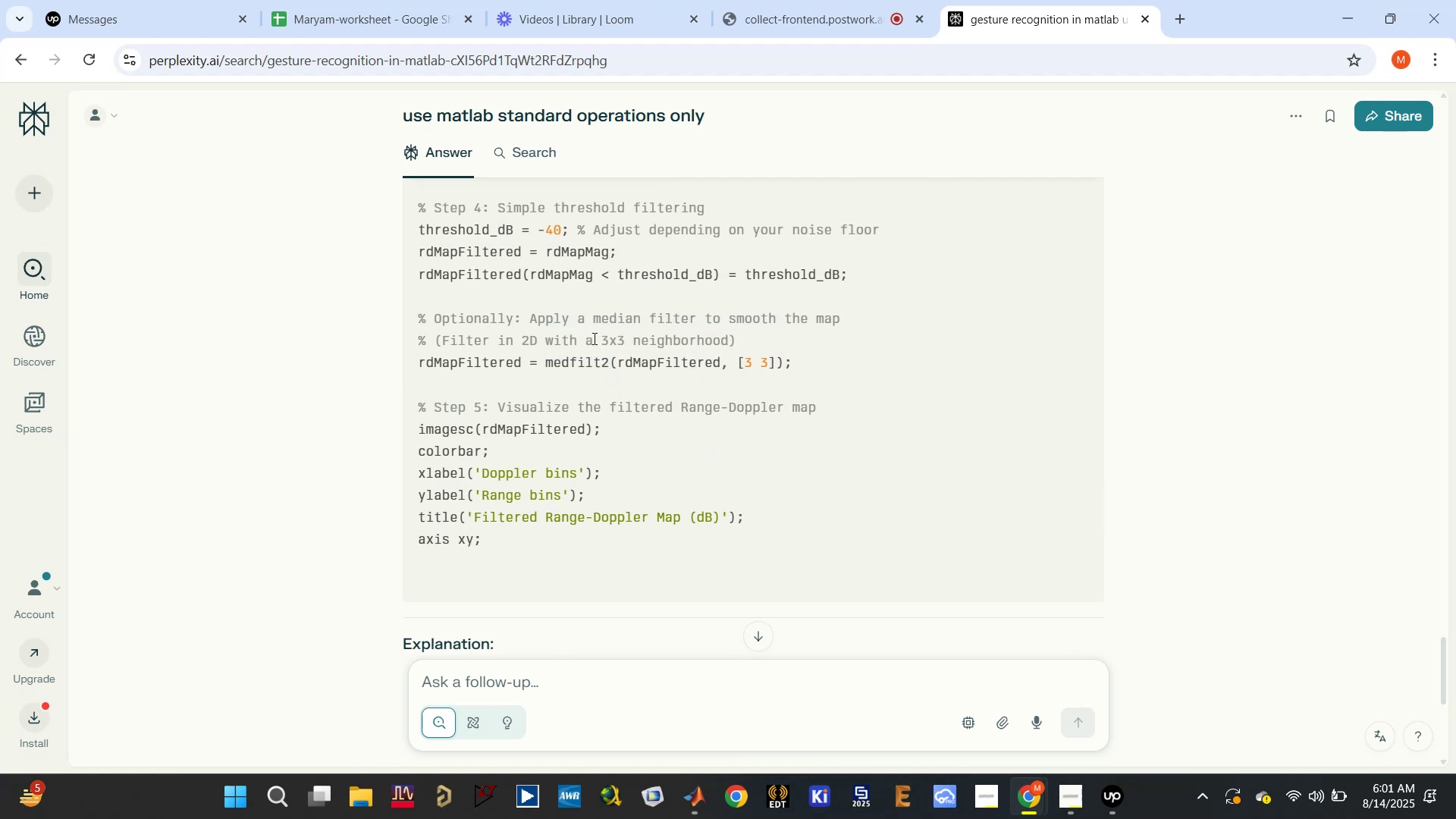 
scroll: coordinate [554, 343], scroll_direction: up, amount: 1.0
 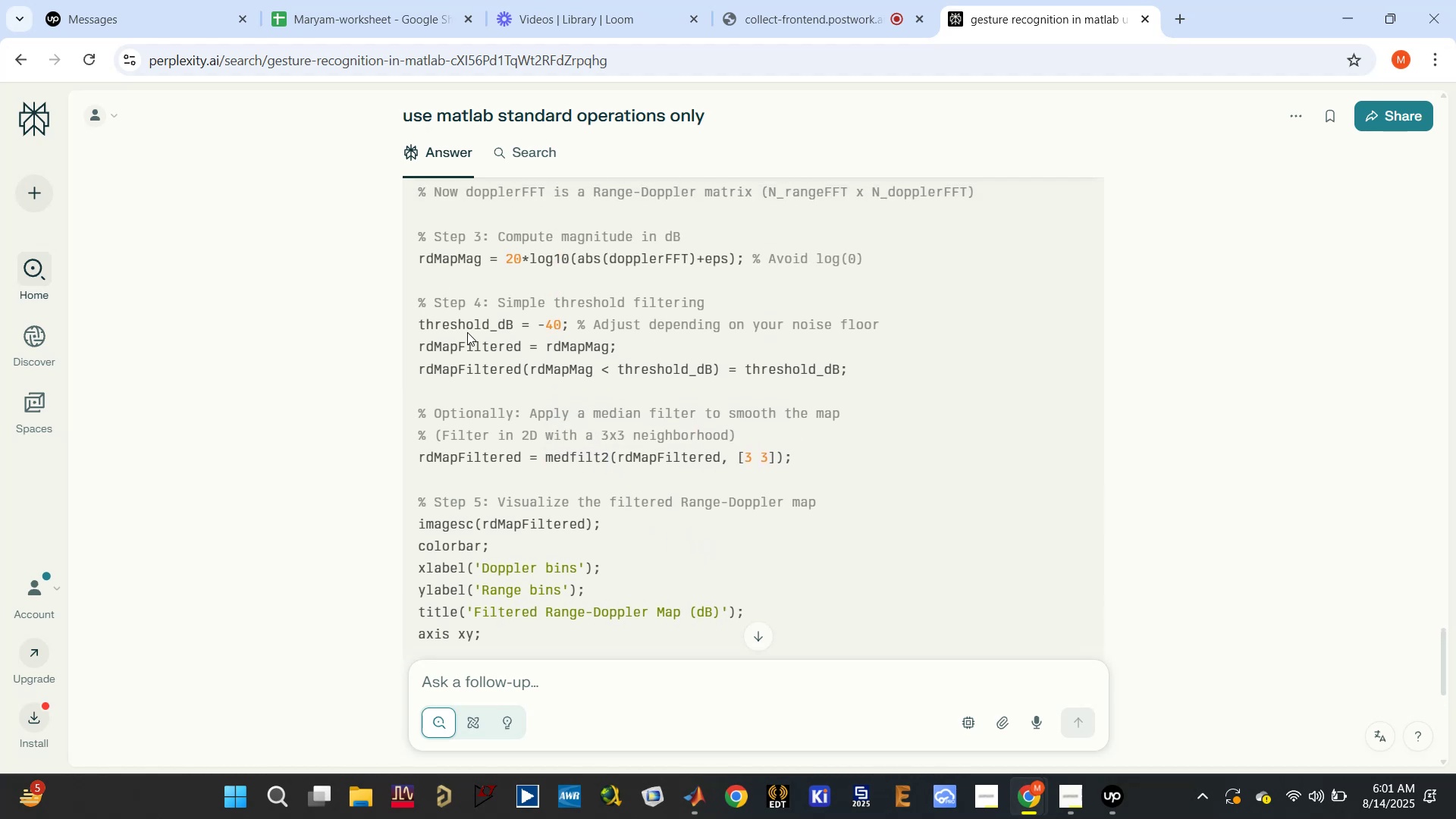 
double_click([469, 328])
 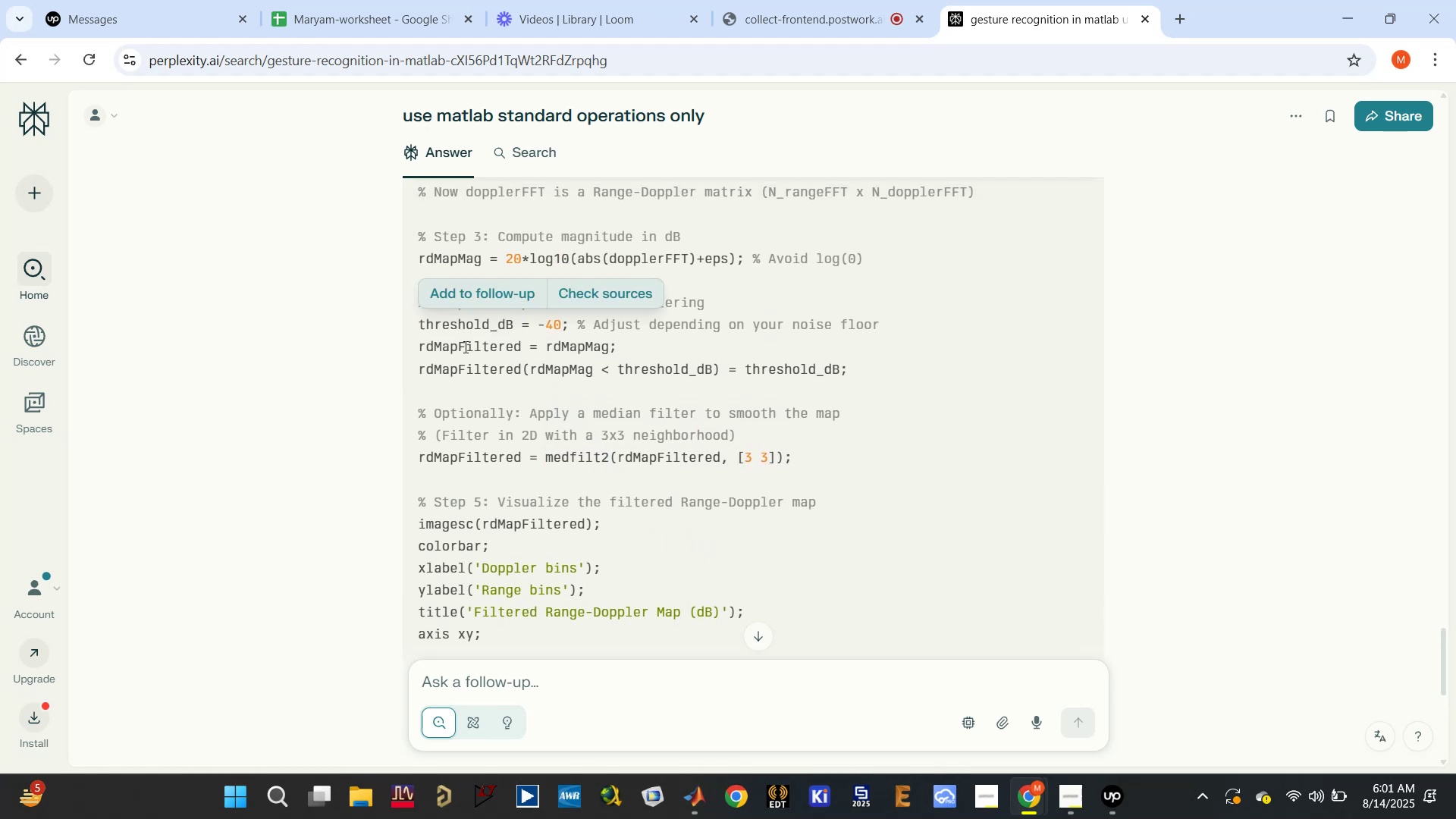 
double_click([464, 347])
 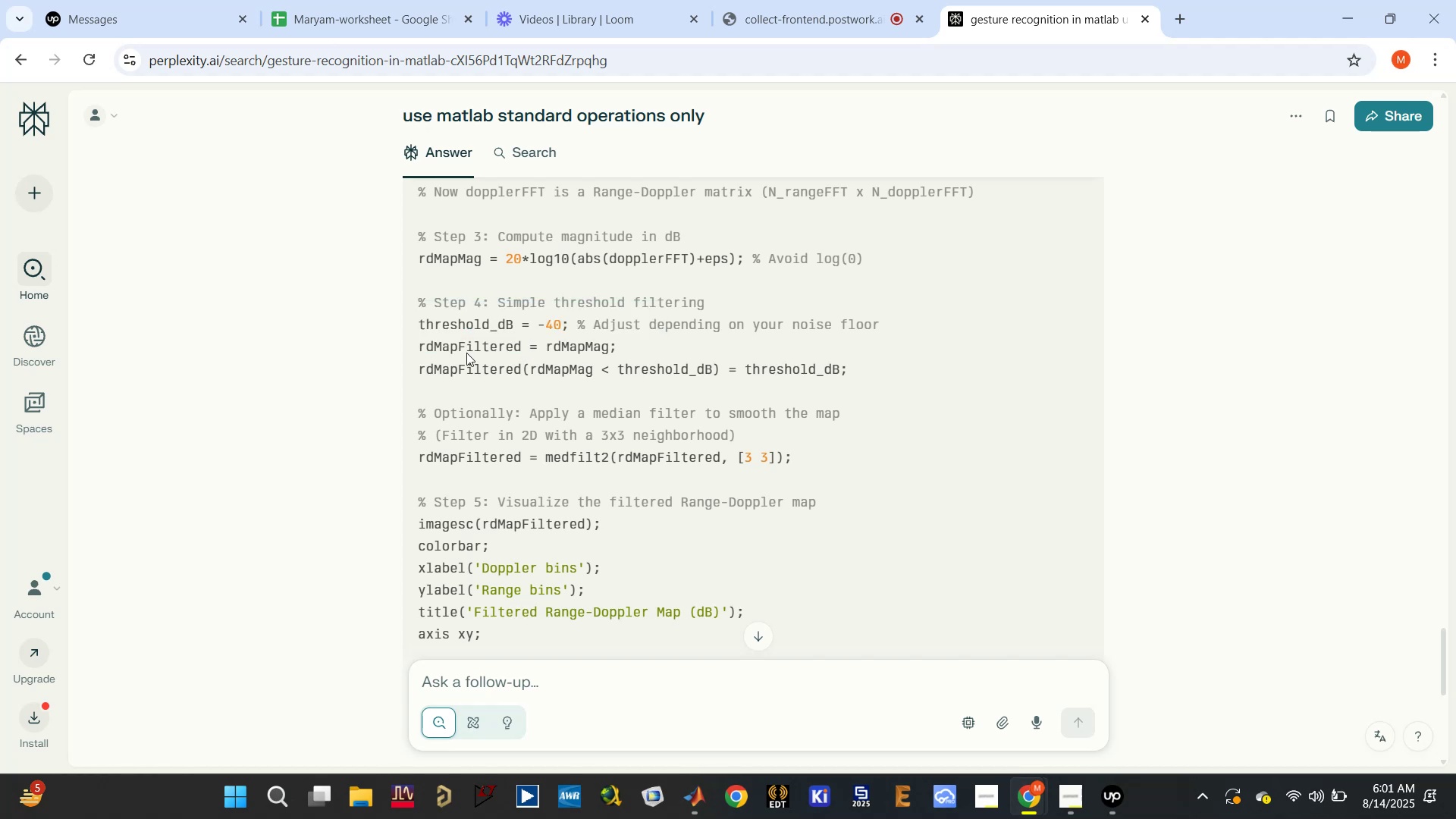 
double_click([462, 376])
 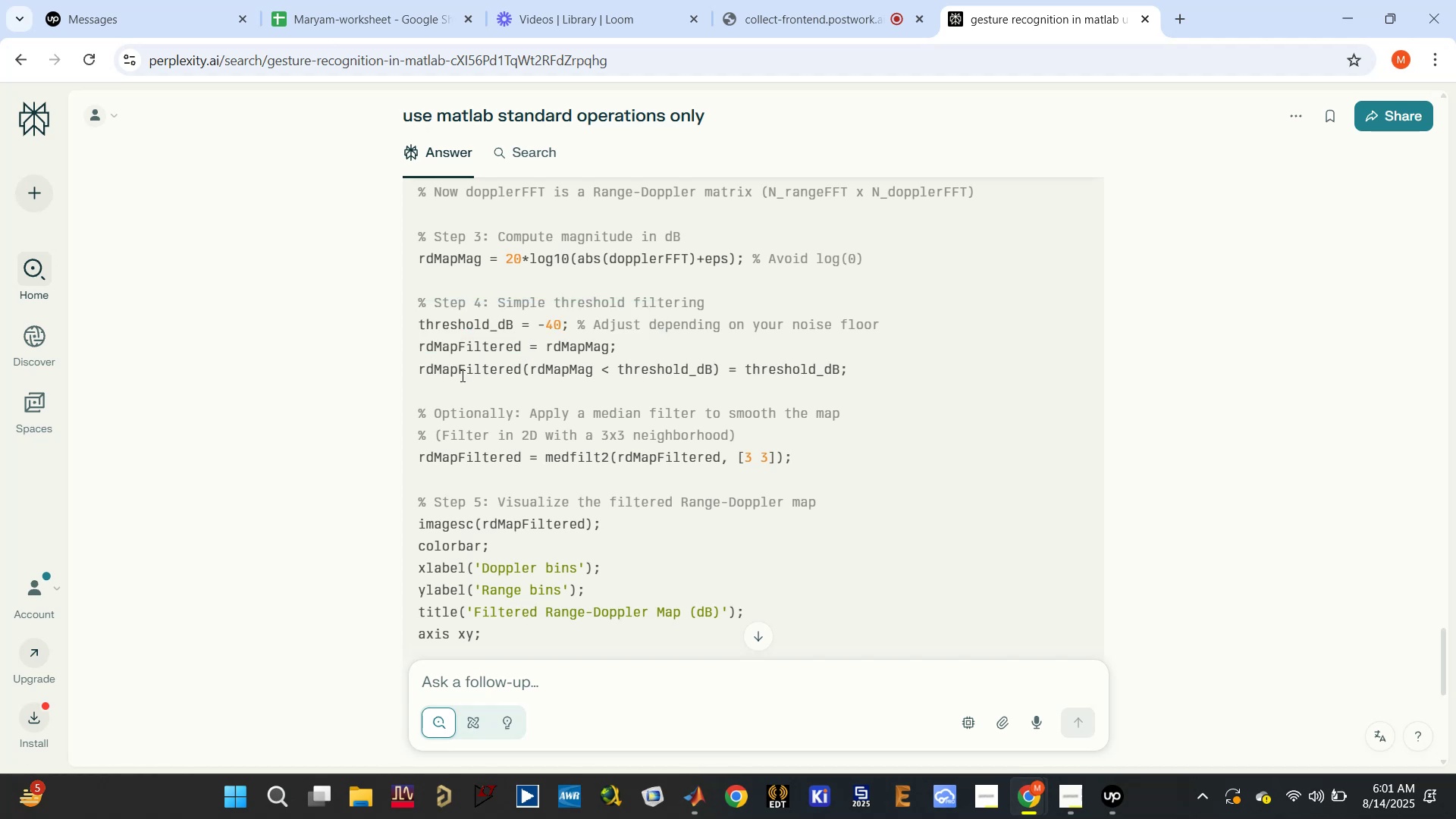 
wait(6.78)
 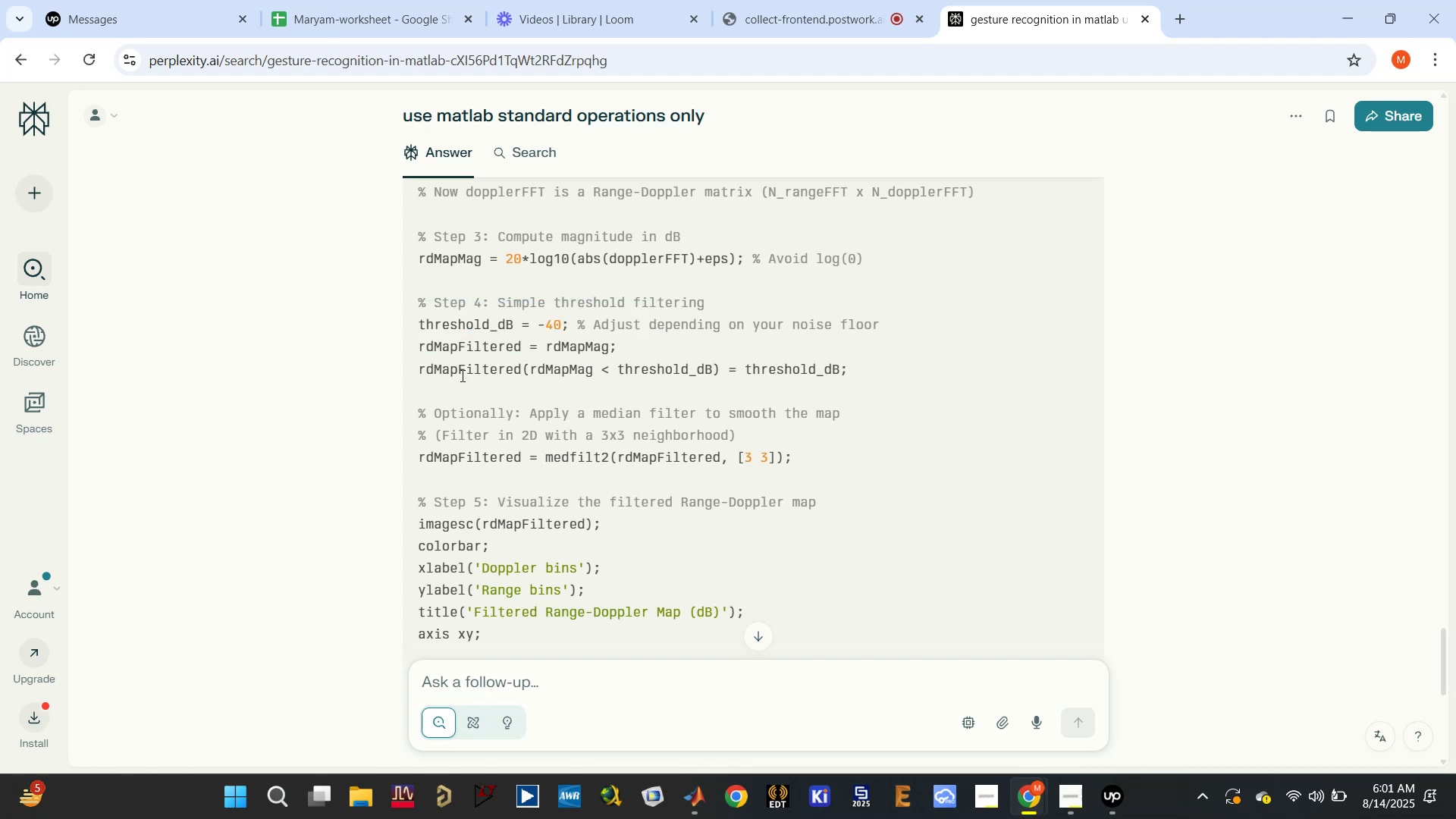 
scroll: coordinate [879, 485], scroll_direction: up, amount: 2.0
 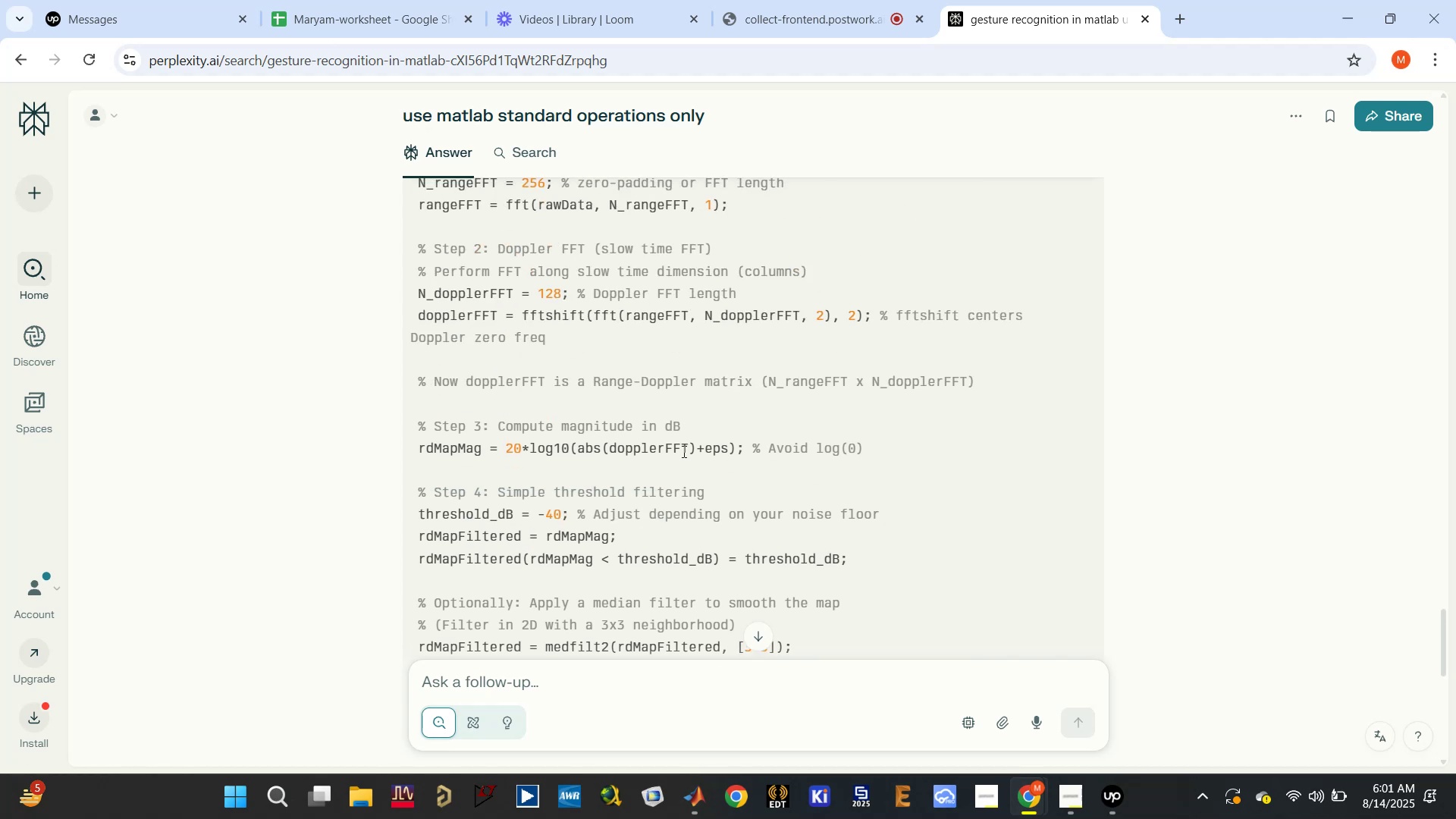 
double_click([675, 444])
 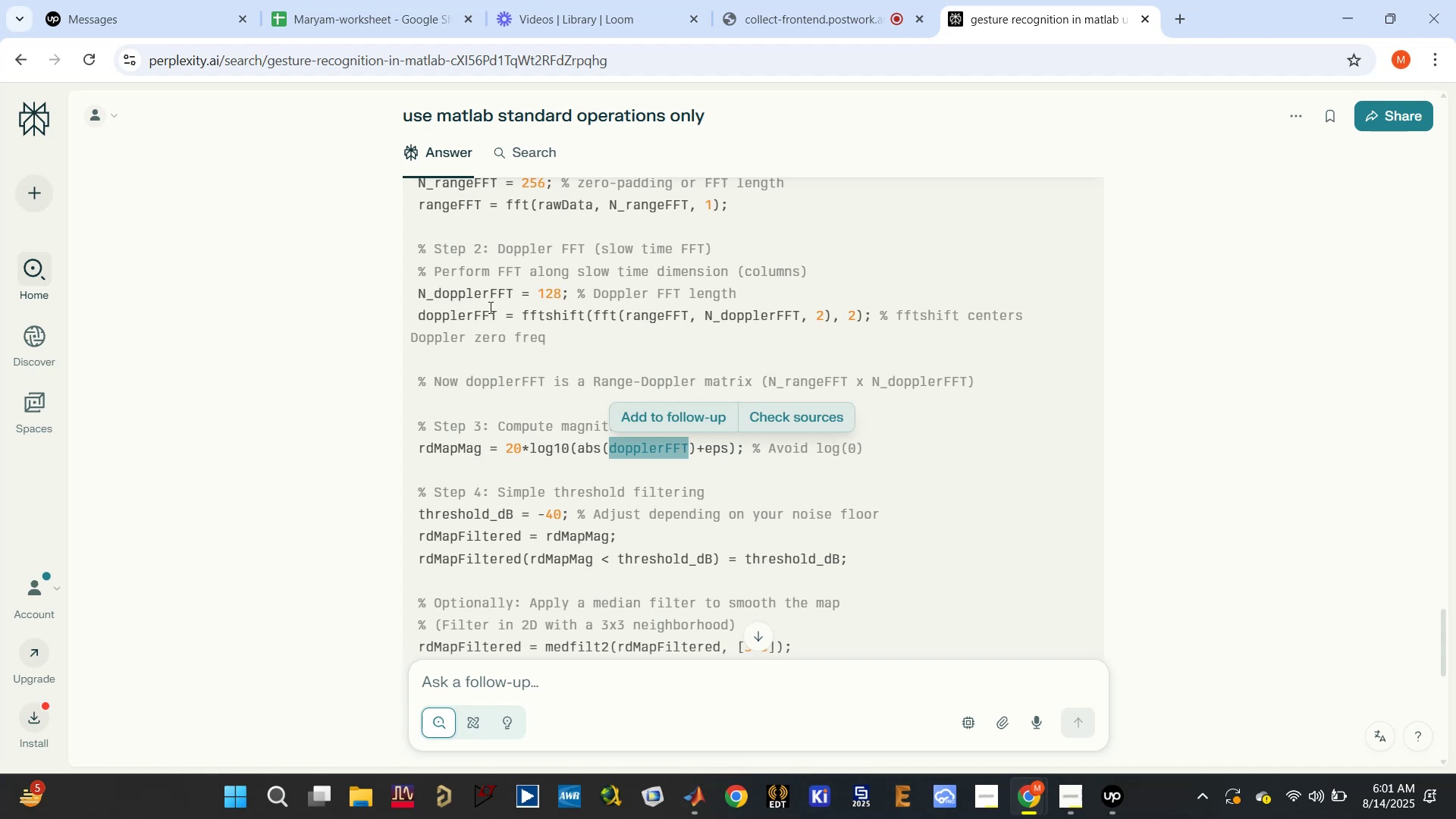 
scroll: coordinate [488, 302], scroll_direction: up, amount: 3.0
 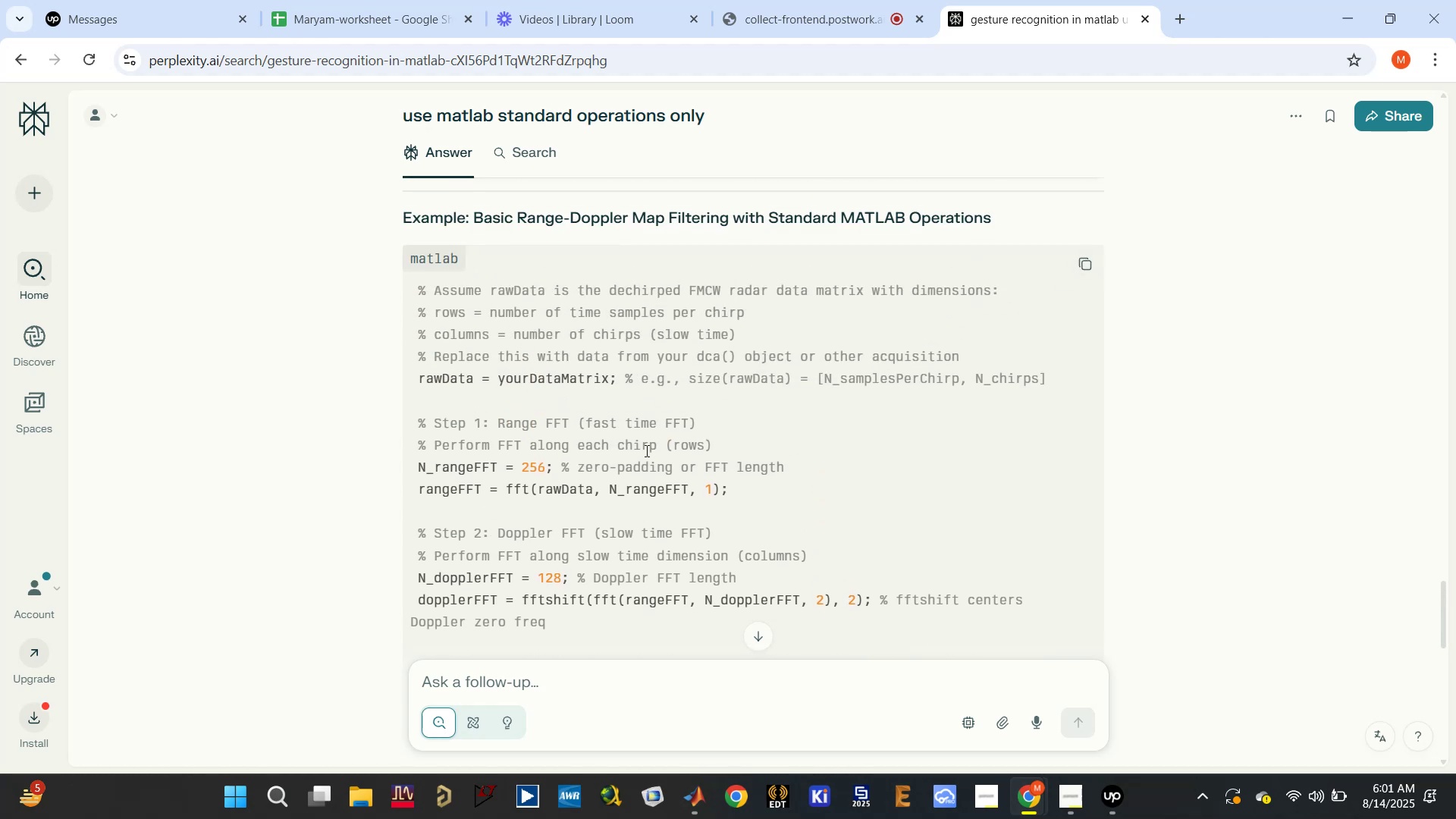 
double_click([585, 490])
 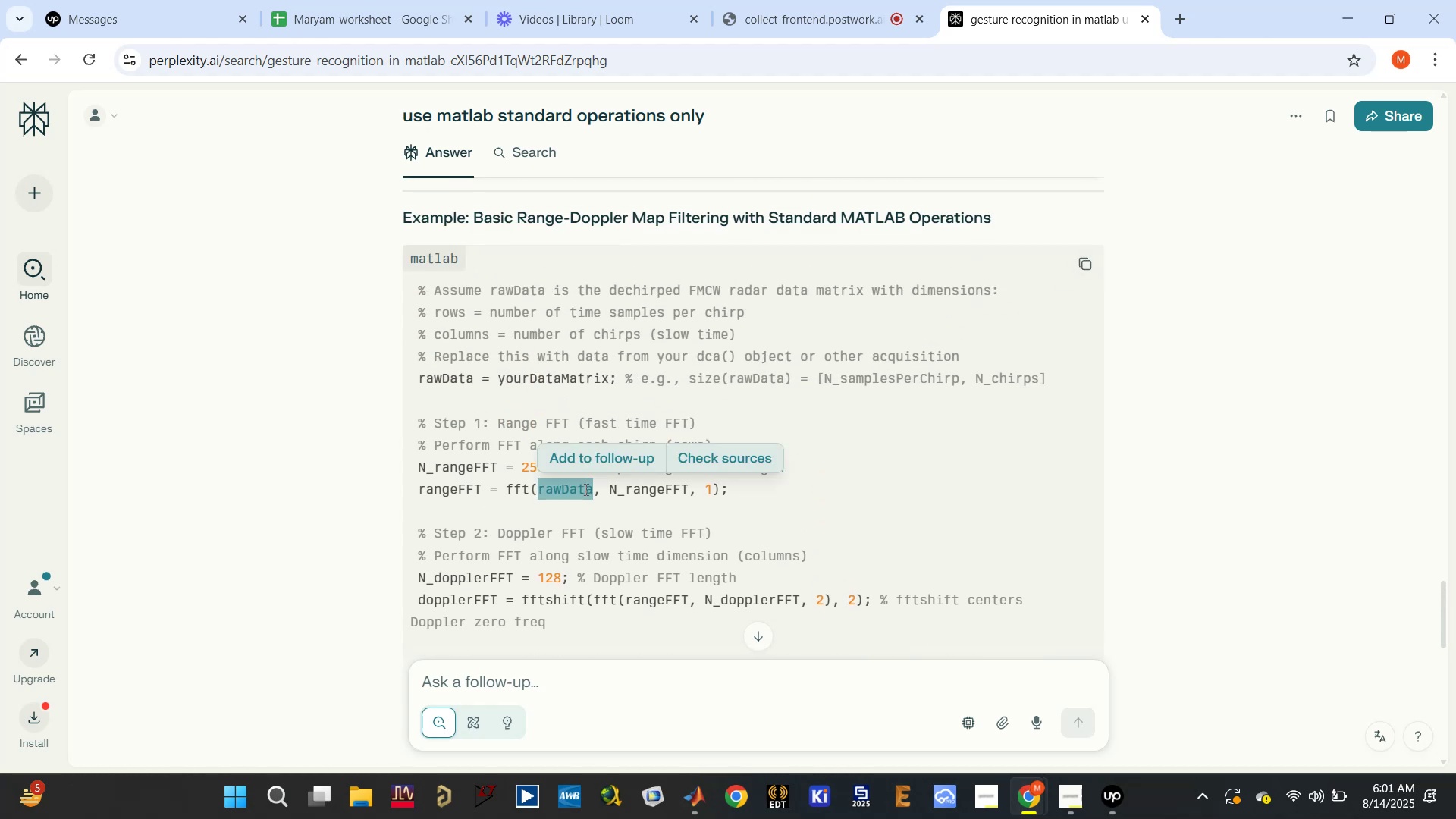 
scroll: coordinate [585, 488], scroll_direction: down, amount: 3.0
 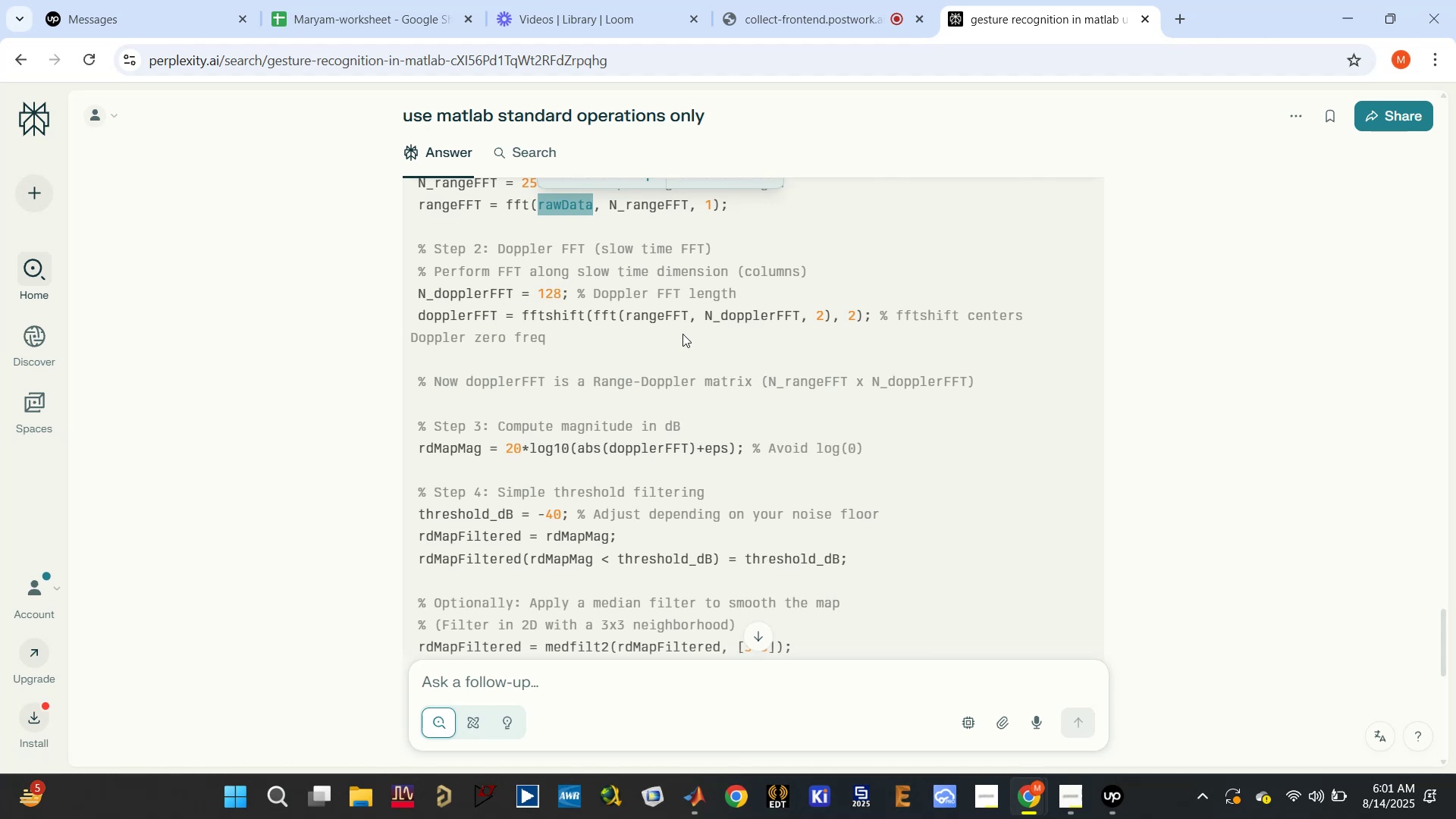 
double_click([461, 452])
 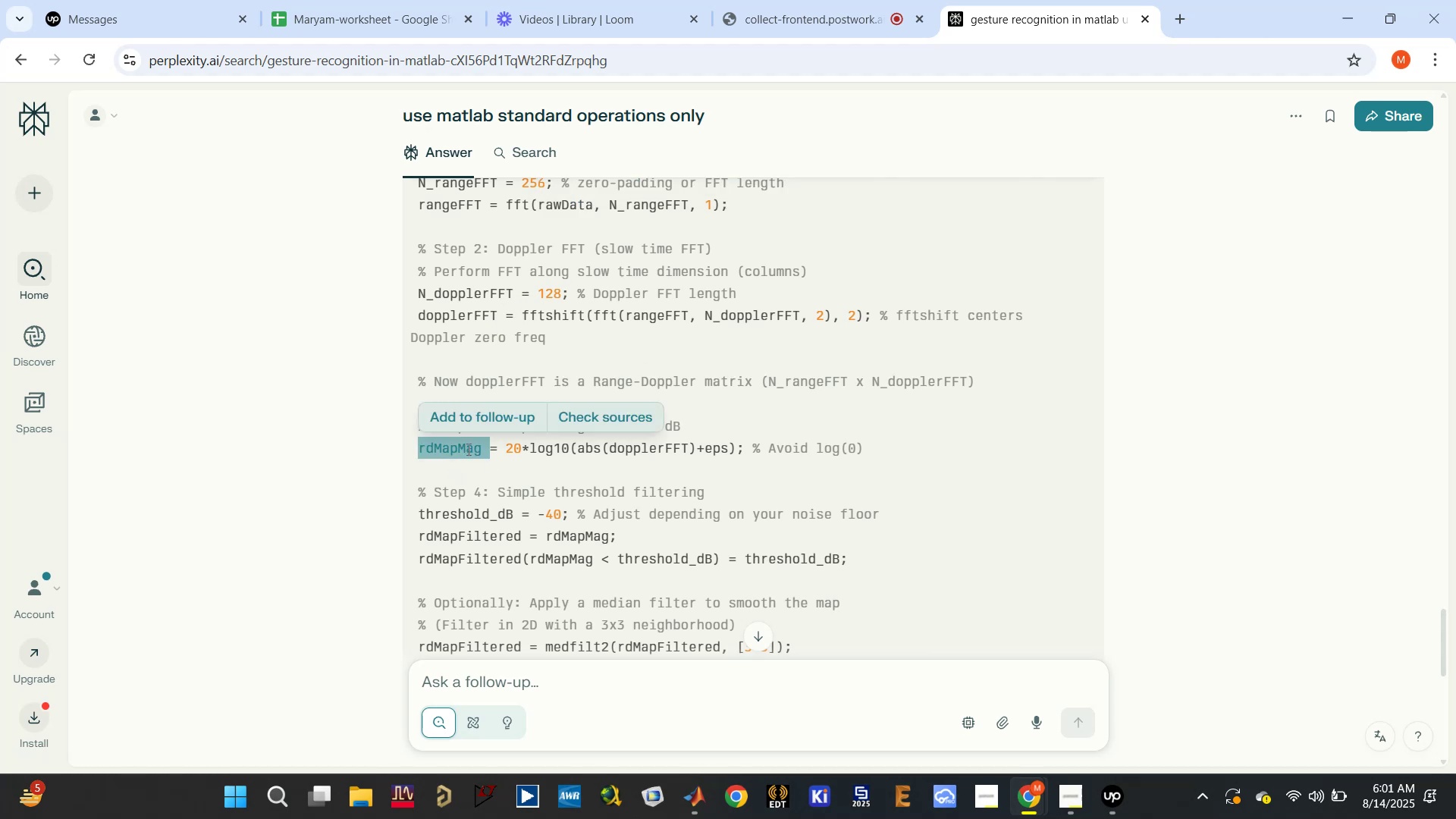 
scroll: coordinate [467, 449], scroll_direction: down, amount: 1.0
 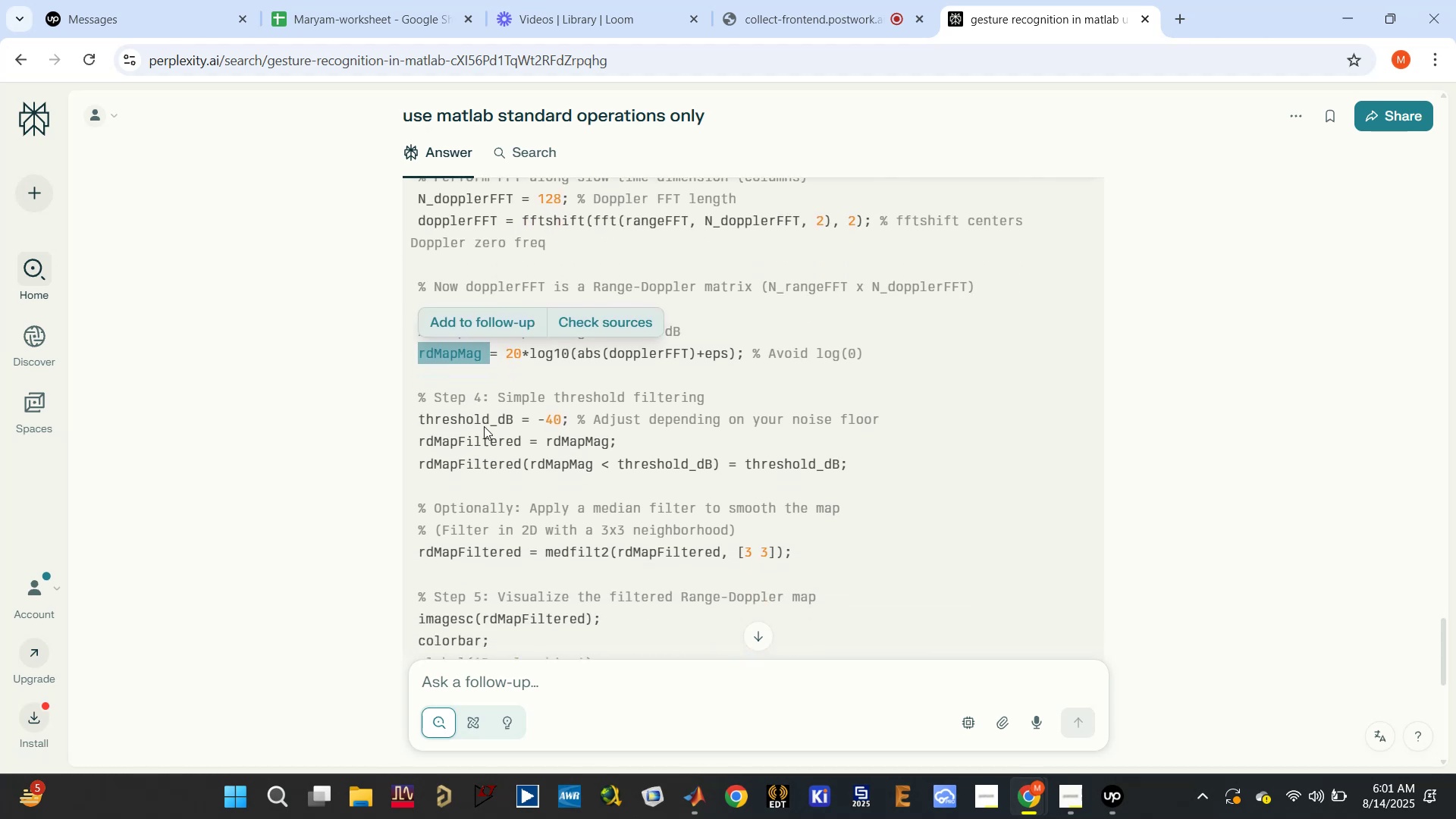 
double_click([485, 423])
 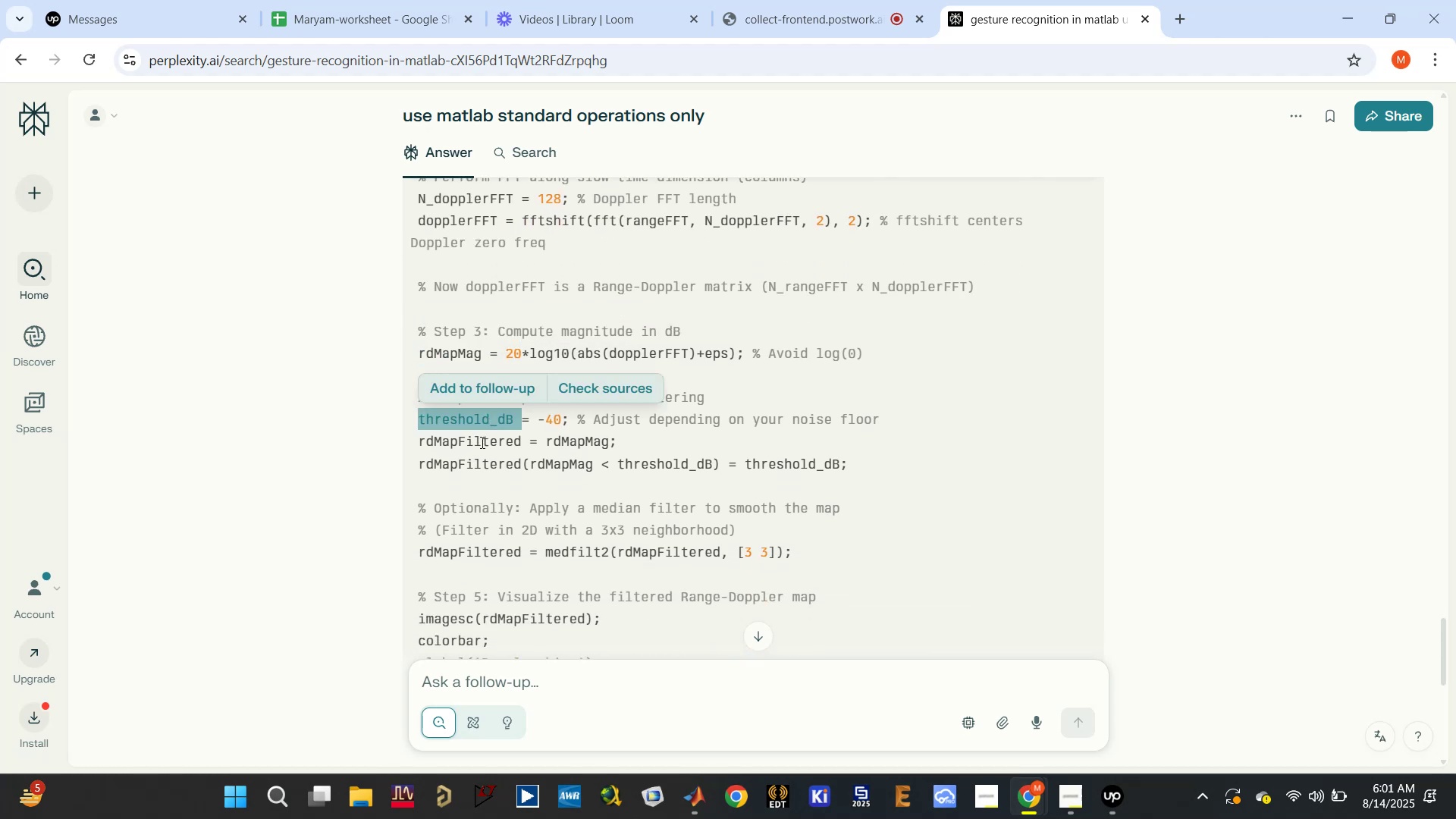 
triple_click([481, 442])
 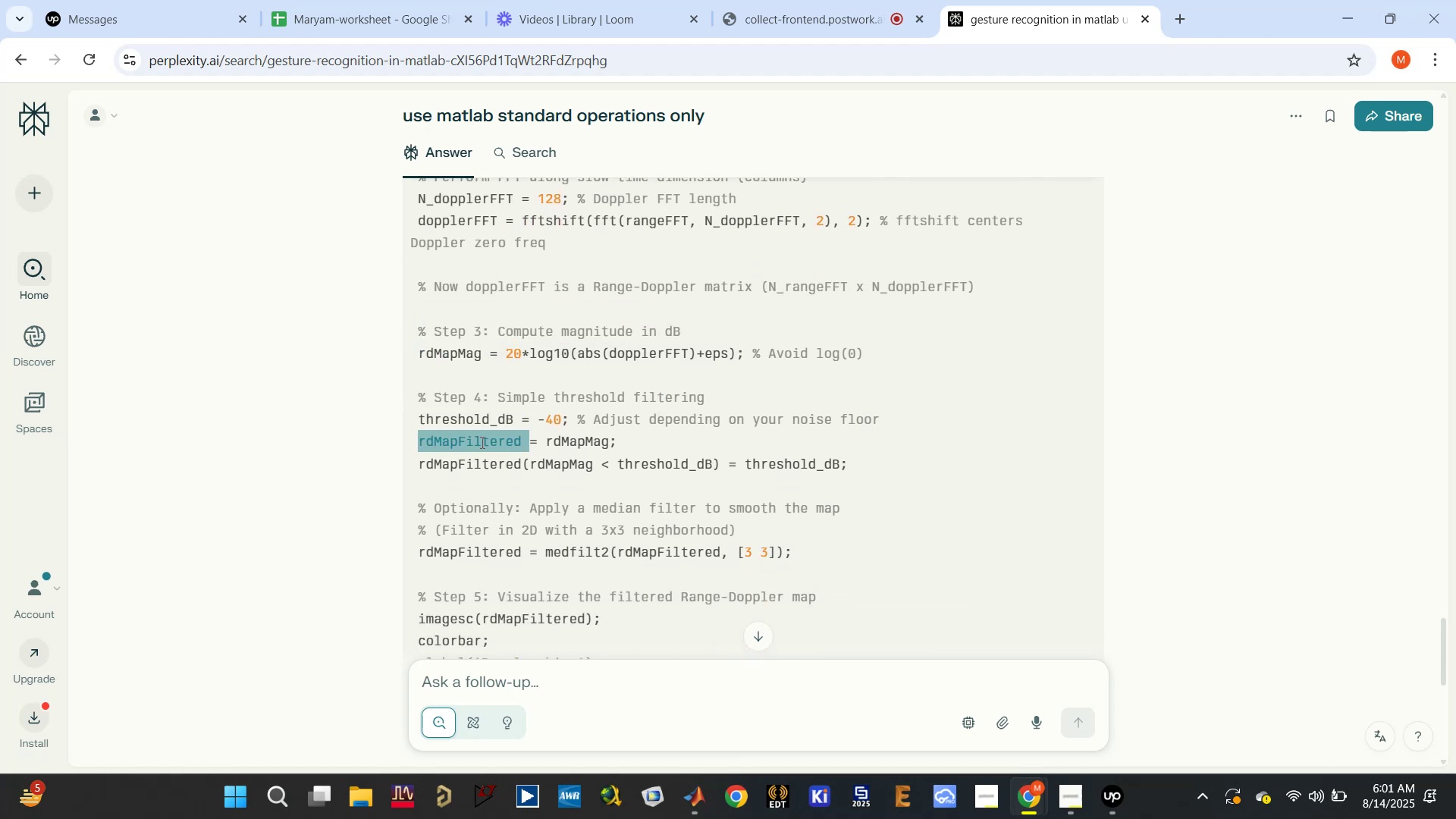 
triple_click([481, 442])
 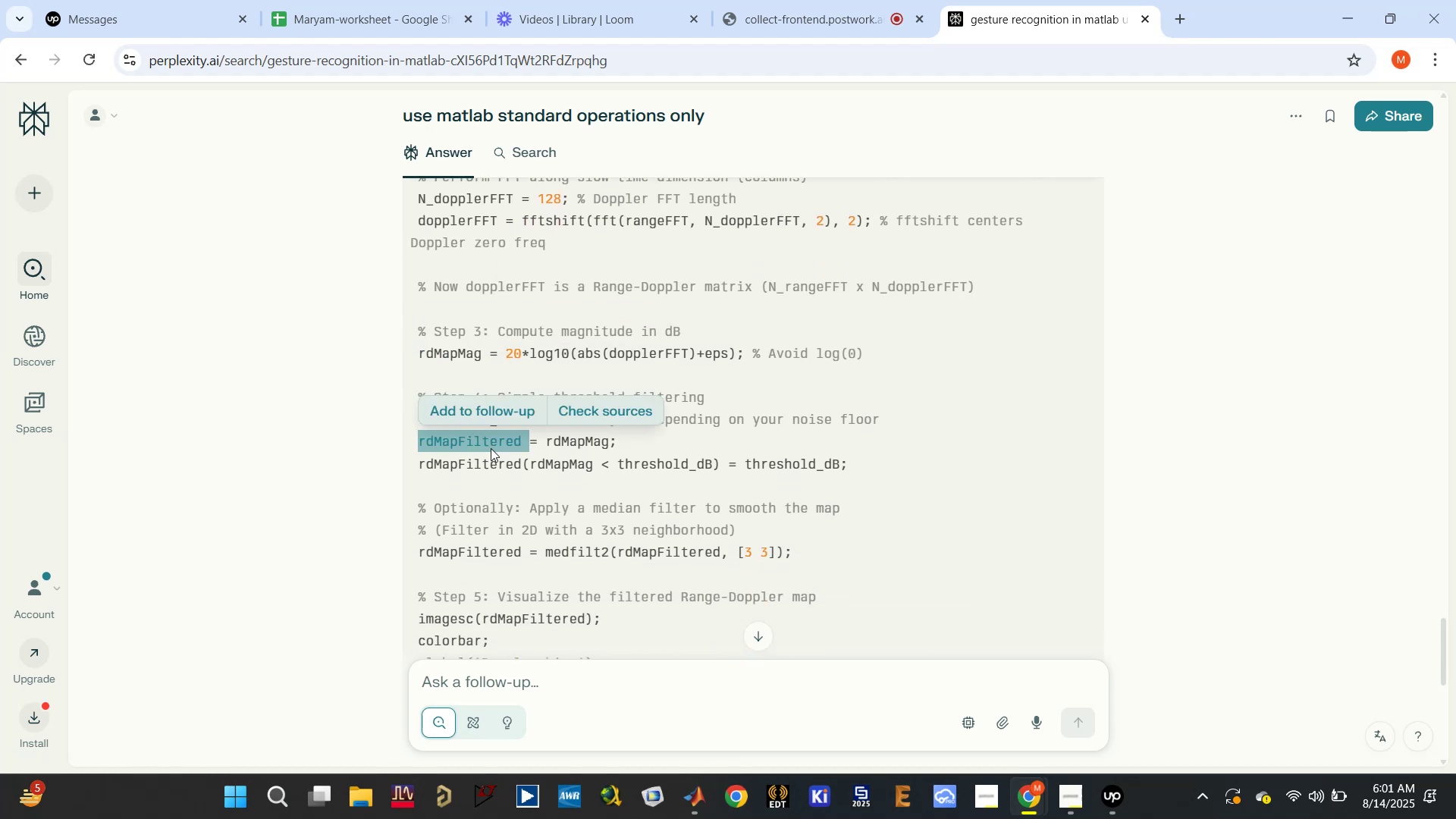 
left_click([486, 466])
 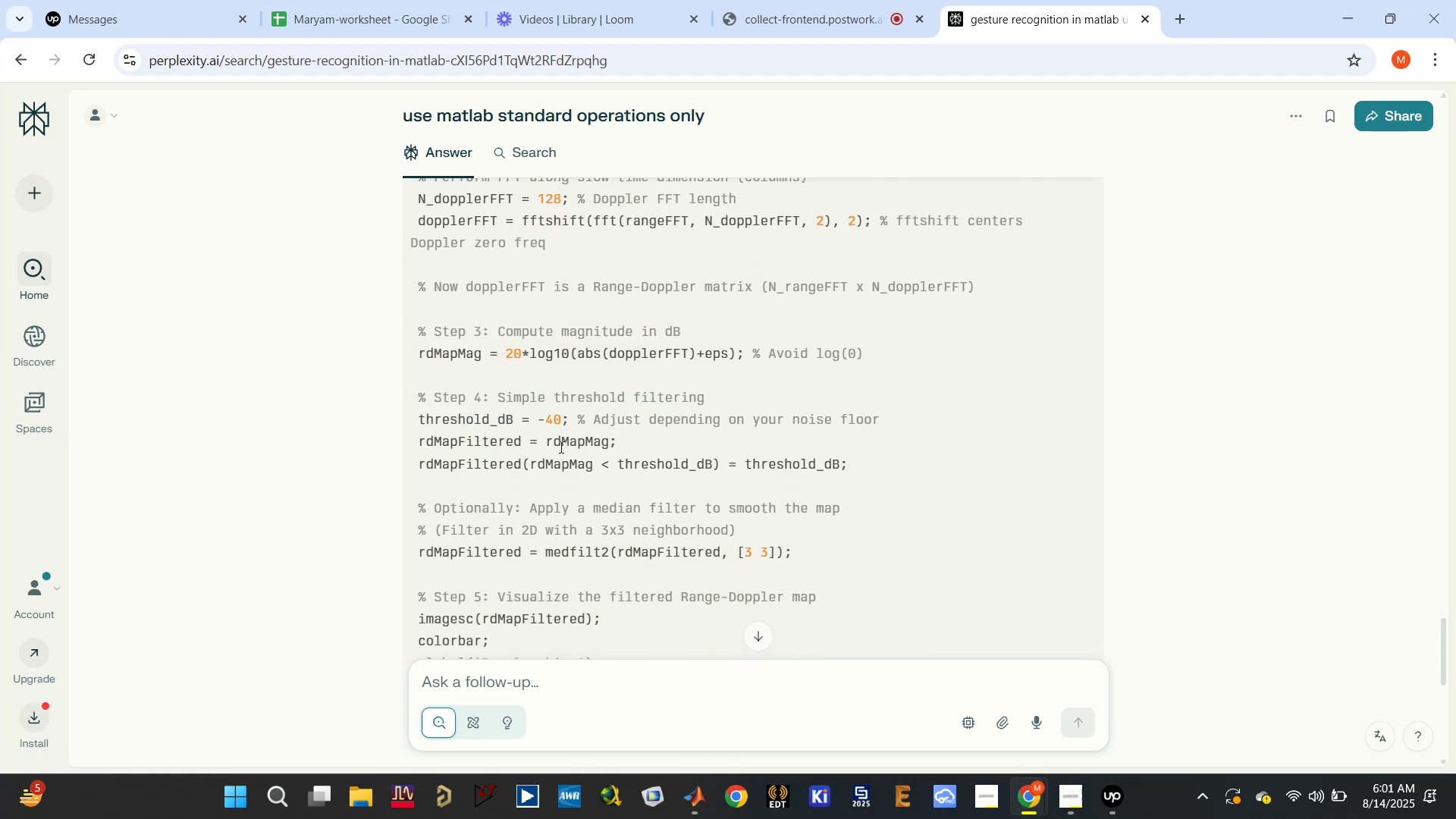 
double_click([580, 436])
 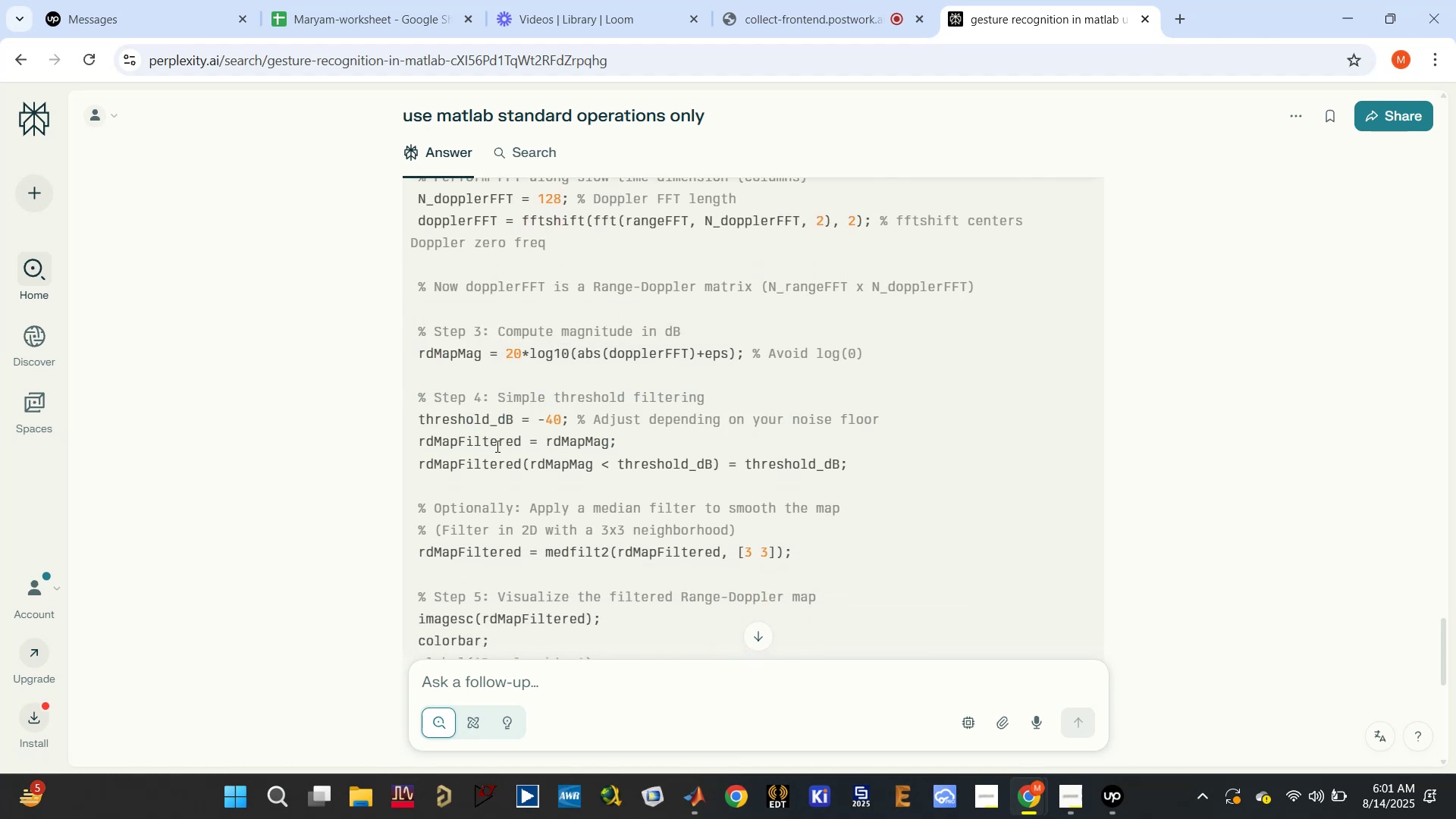 
double_click([496, 446])
 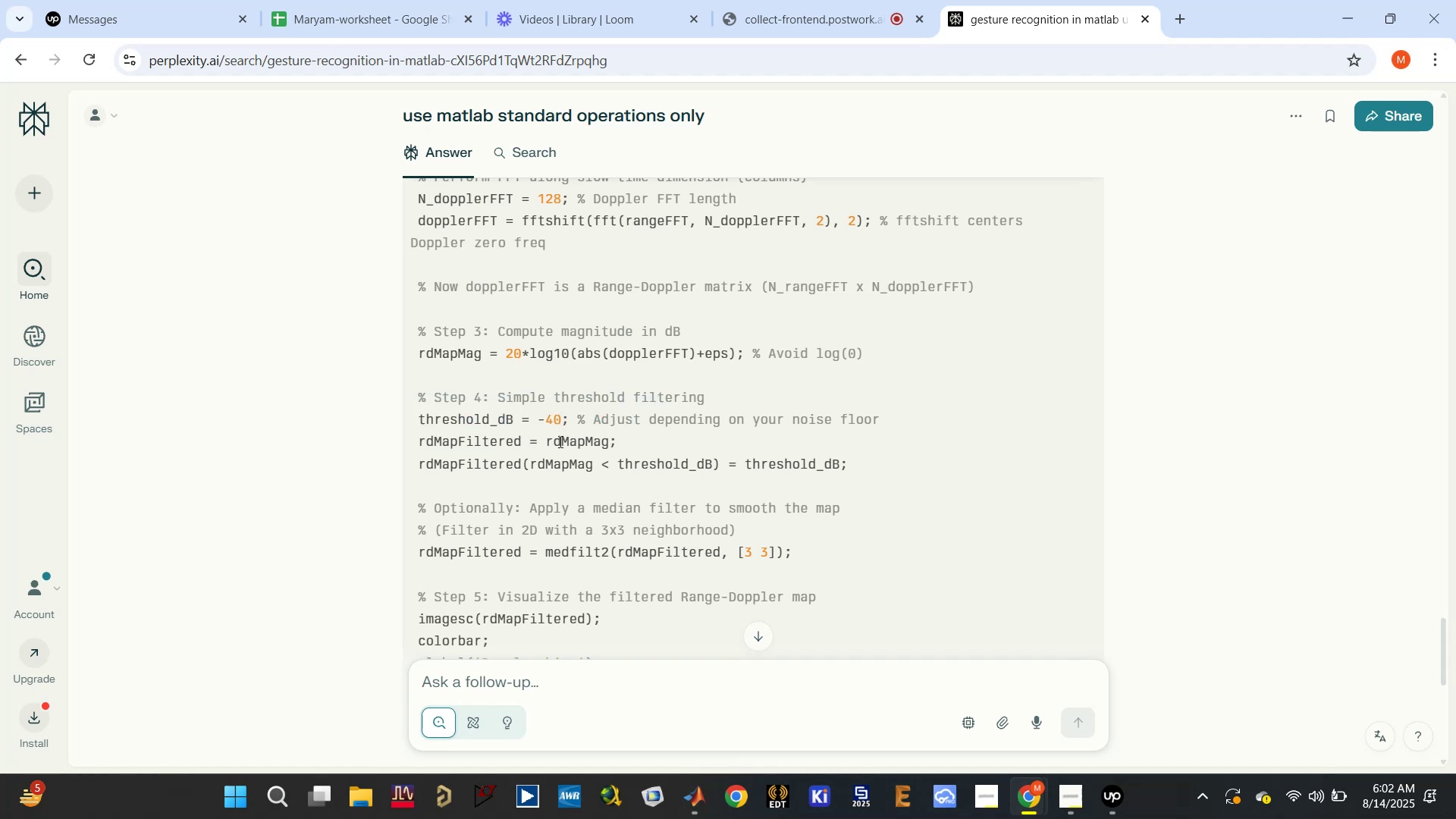 
double_click([559, 441])
 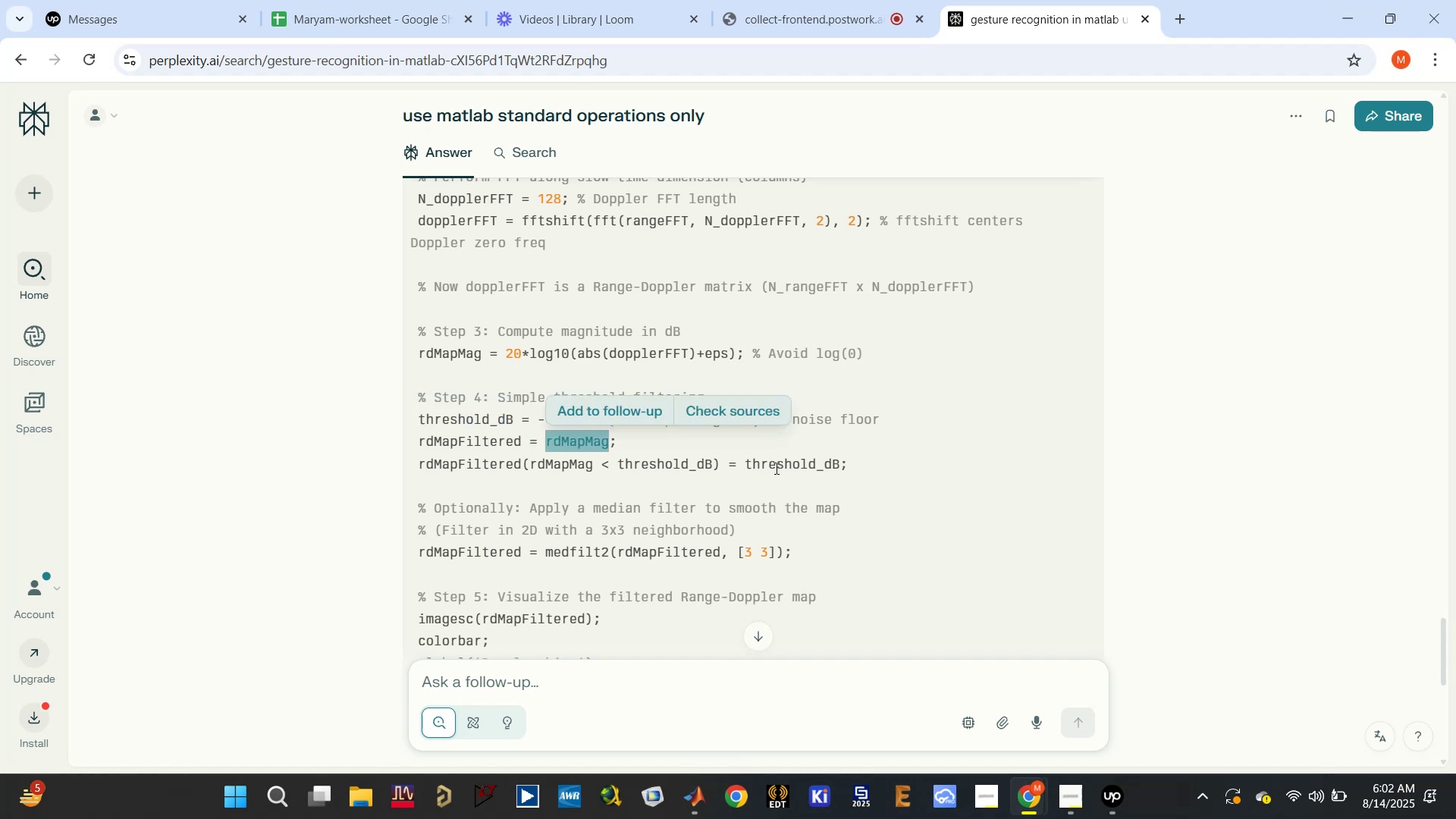 
double_click([775, 468])
 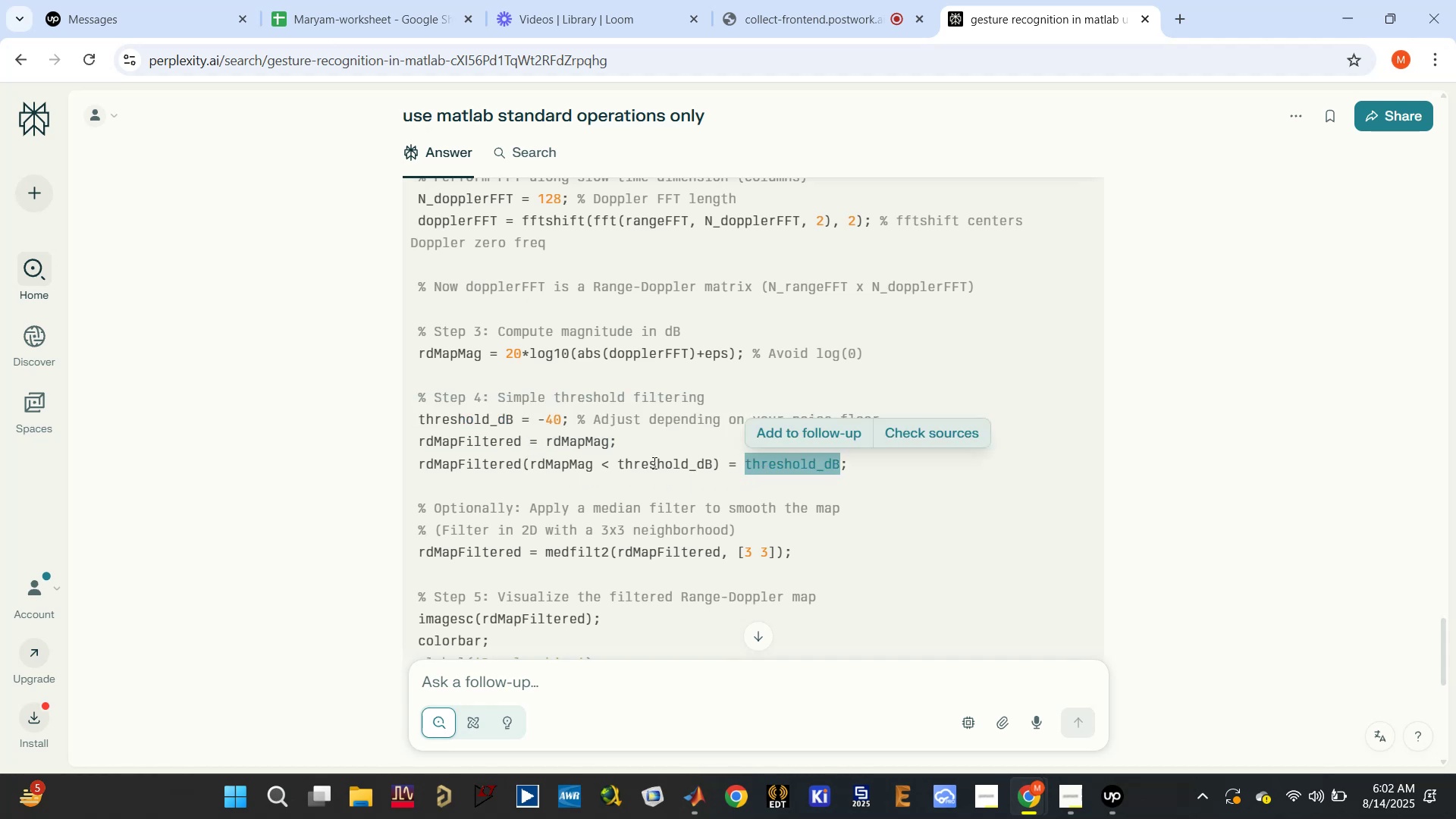 
wait(7.25)
 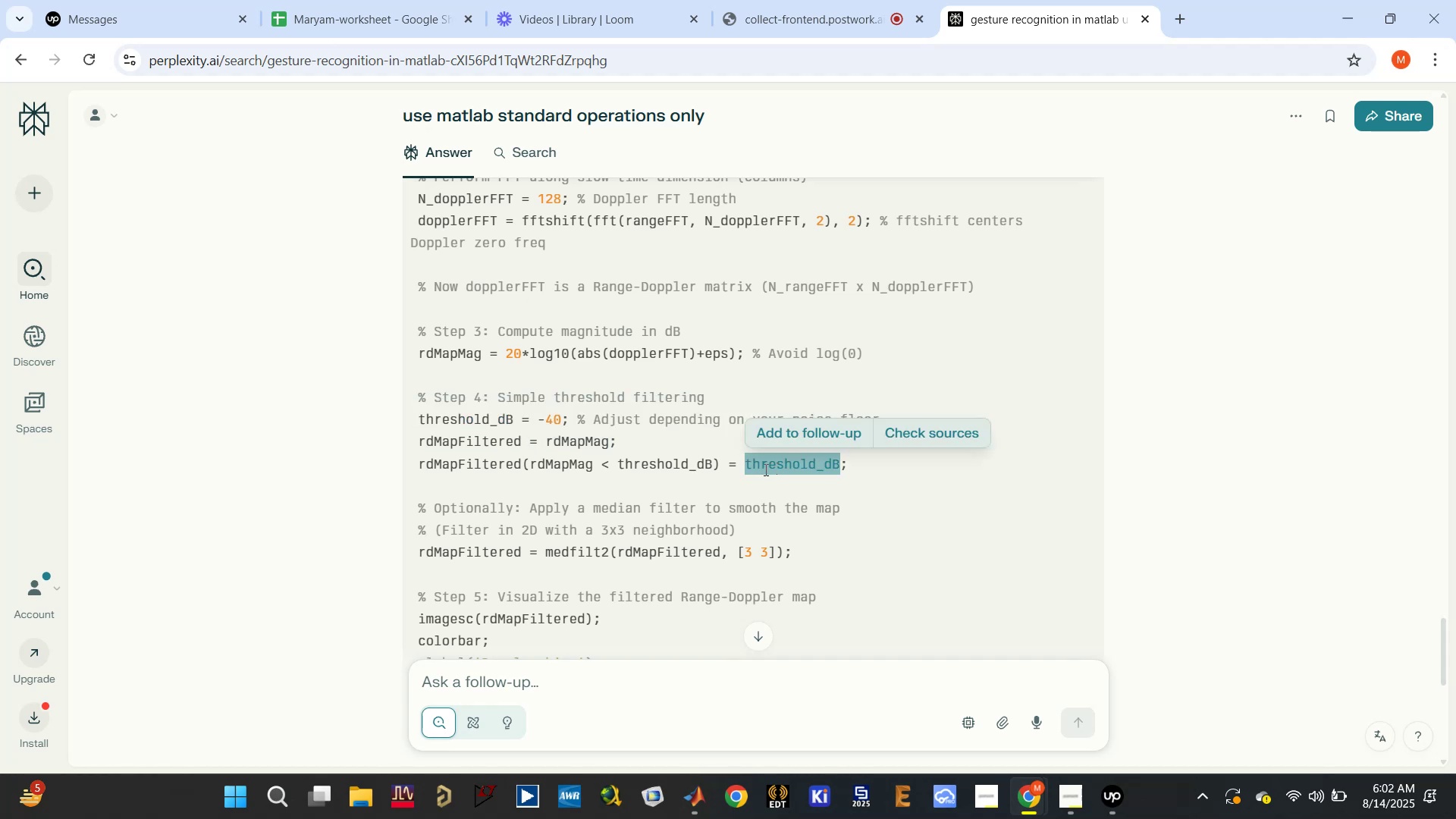 
right_click([653, 423])
 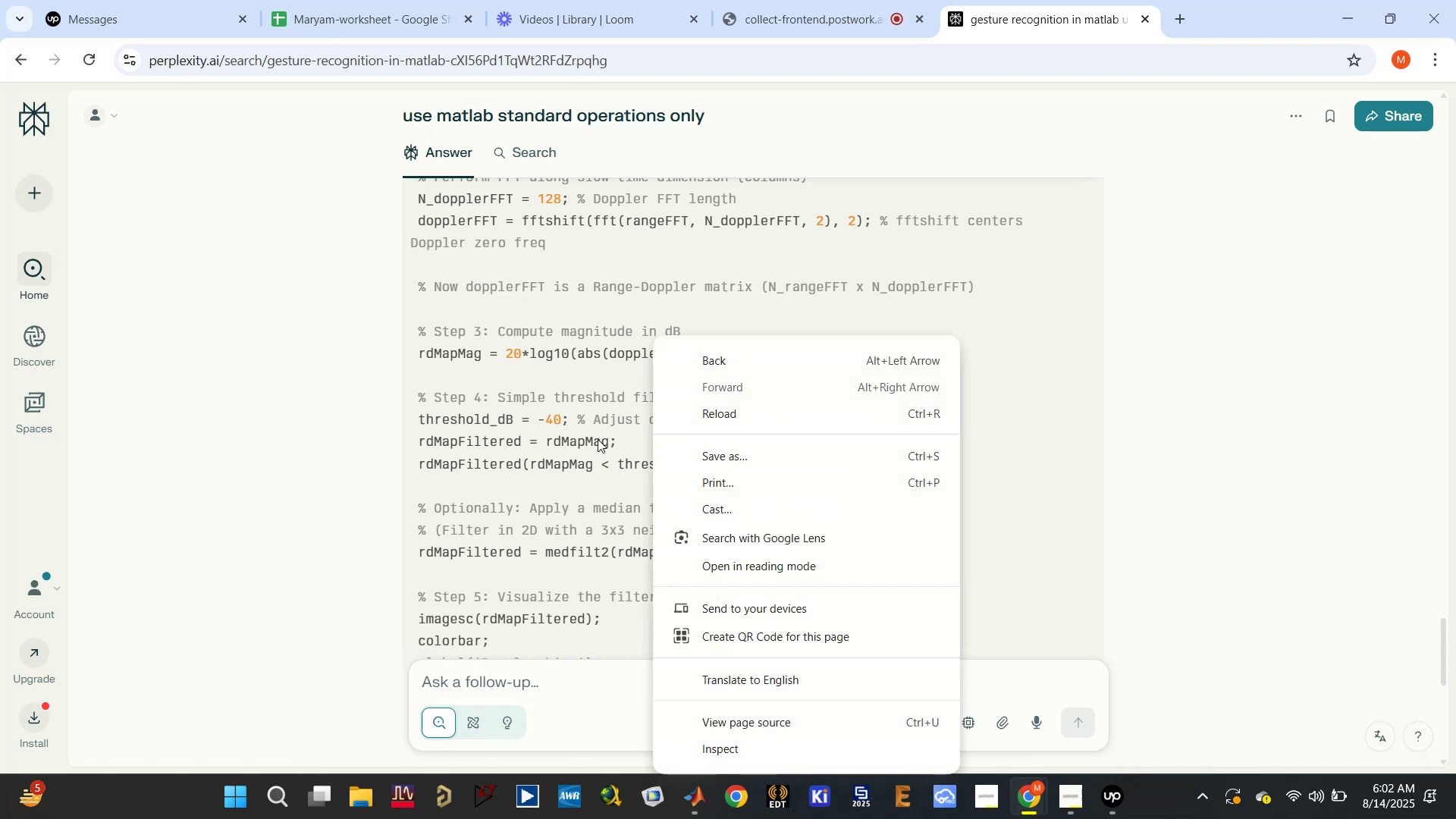 
left_click([591, 439])
 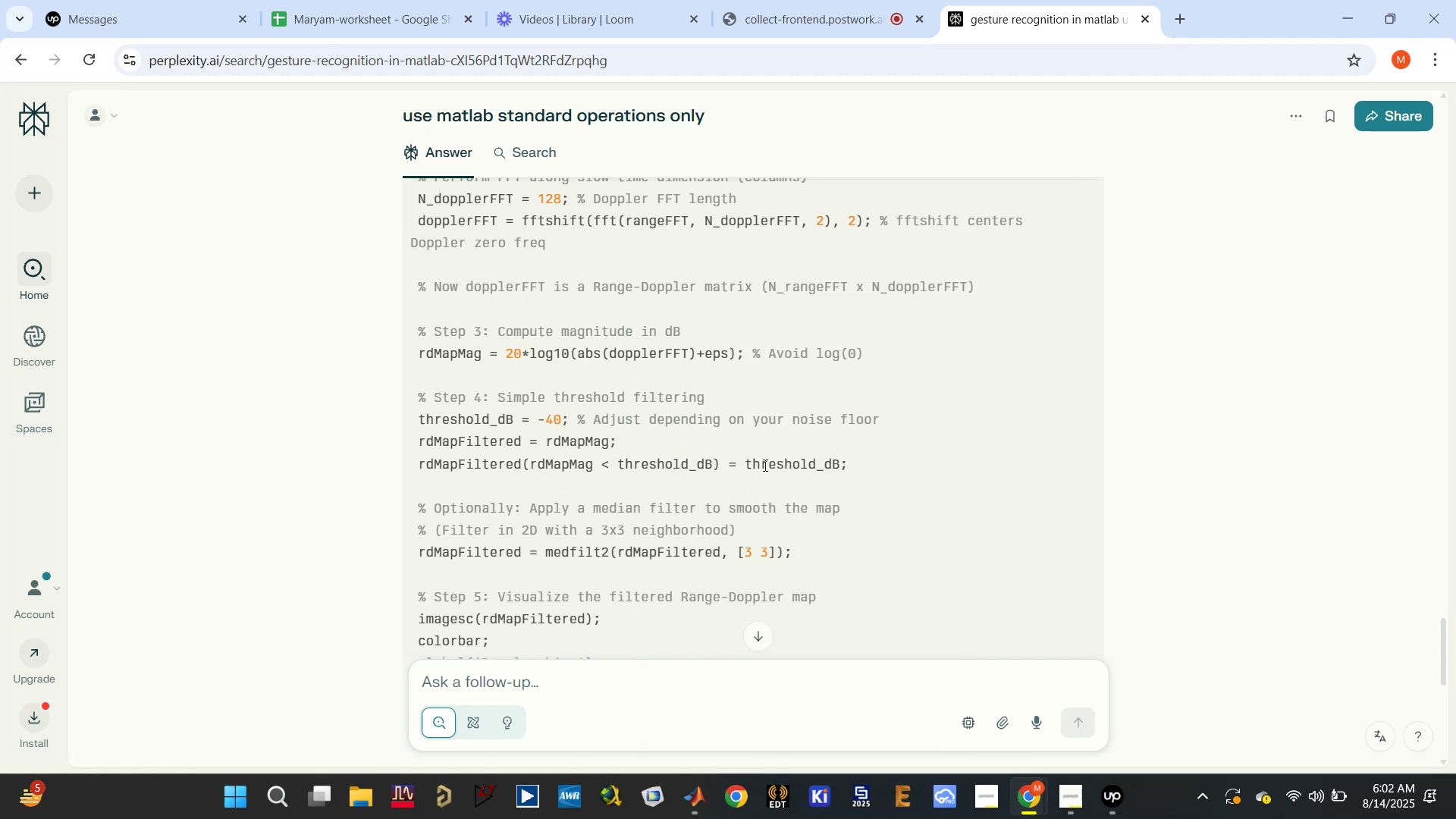 
wait(6.0)
 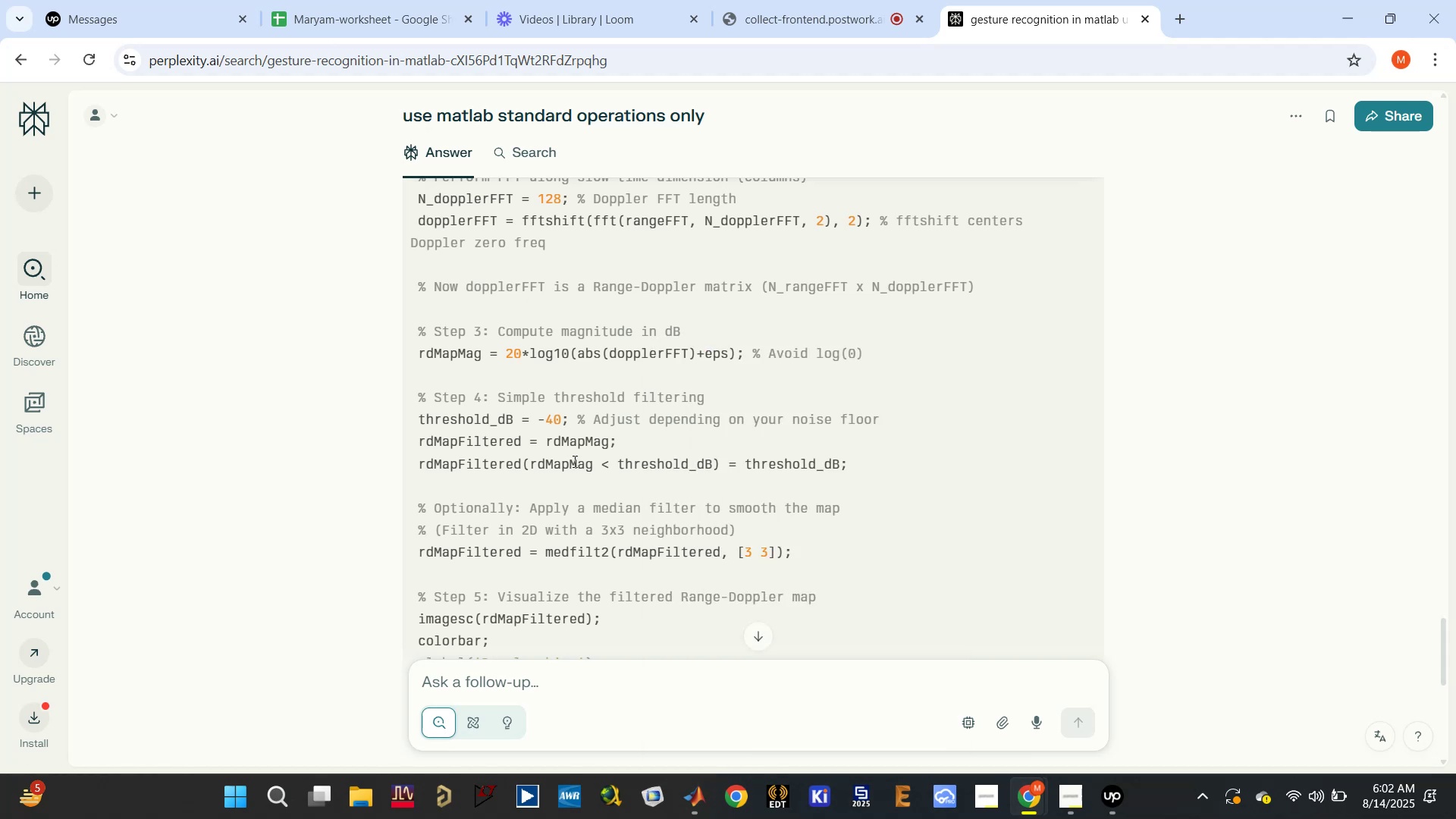 
scroll: coordinate [761, 465], scroll_direction: down, amount: 2.0
 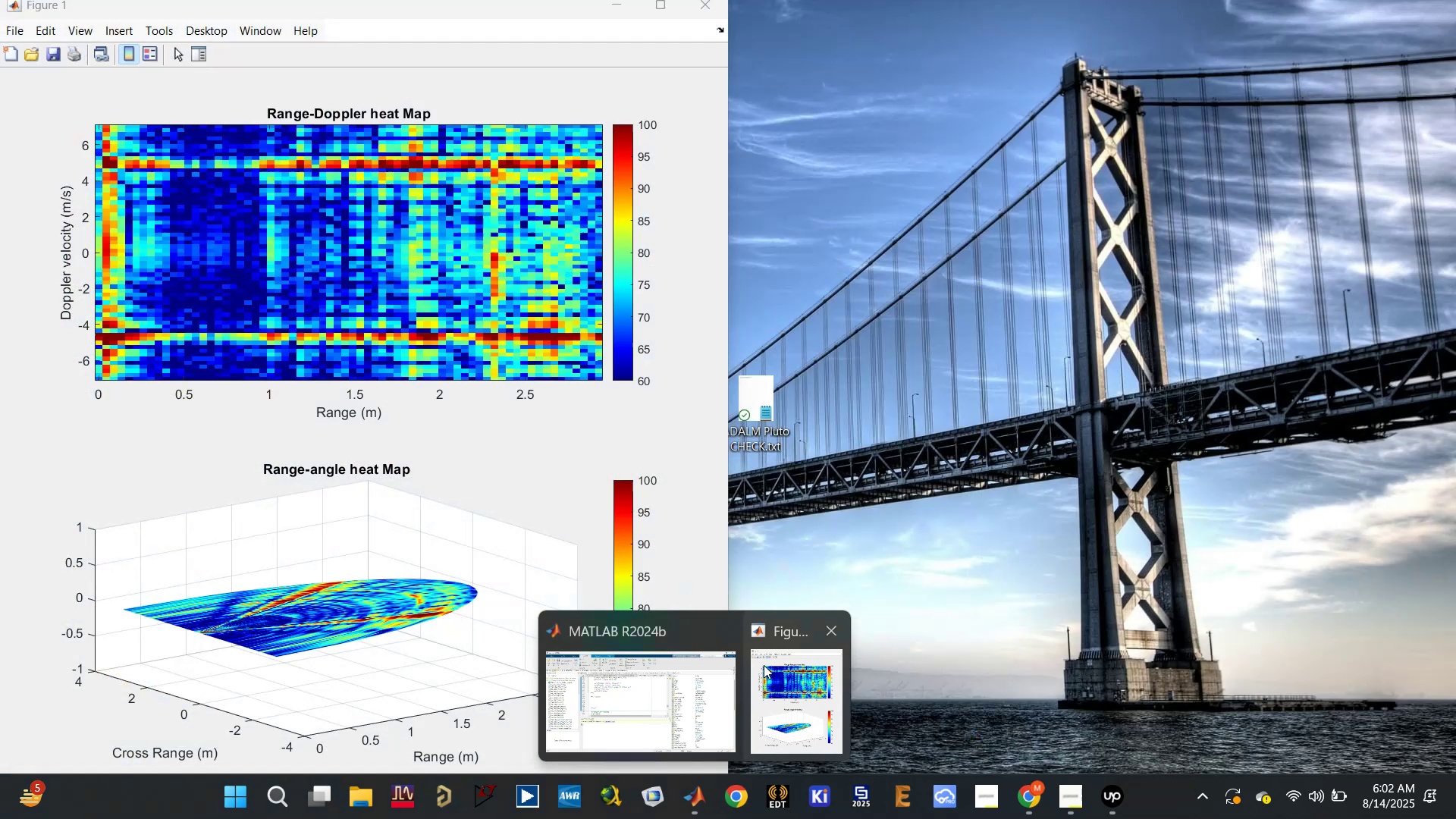 
wait(5.2)
 